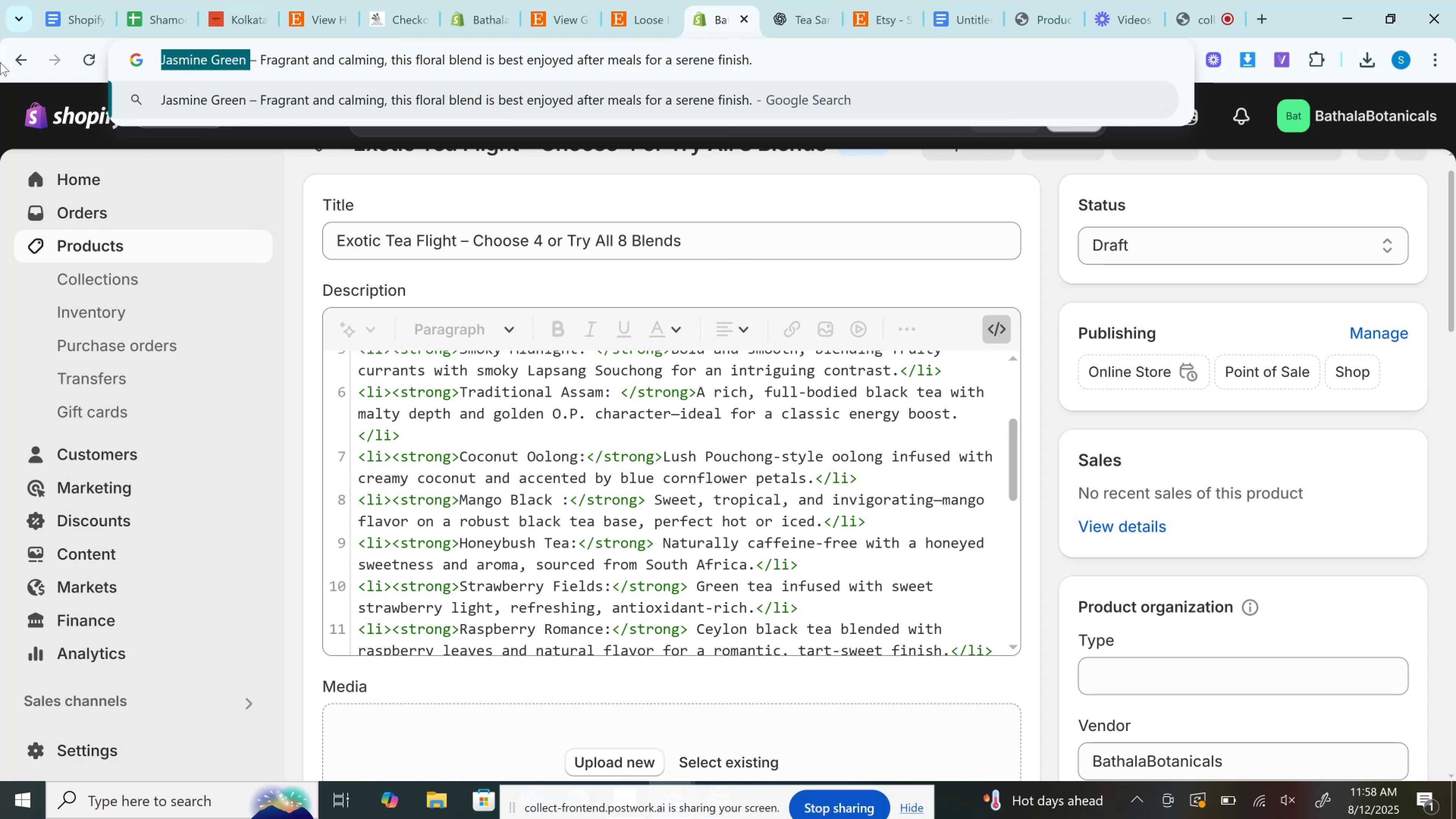 
key(Control+C)
 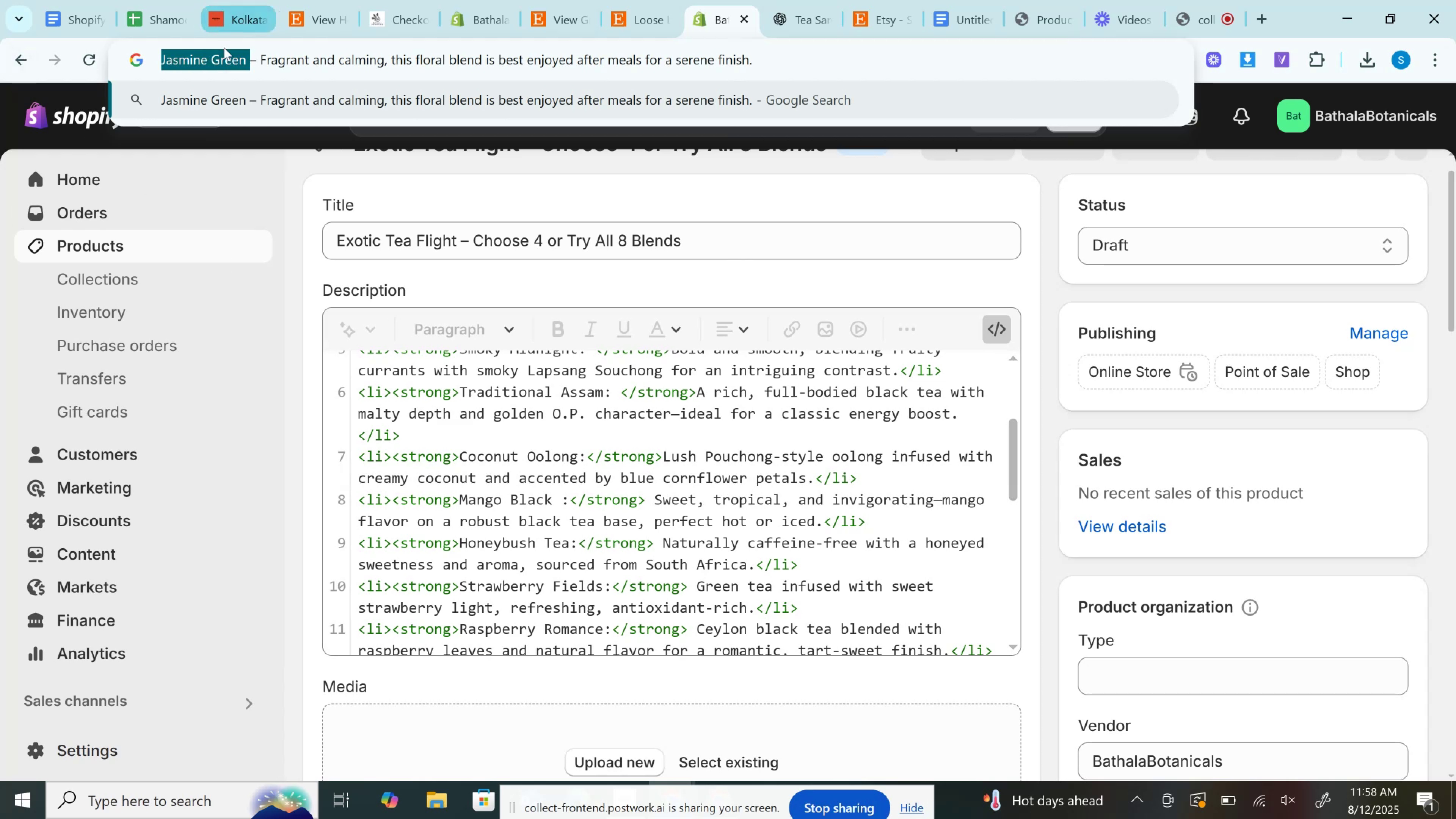 
left_click([234, 55])
 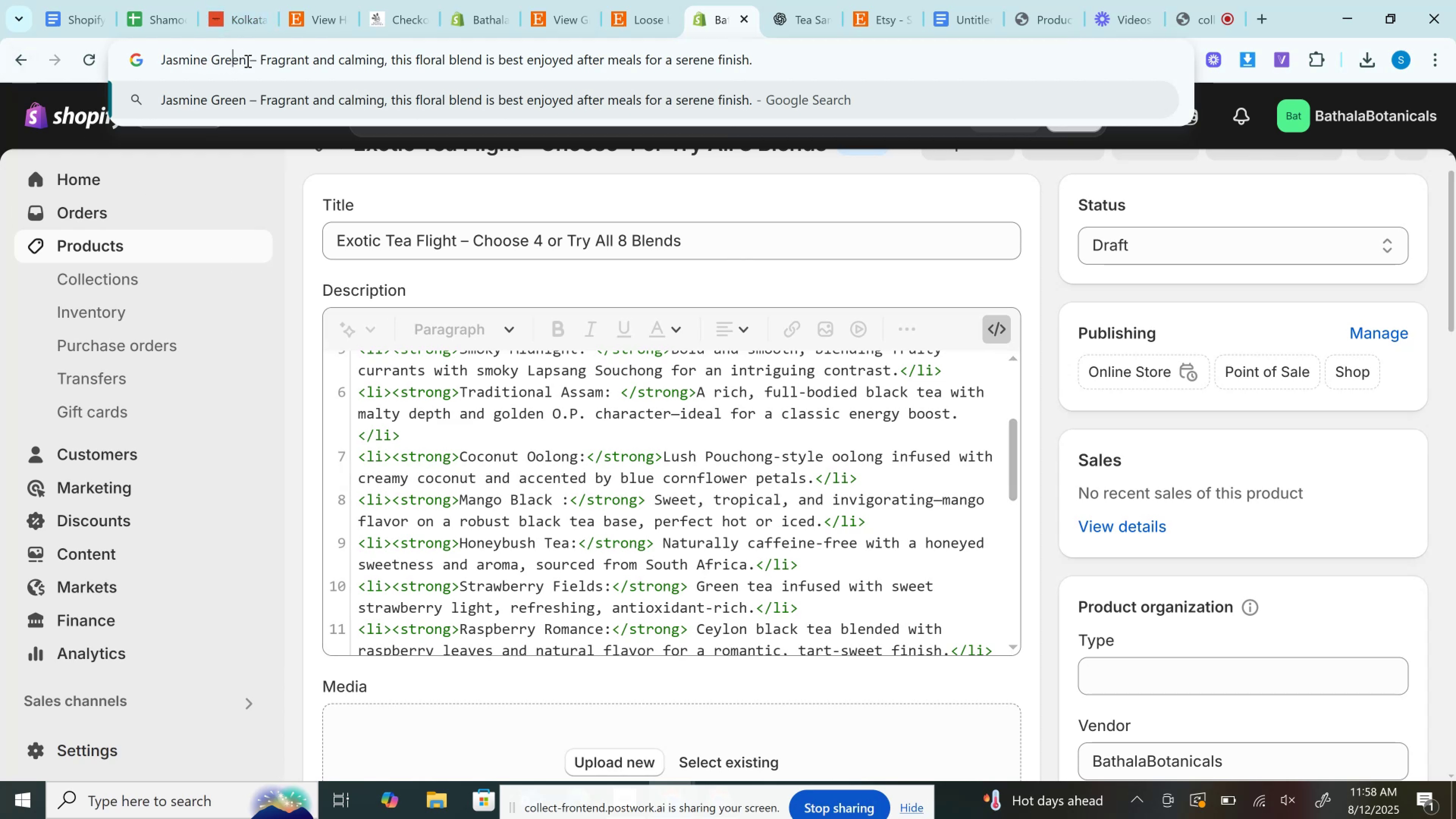 
left_click_drag(start_coordinate=[247, 61], to_coordinate=[33, 68])
 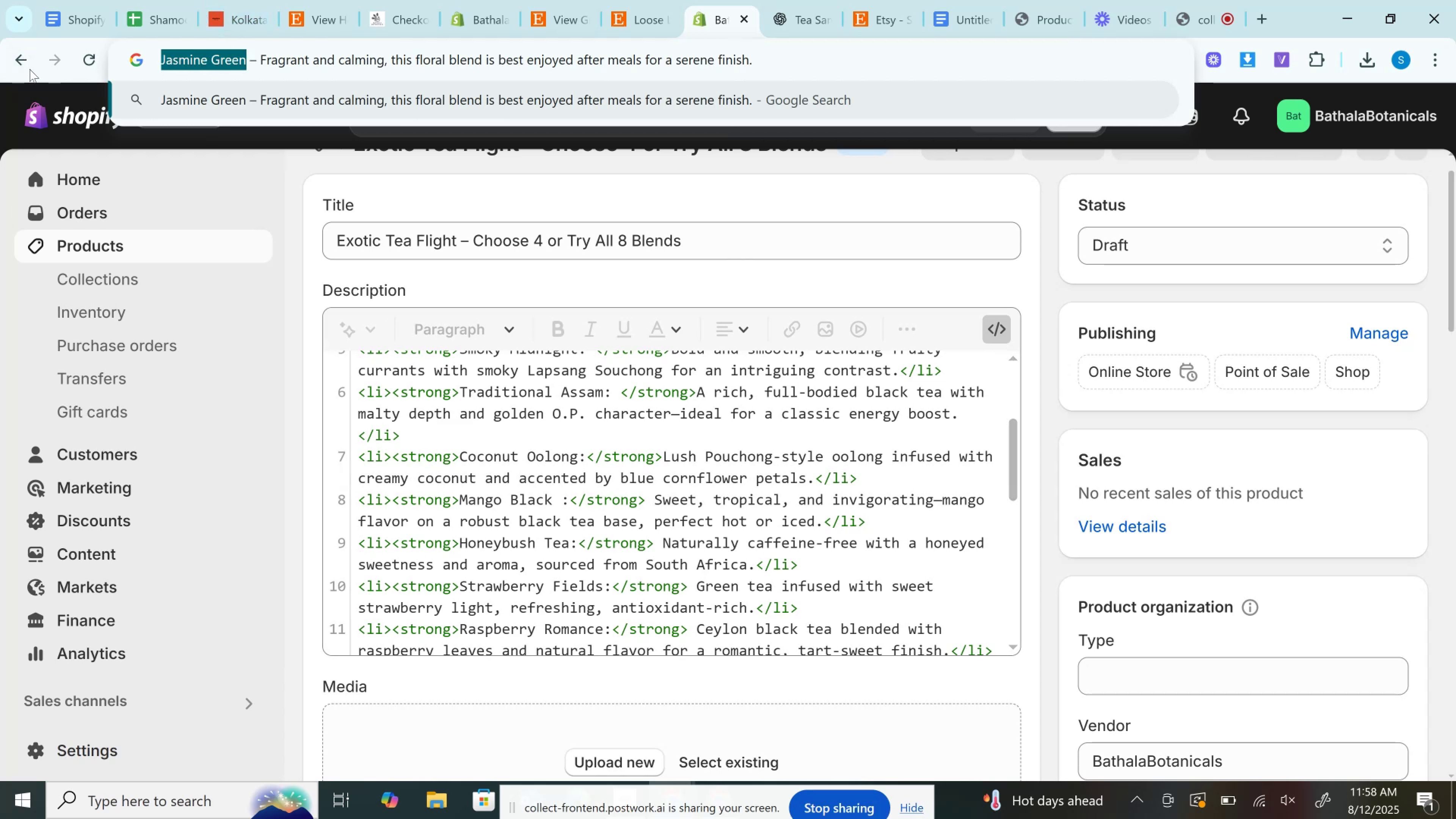 
key(Control+C)
 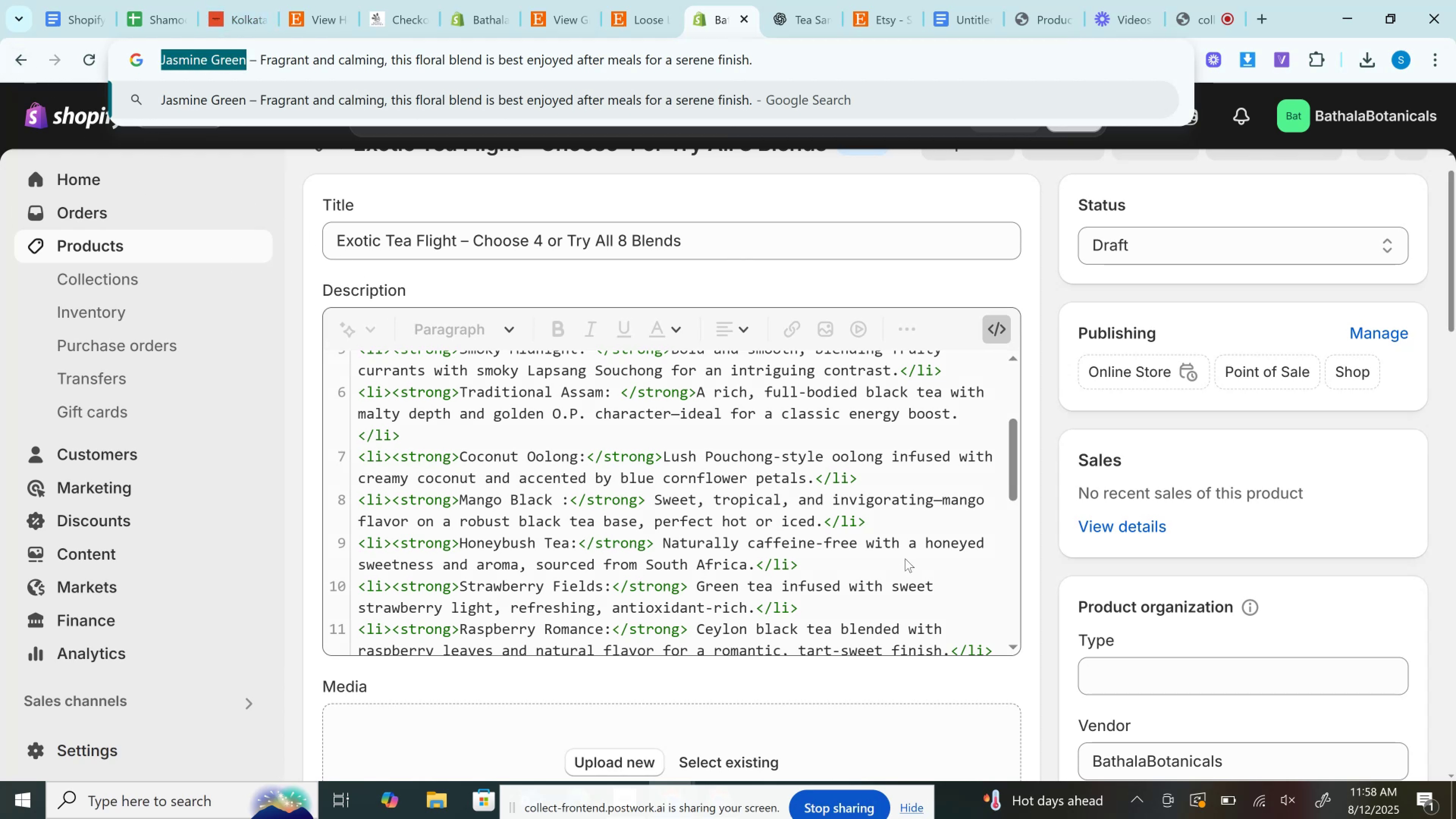 
left_click([813, 0])
 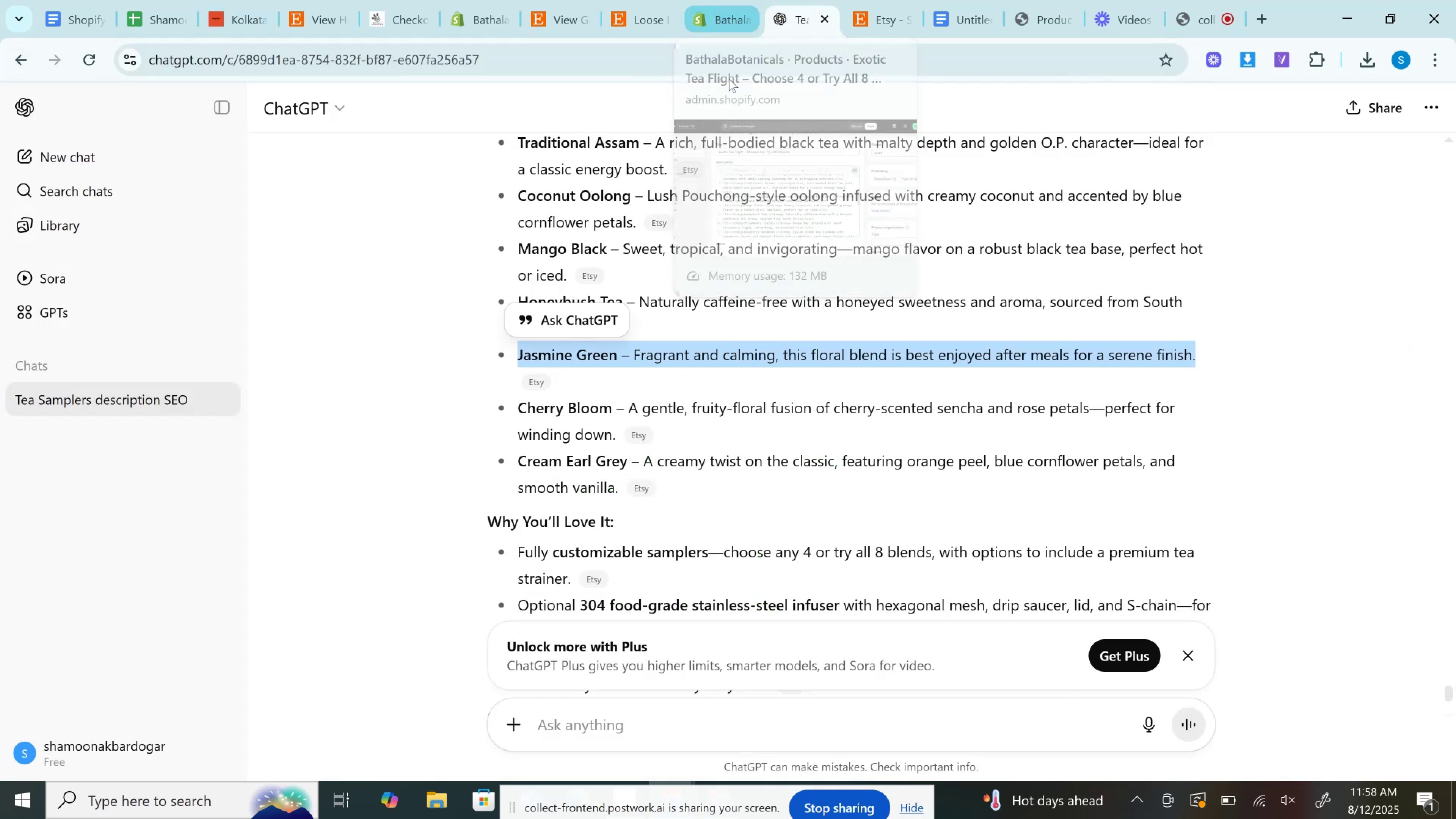 
left_click([358, 330])
 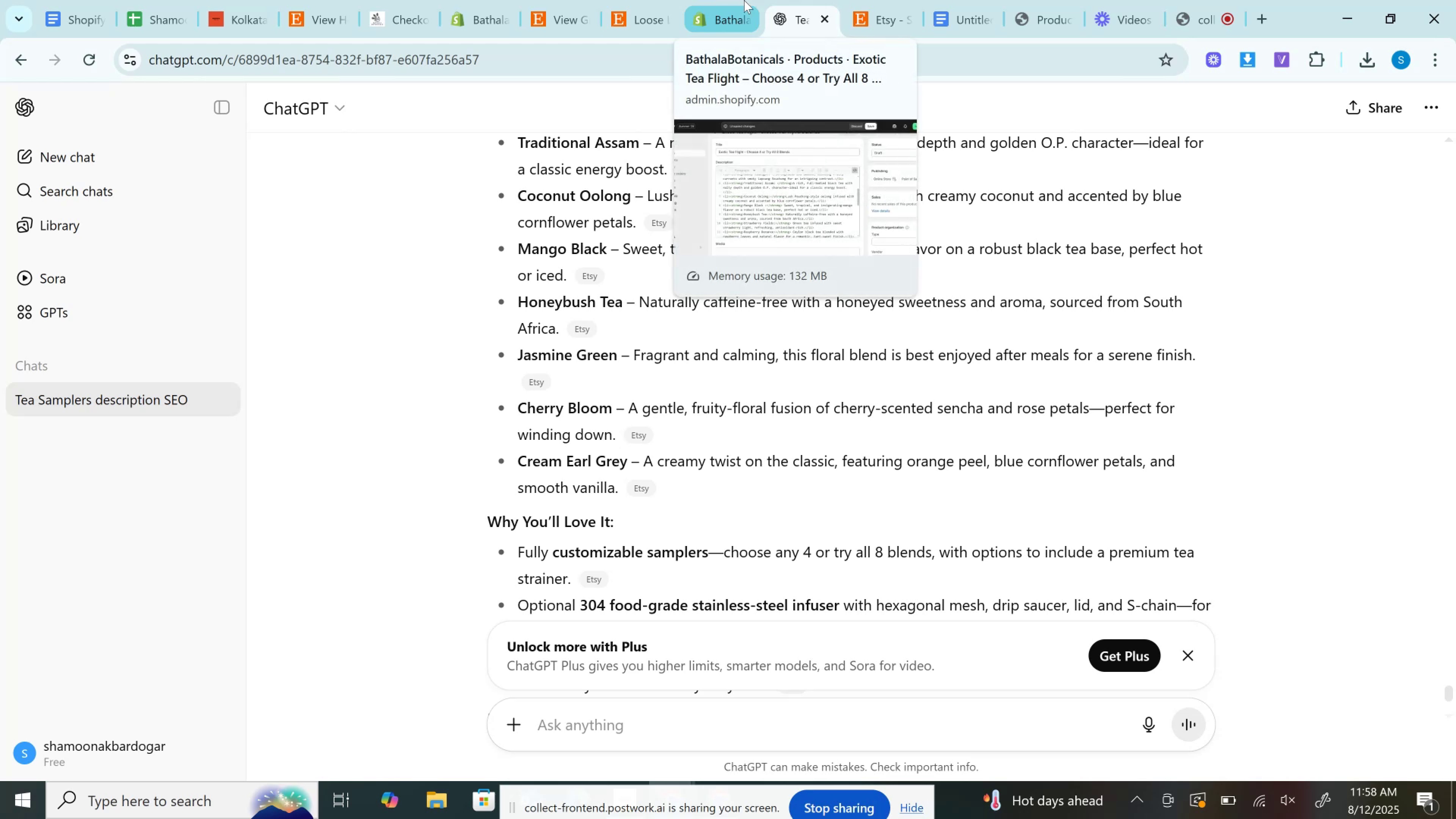 
left_click([744, 0])
 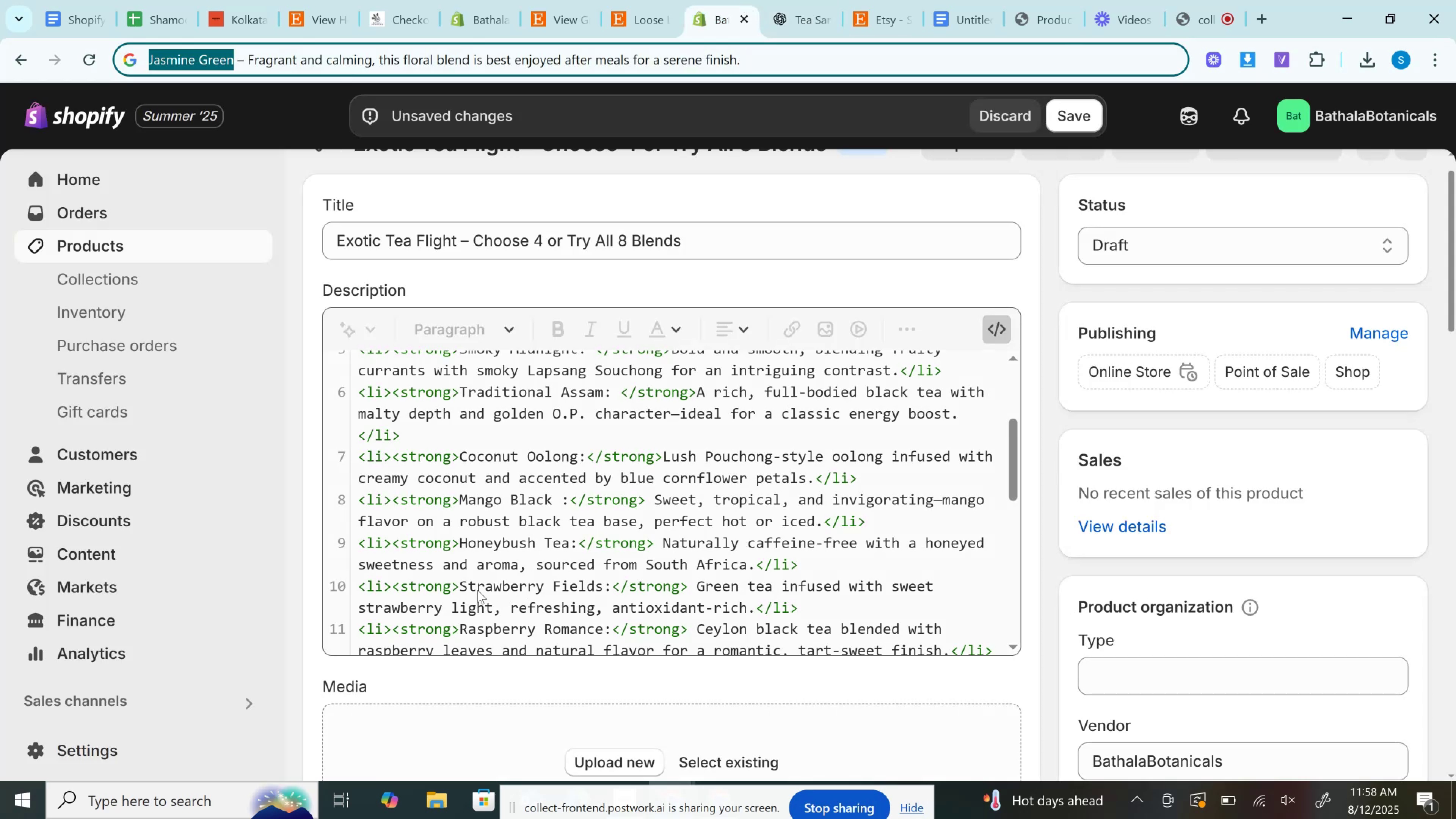 
left_click_drag(start_coordinate=[464, 587], to_coordinate=[604, 595])
 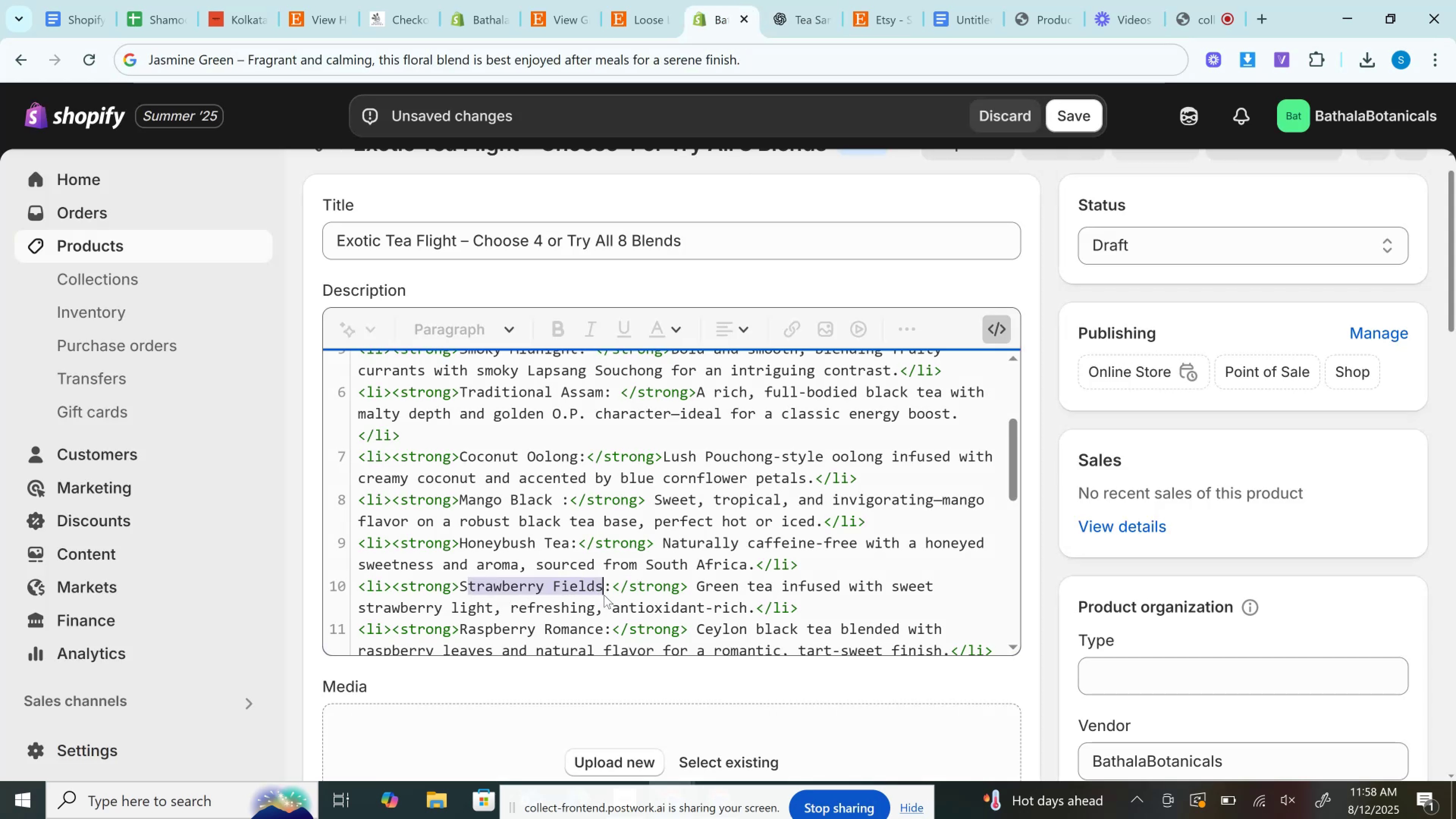 
key(Control+V)
 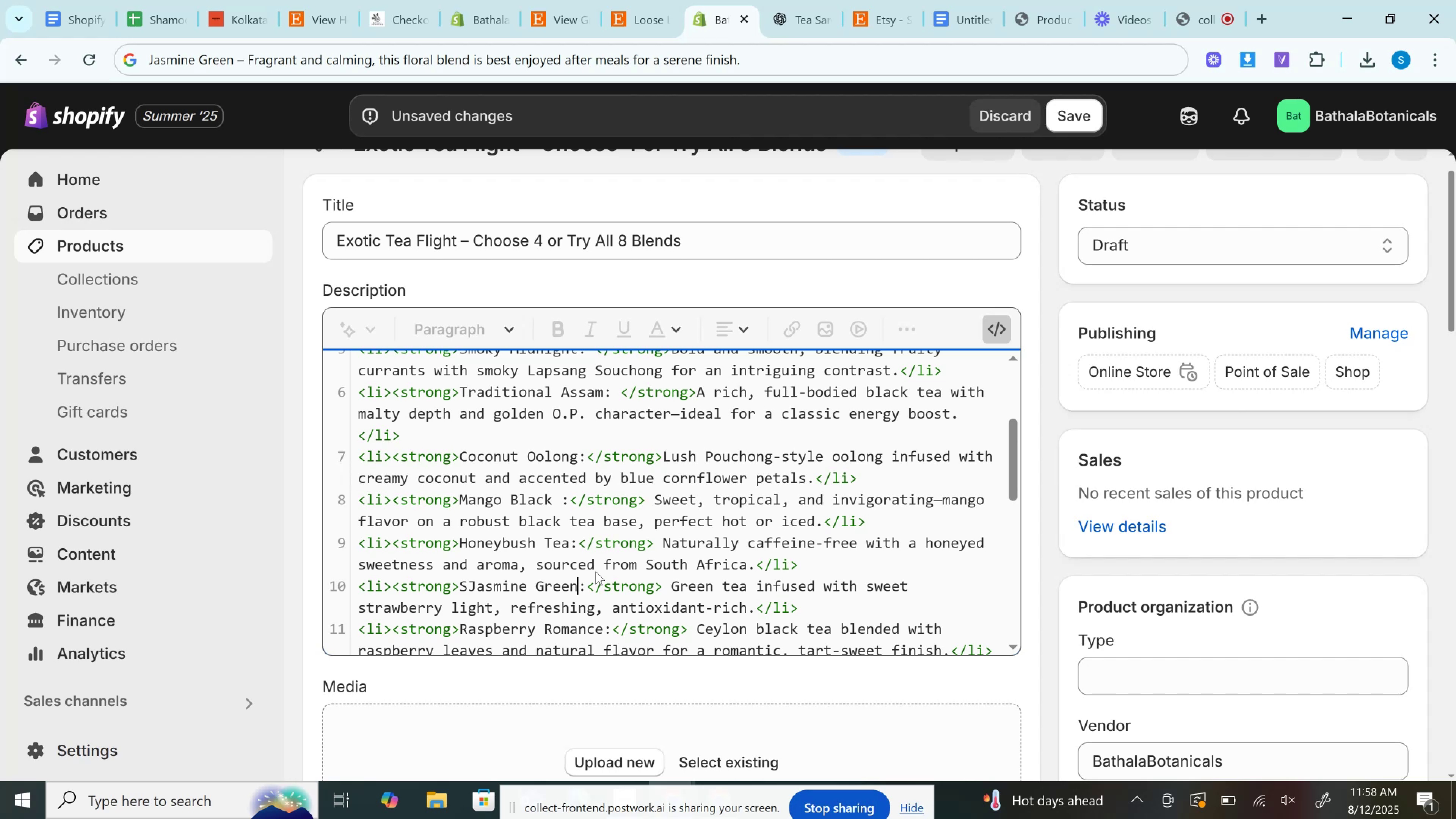 
left_click([464, 585])
 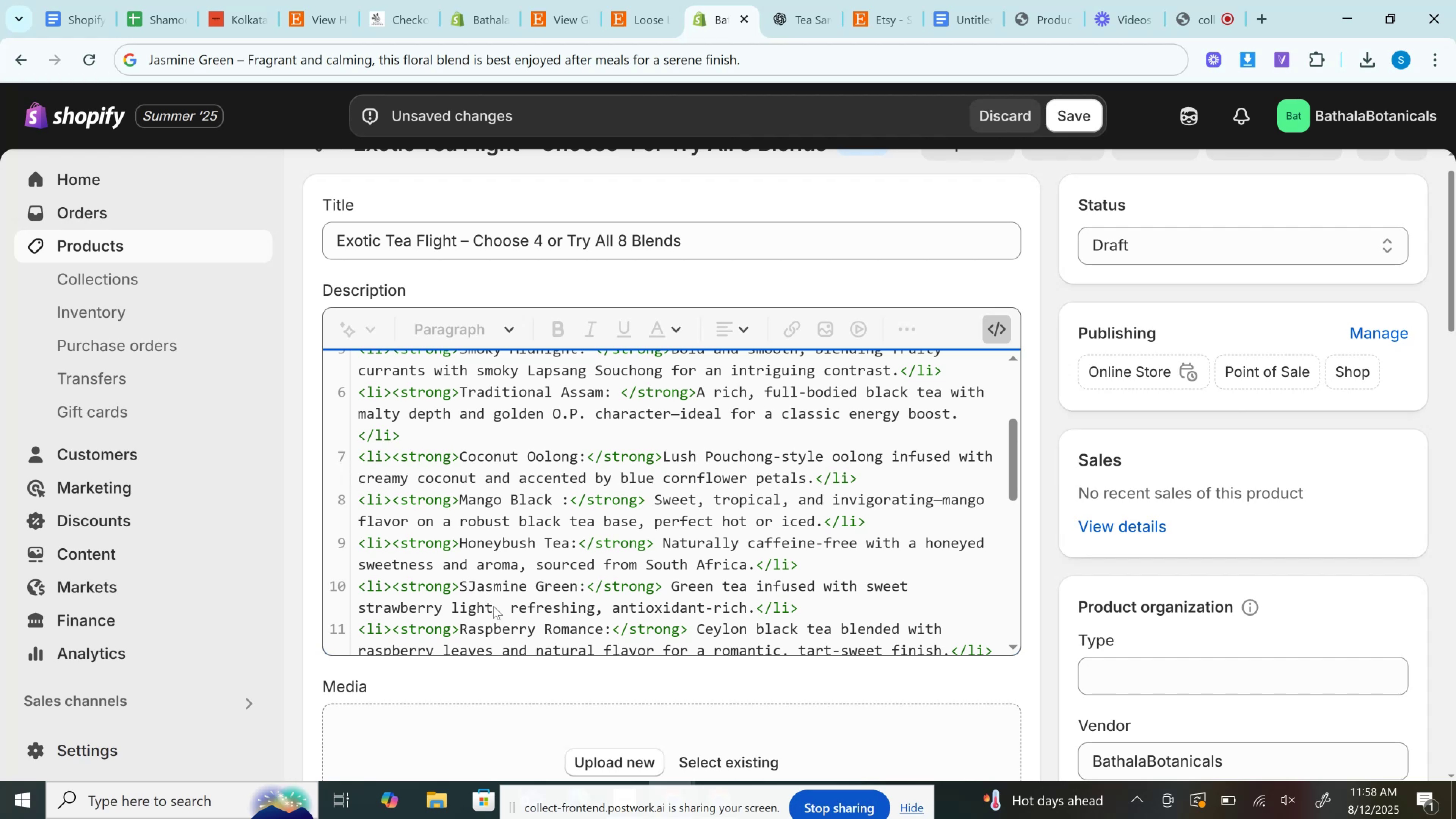 
key(Backspace)
 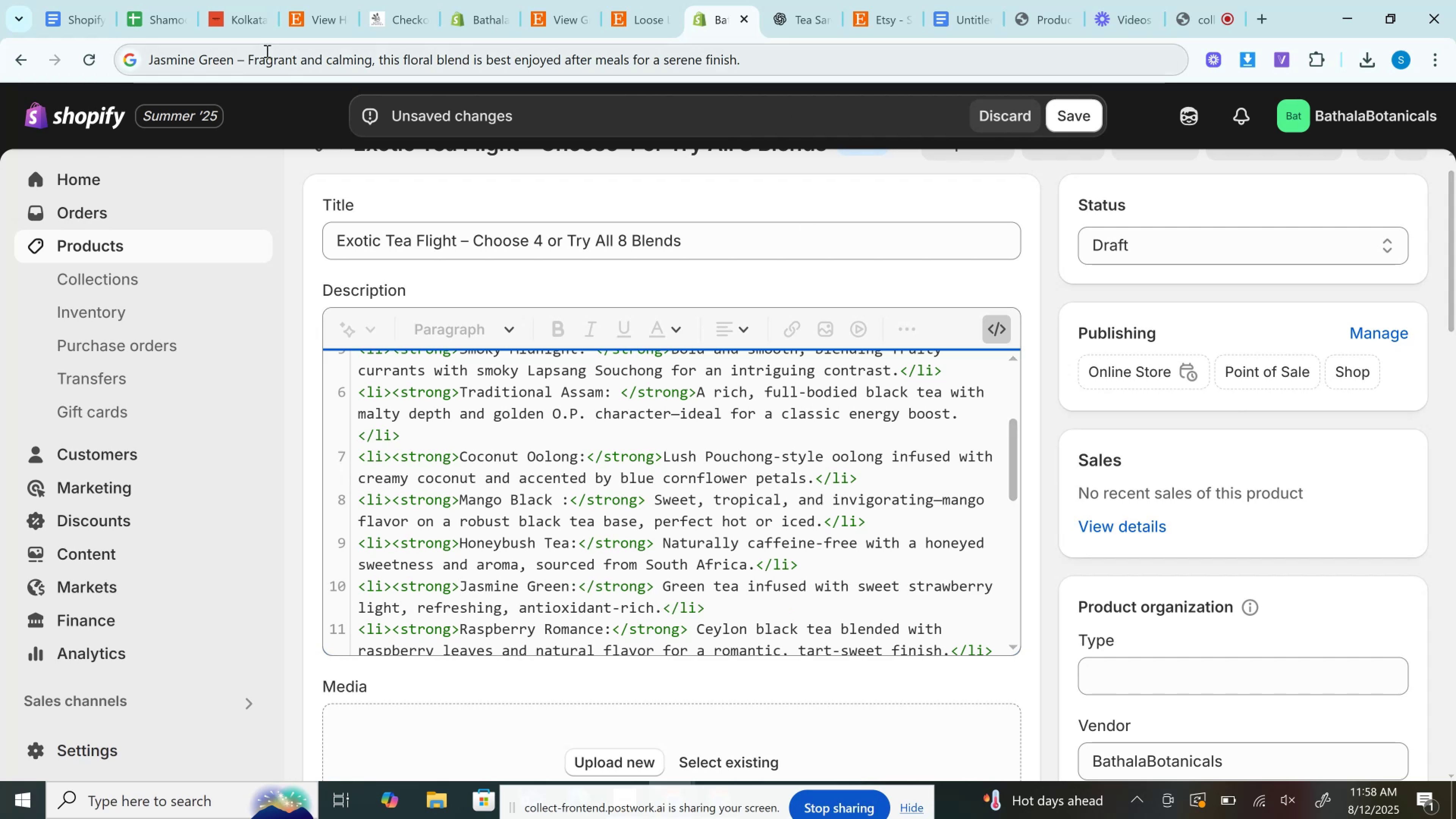 
left_click_drag(start_coordinate=[251, 61], to_coordinate=[840, 78])
 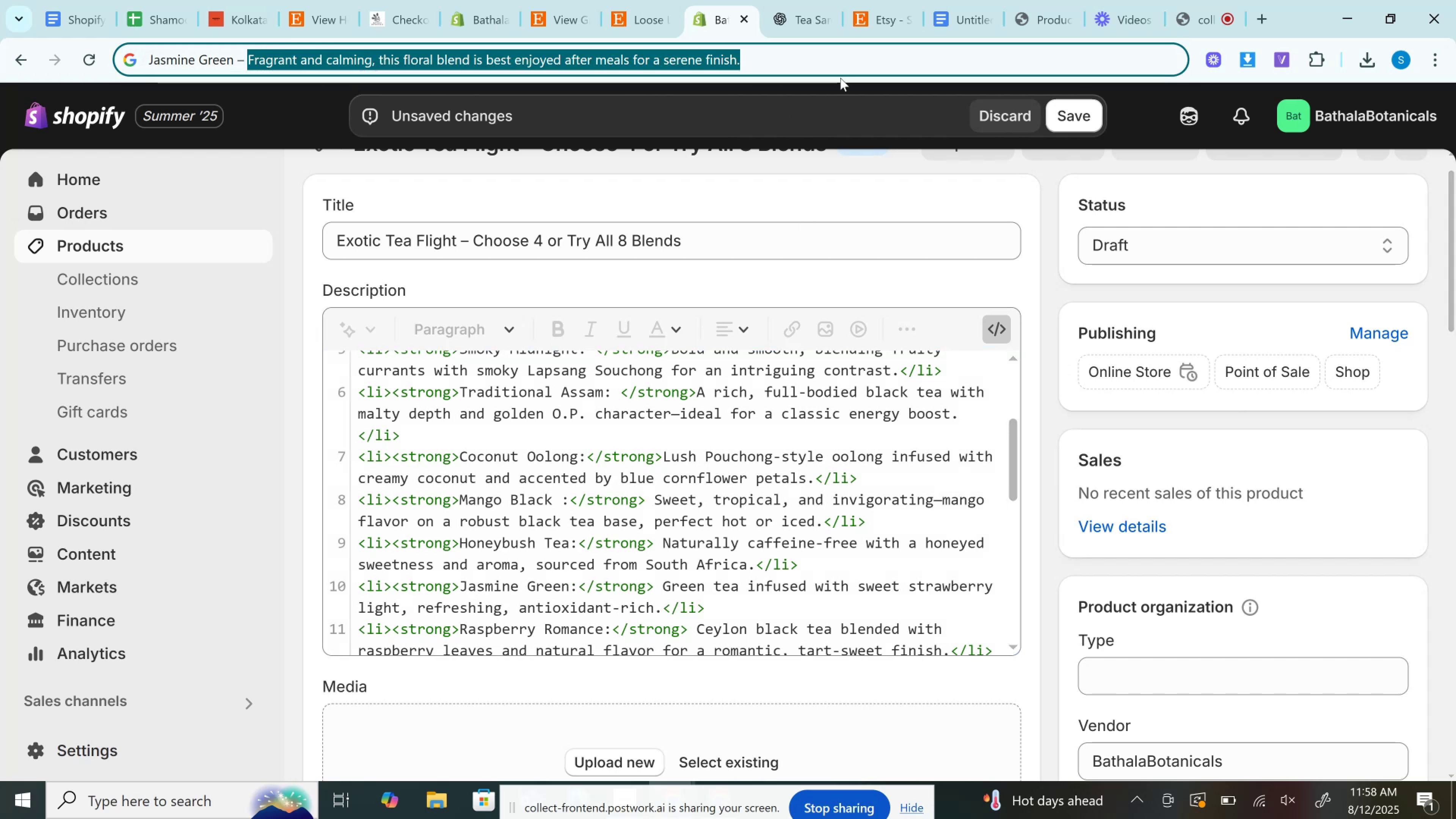 
key(Control+C)
 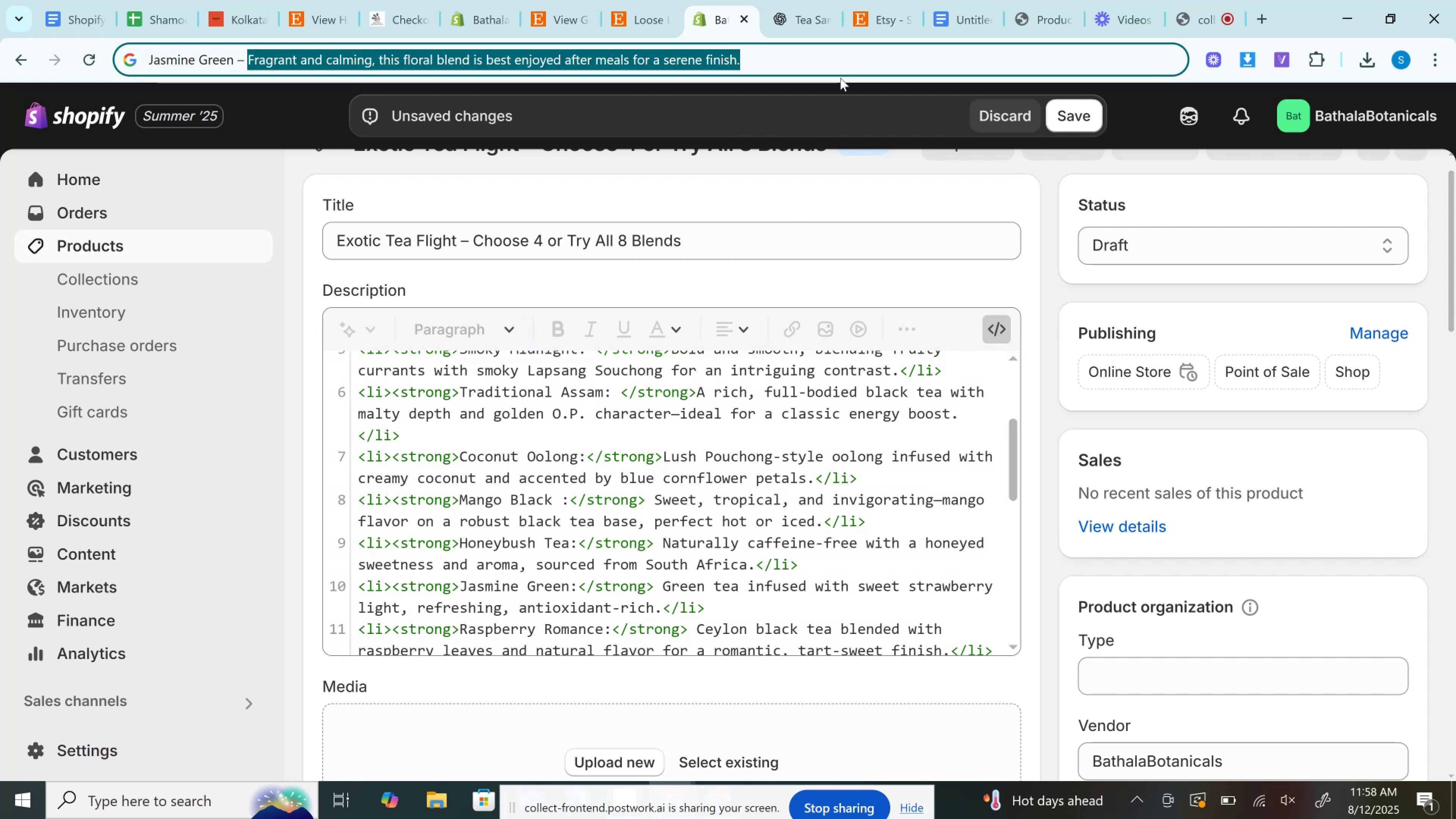 
key(Control+C)
 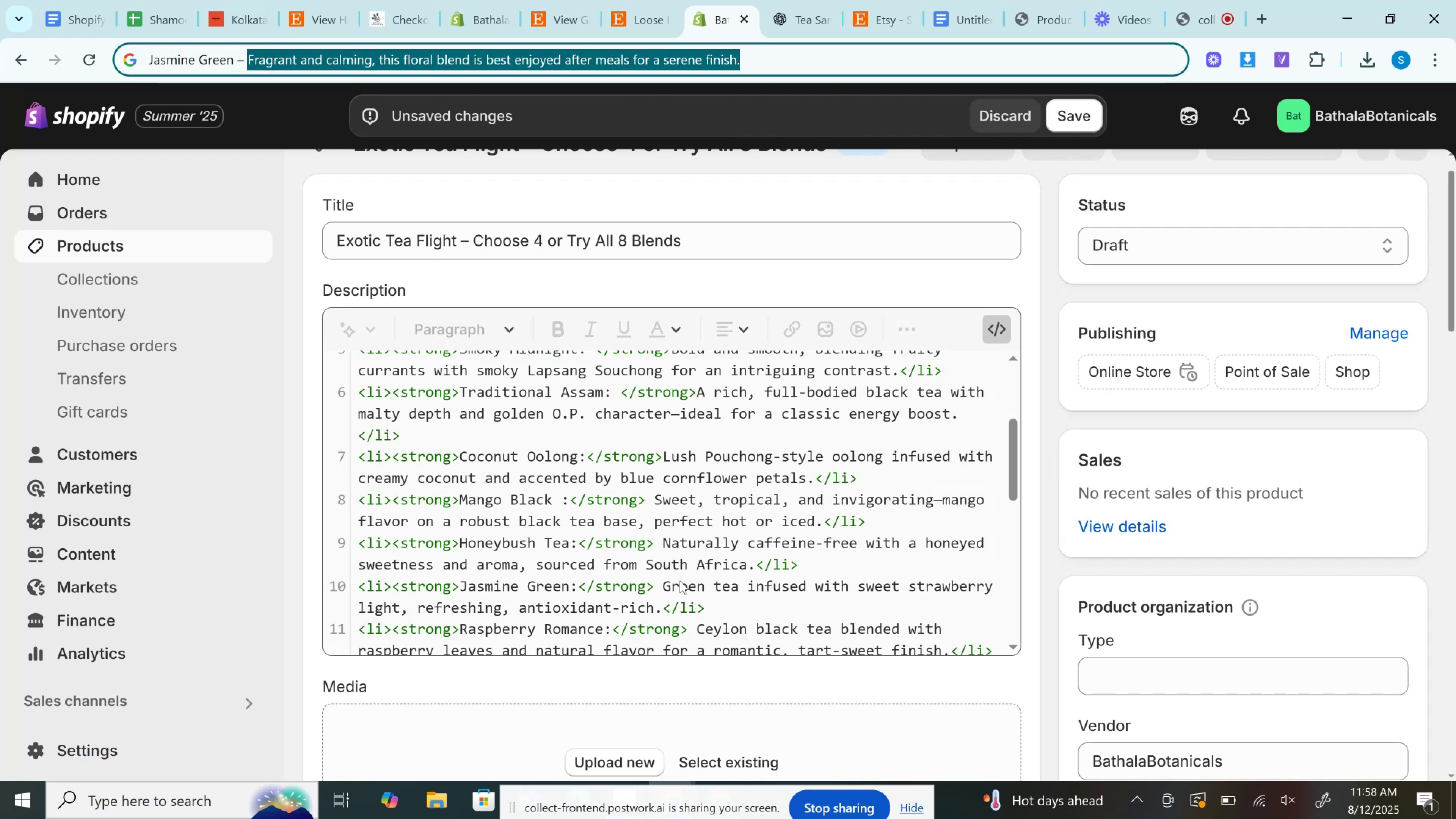 
left_click_drag(start_coordinate=[657, 581], to_coordinate=[667, 611])
 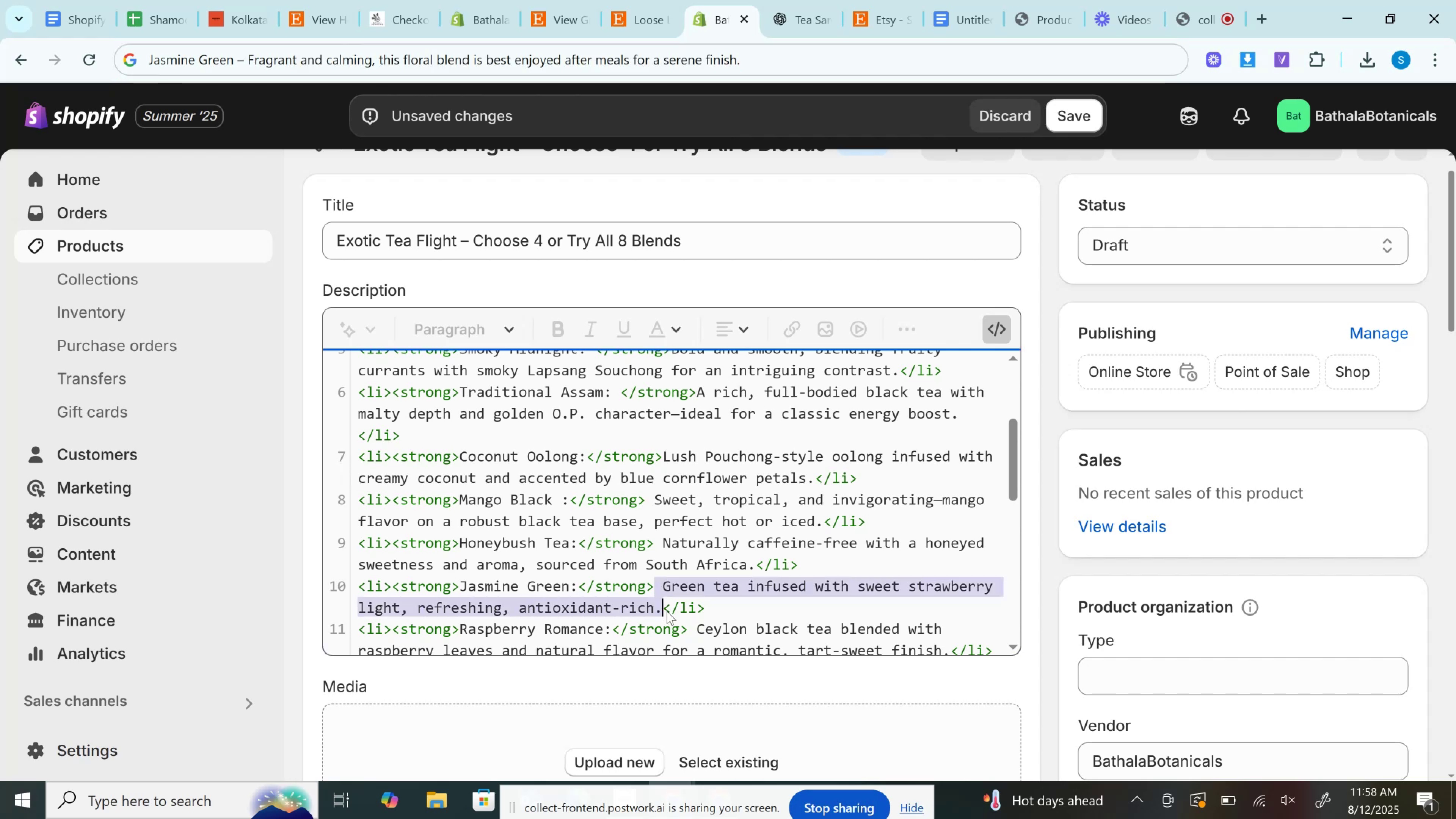 
key(Control+V)
 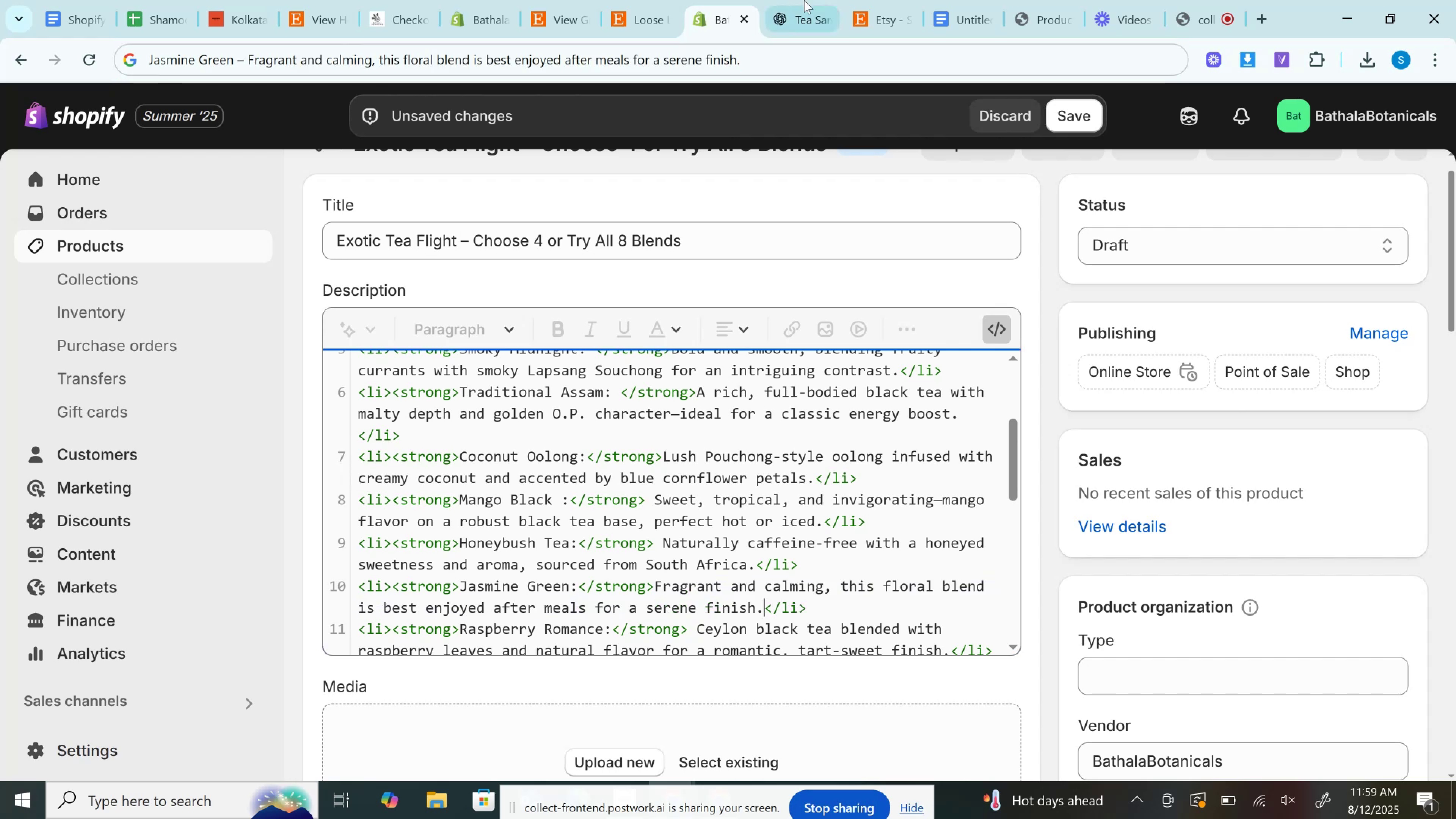 
left_click([804, 0])
 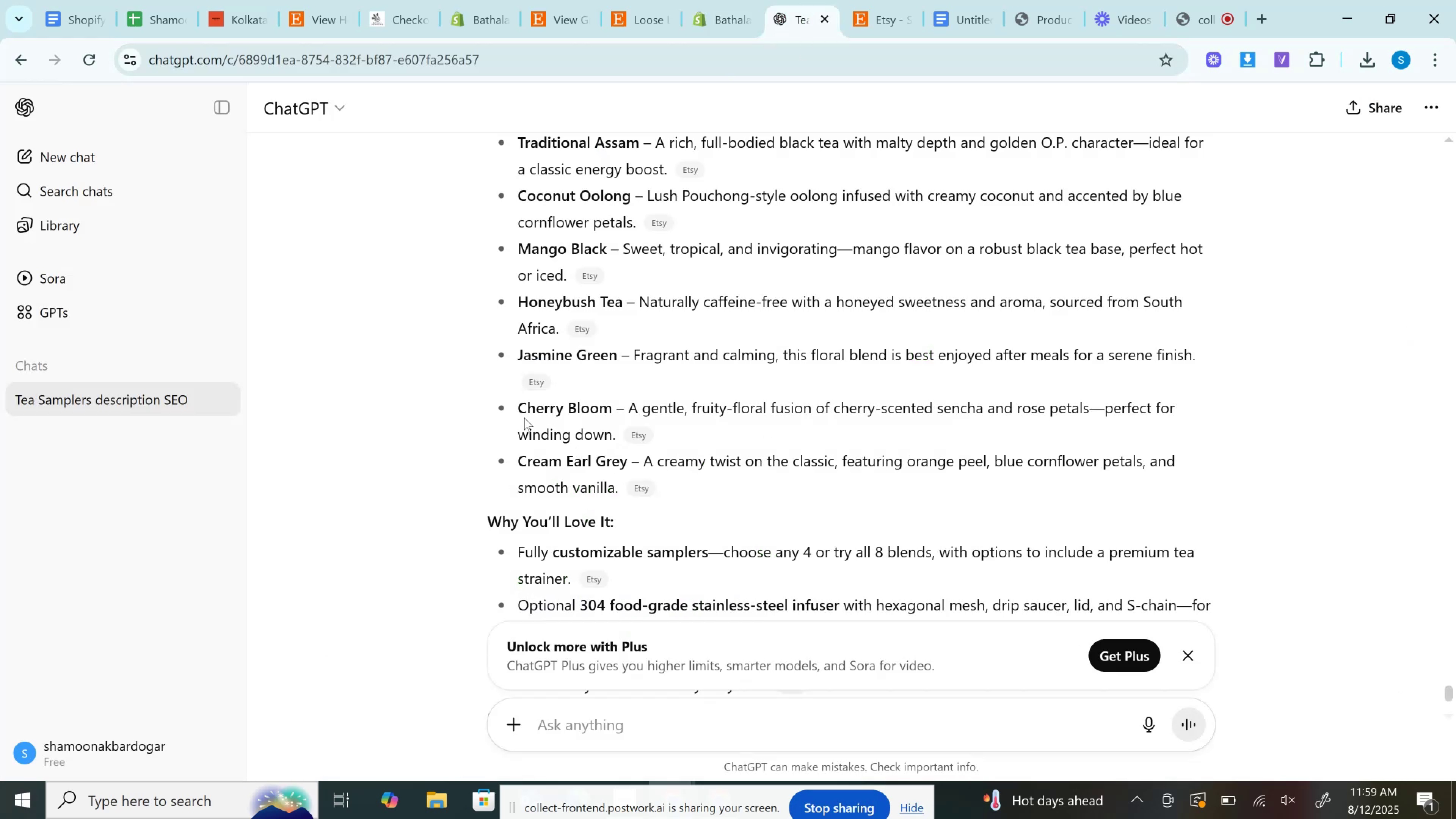 
left_click_drag(start_coordinate=[518, 410], to_coordinate=[619, 442])
 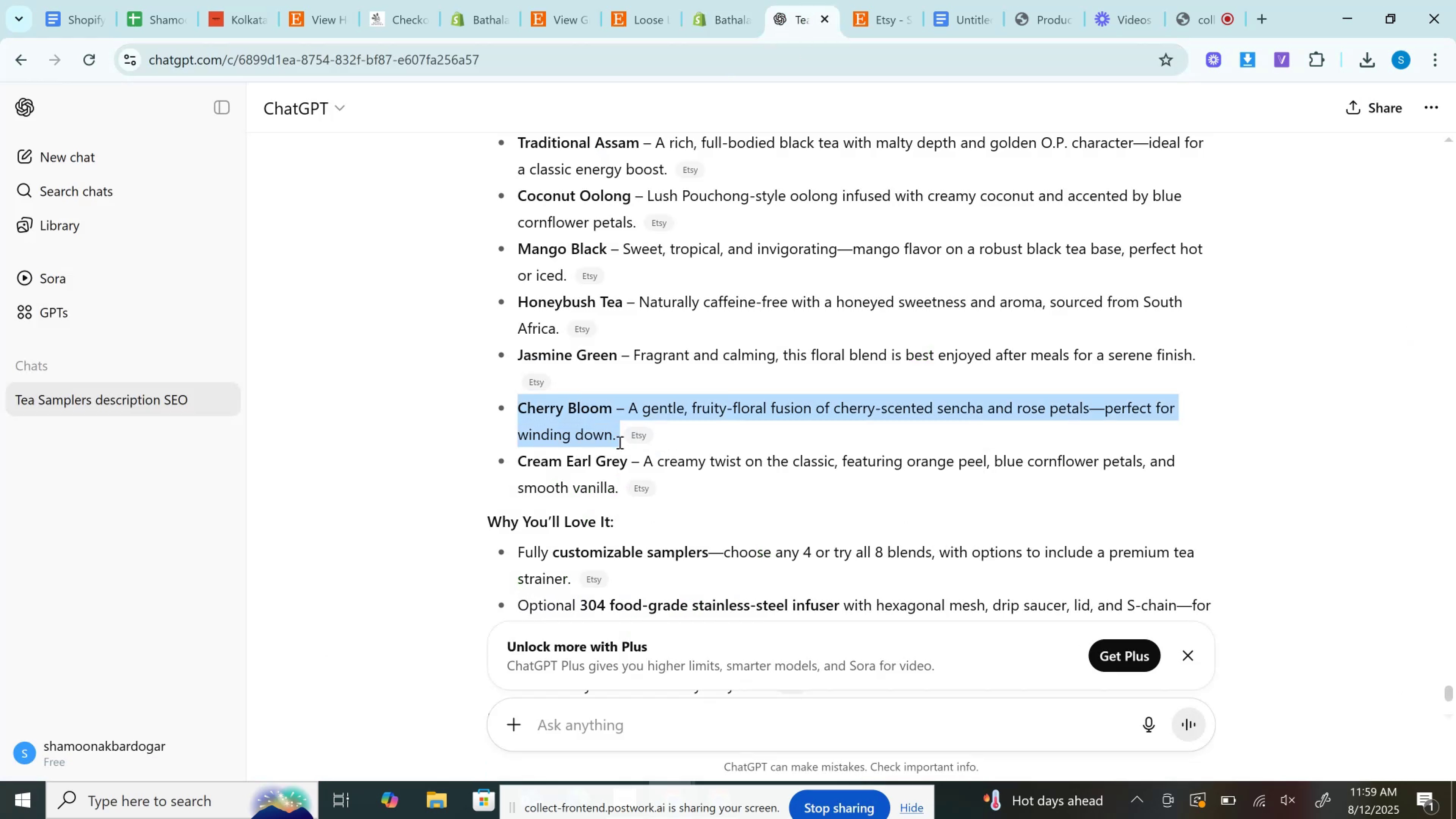 
key(Control+C)
 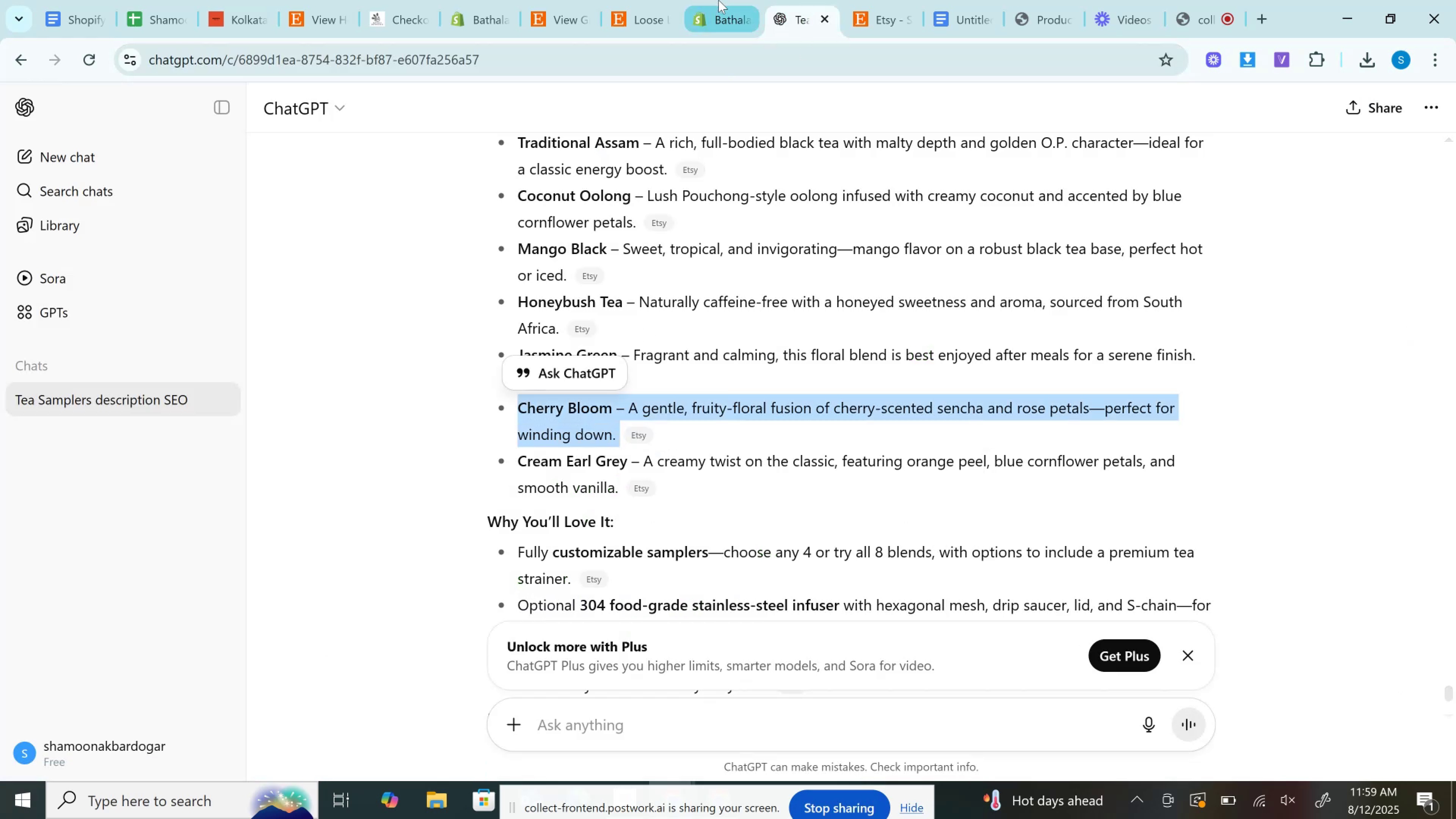 
left_click([719, 0])
 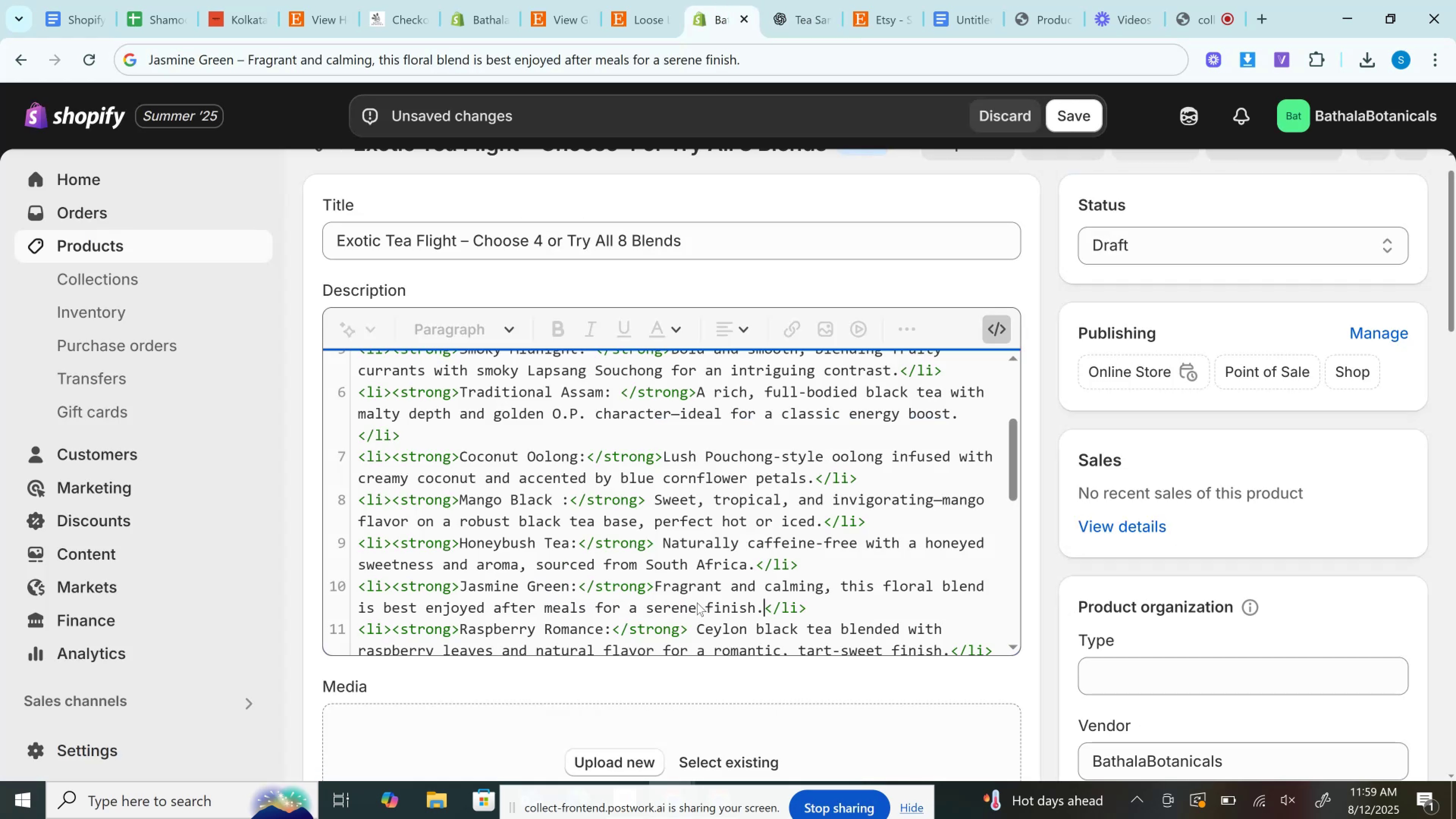 
scroll: coordinate [734, 544], scroll_direction: down, amount: 1.0
 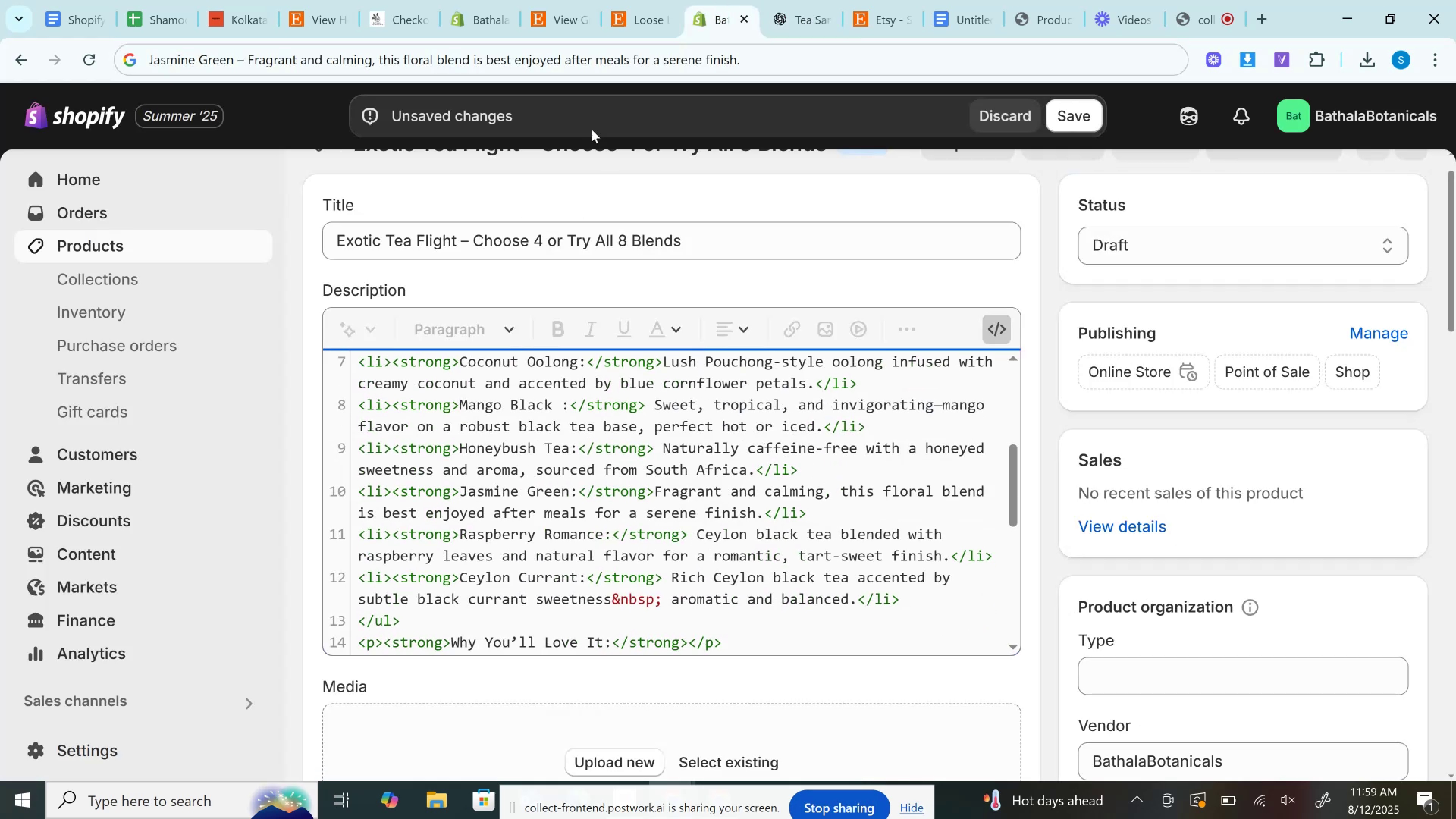 
key(Control+V)
 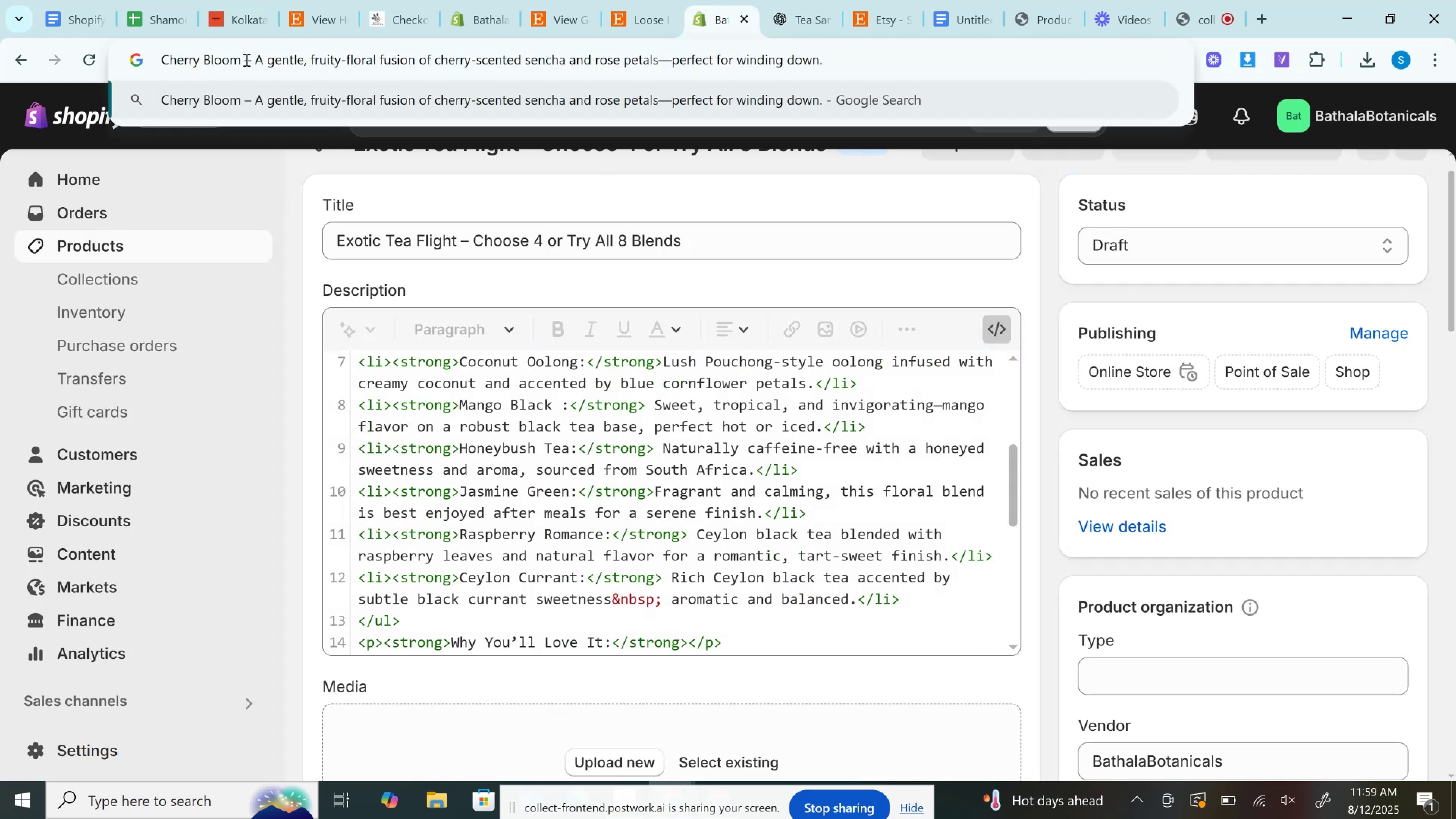 
left_click_drag(start_coordinate=[245, 58], to_coordinate=[0, 88])
 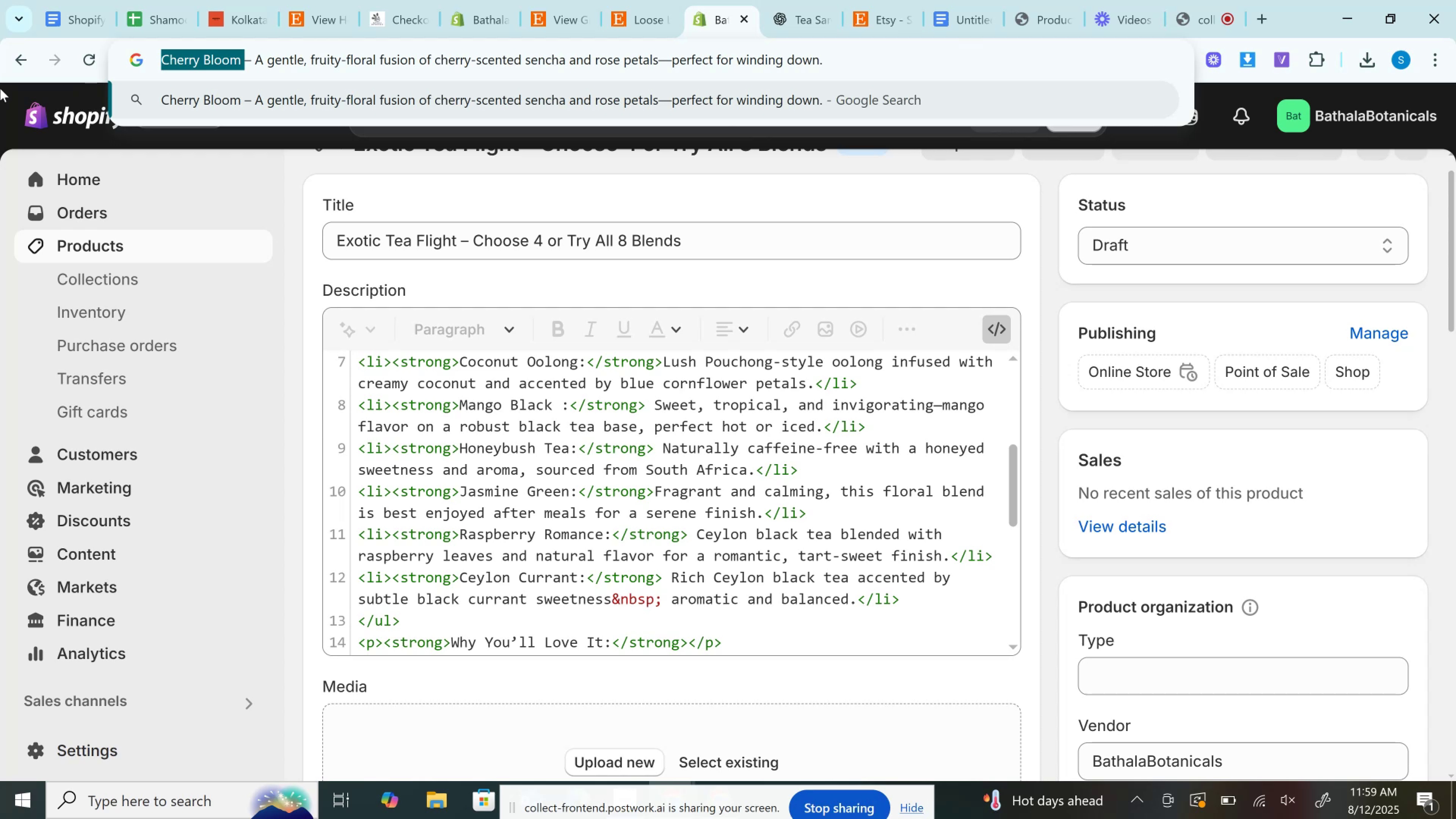 
key(Control+C)
 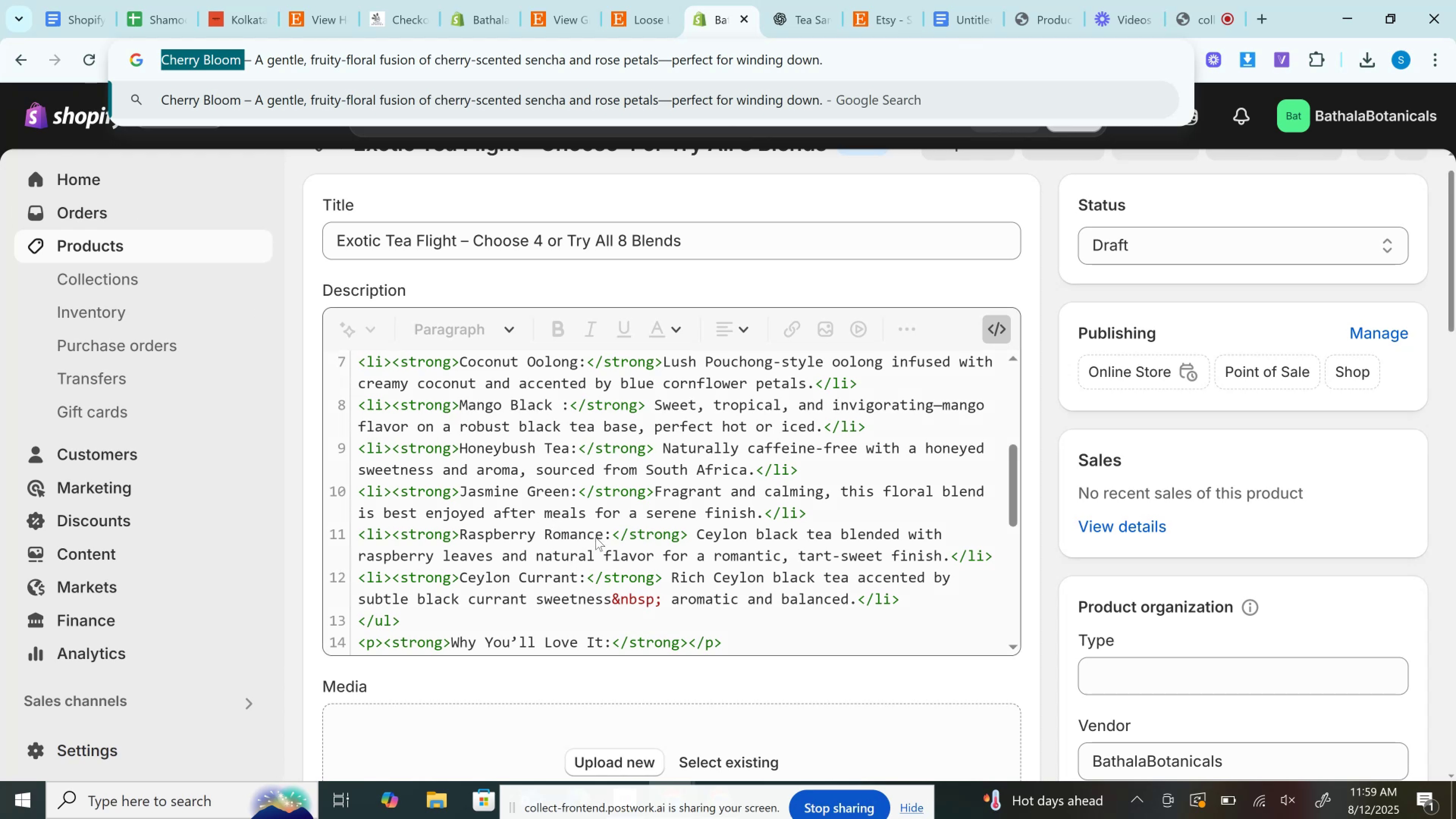 
left_click_drag(start_coordinate=[605, 534], to_coordinate=[458, 537])
 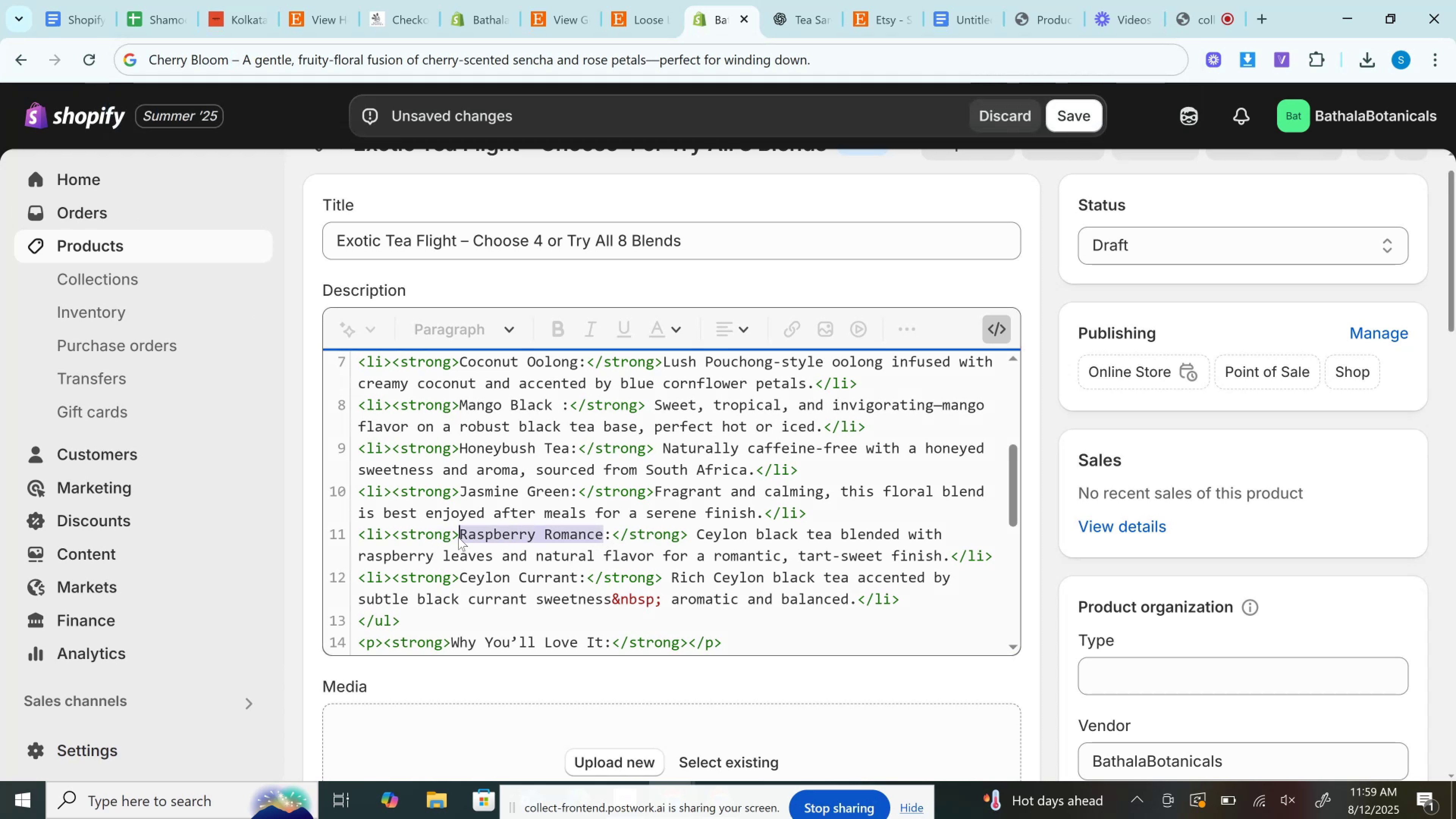 
key(Control+V)
 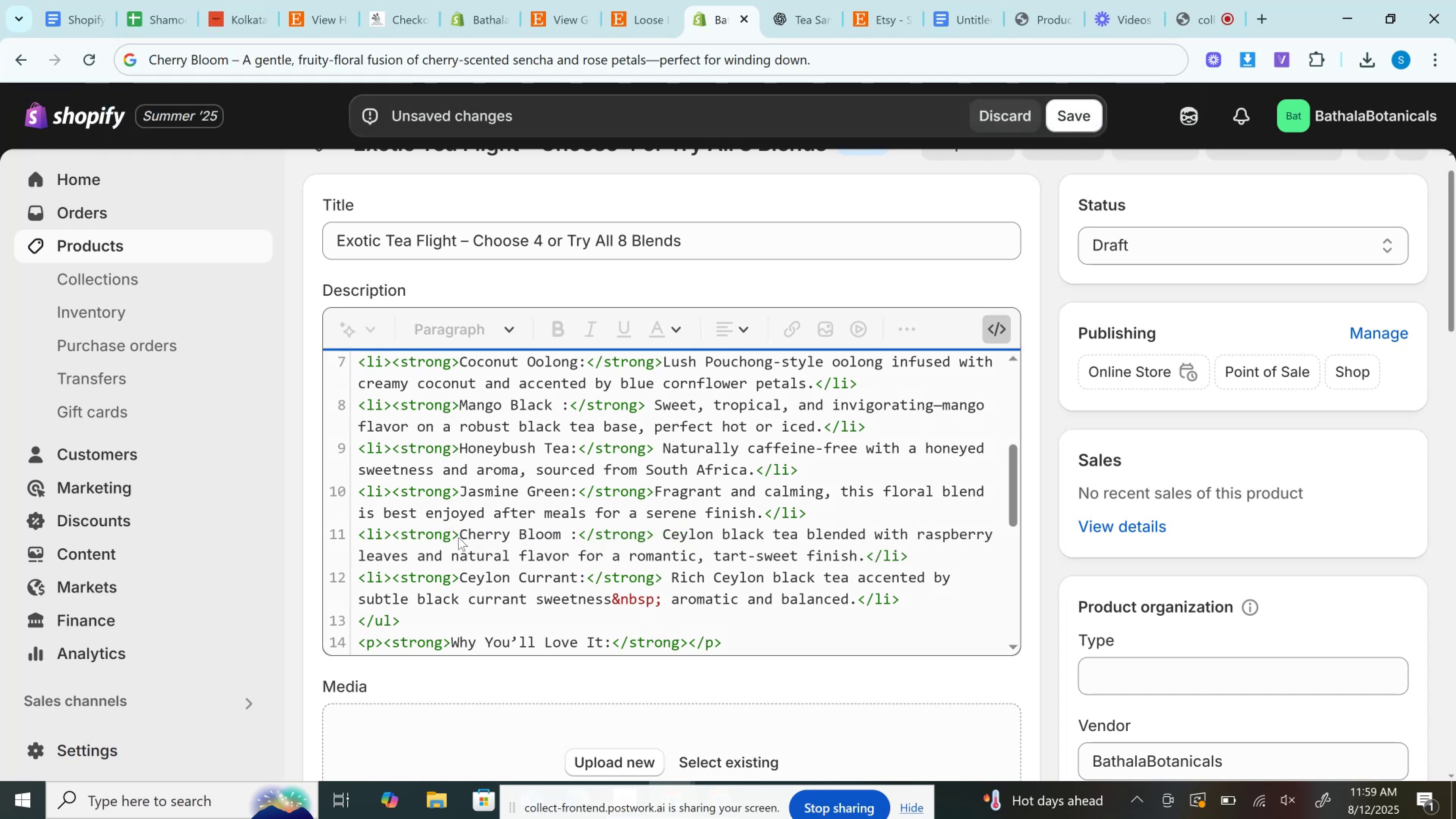 
key(Backspace)
 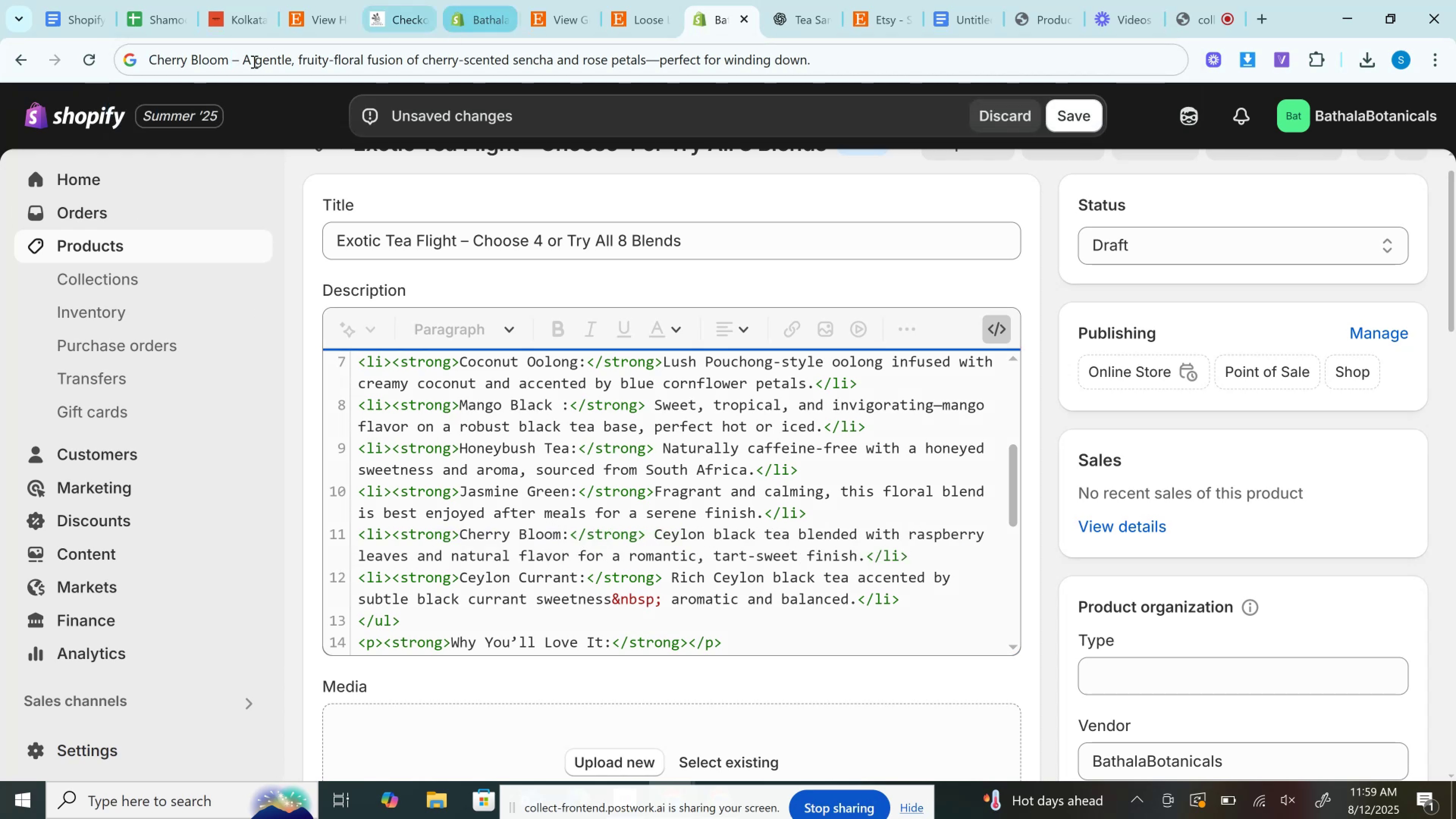 
left_click_drag(start_coordinate=[244, 64], to_coordinate=[1021, 68])
 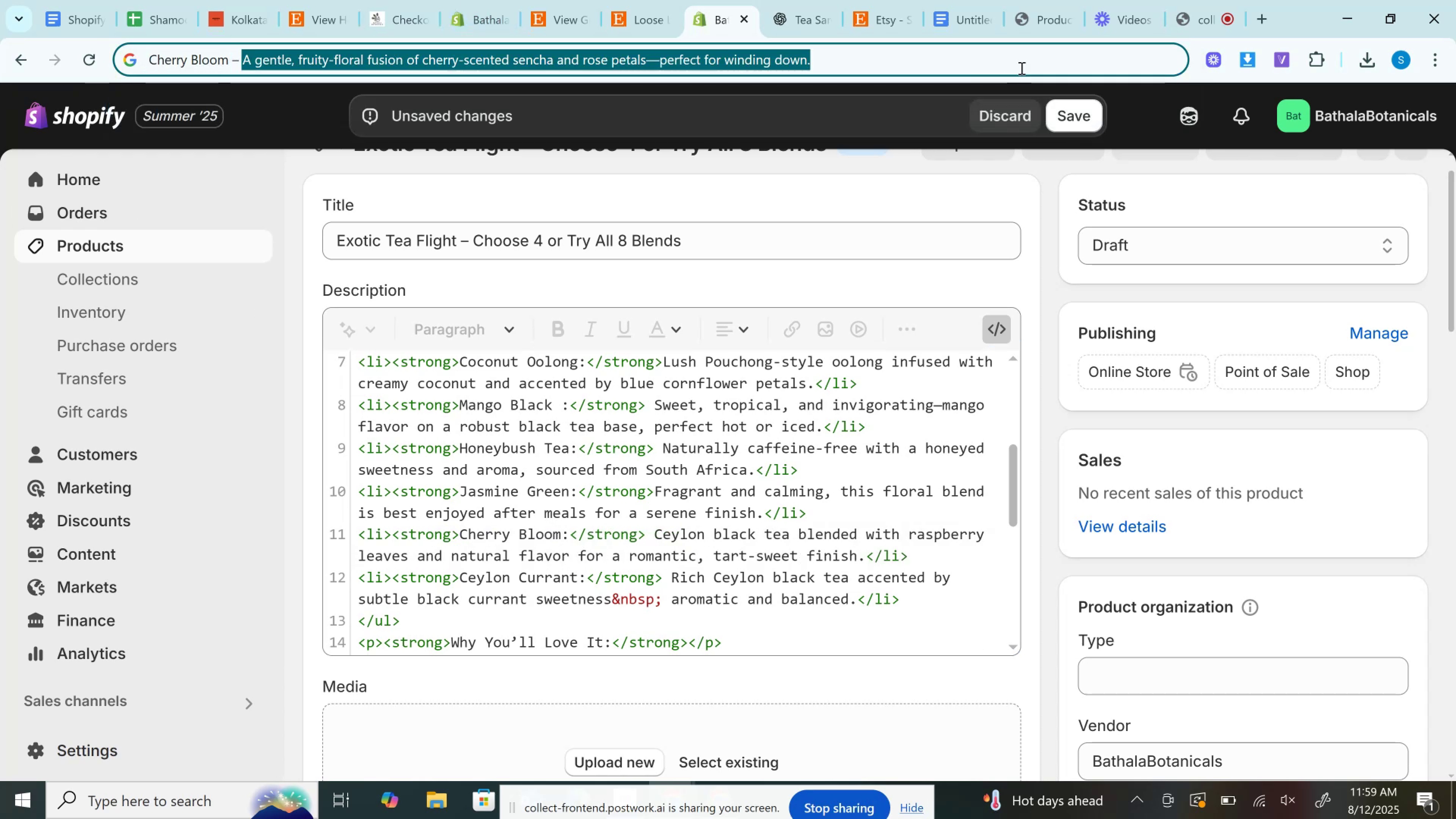 
key(Control+C)
 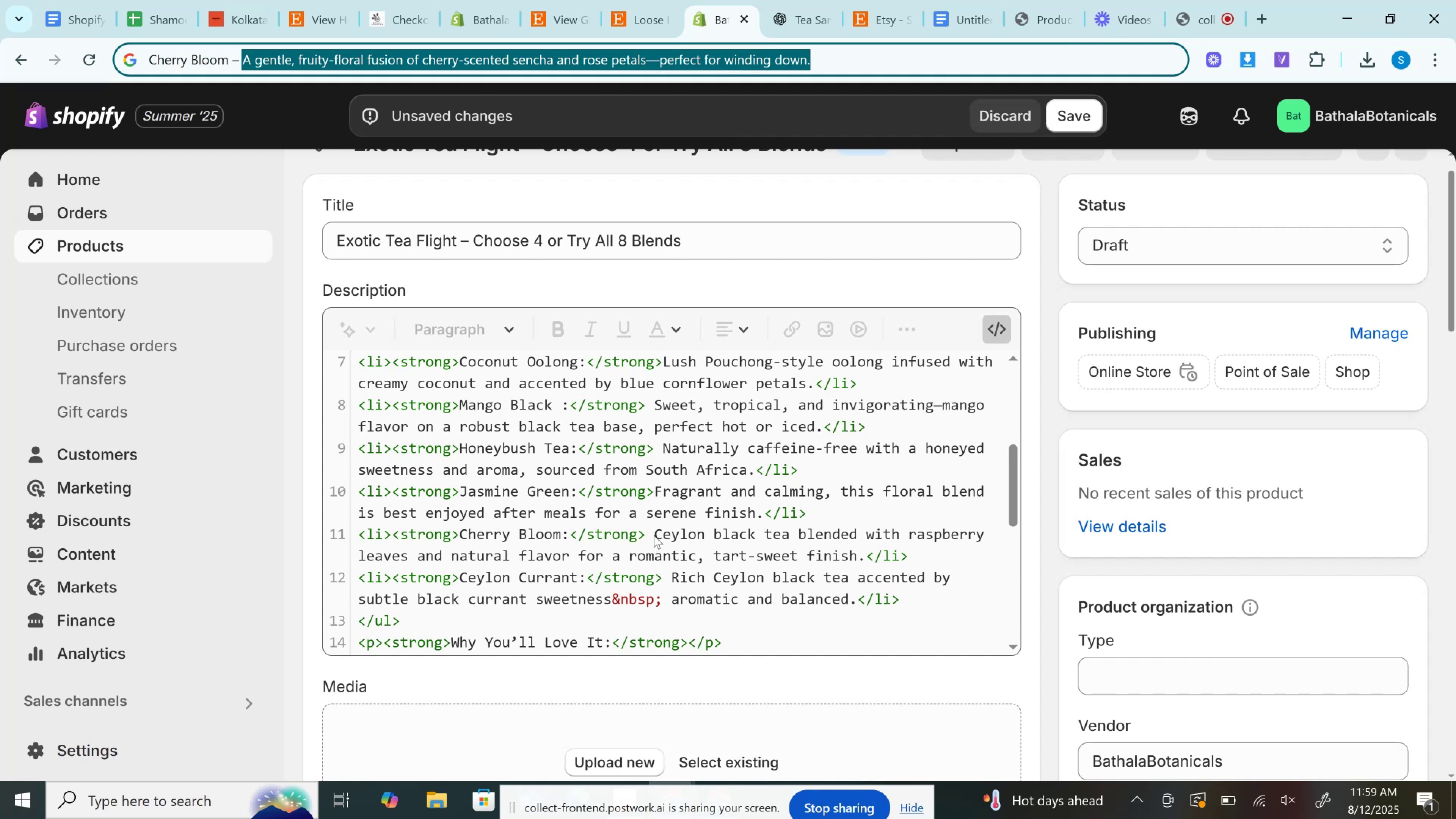 
left_click_drag(start_coordinate=[651, 535], to_coordinate=[869, 566])
 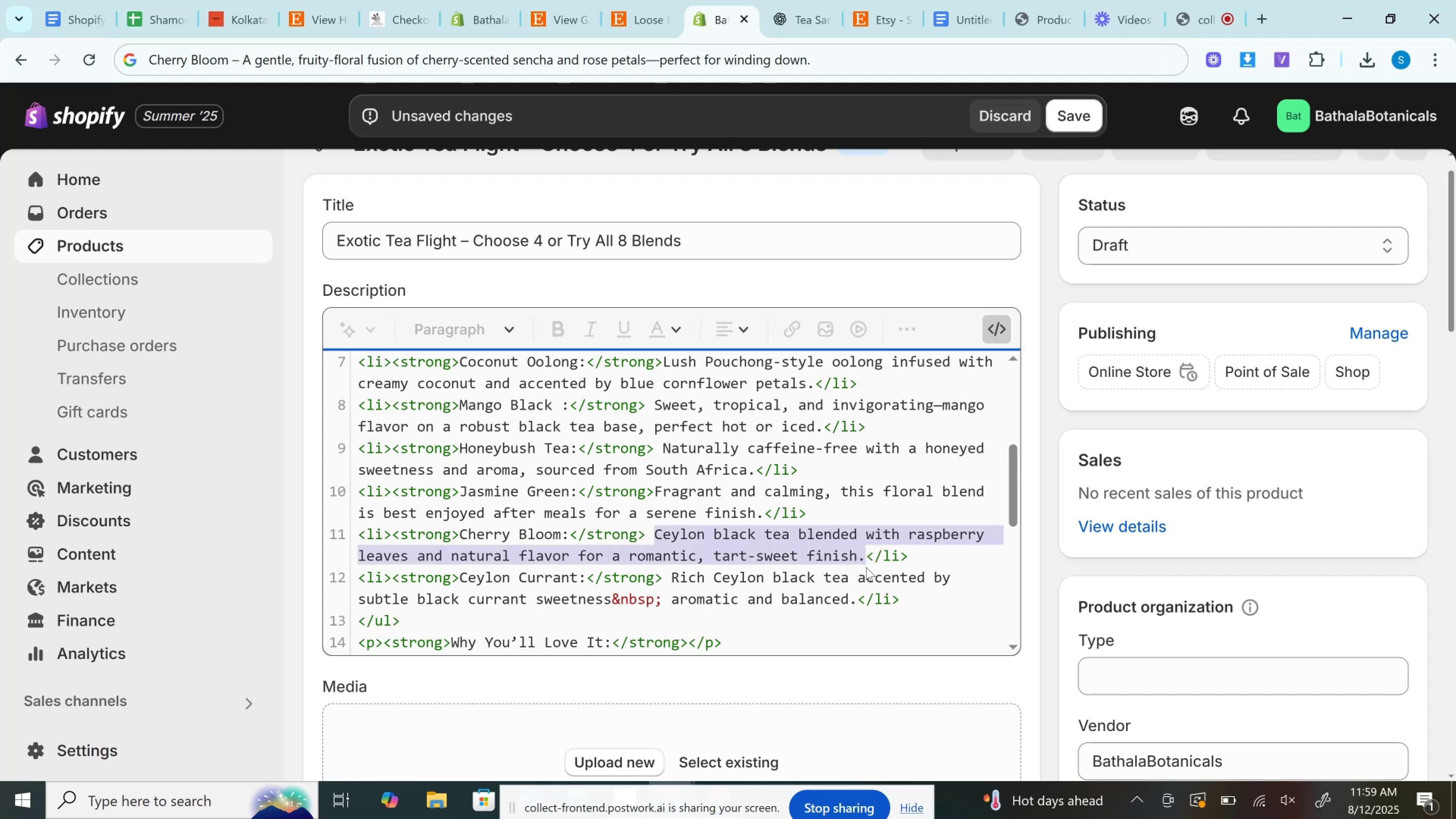 
key(Control+V)
 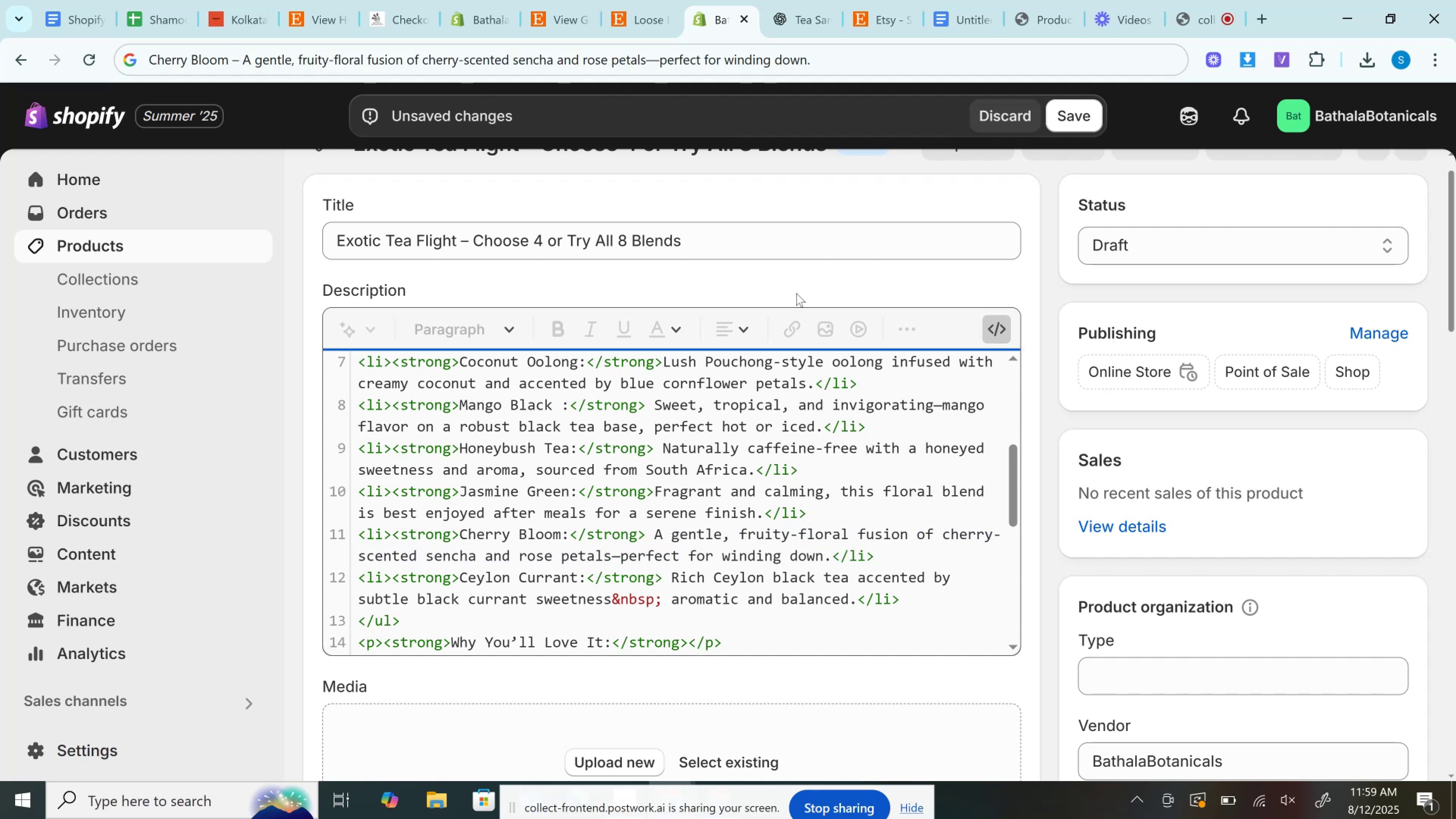 
left_click([782, 0])
 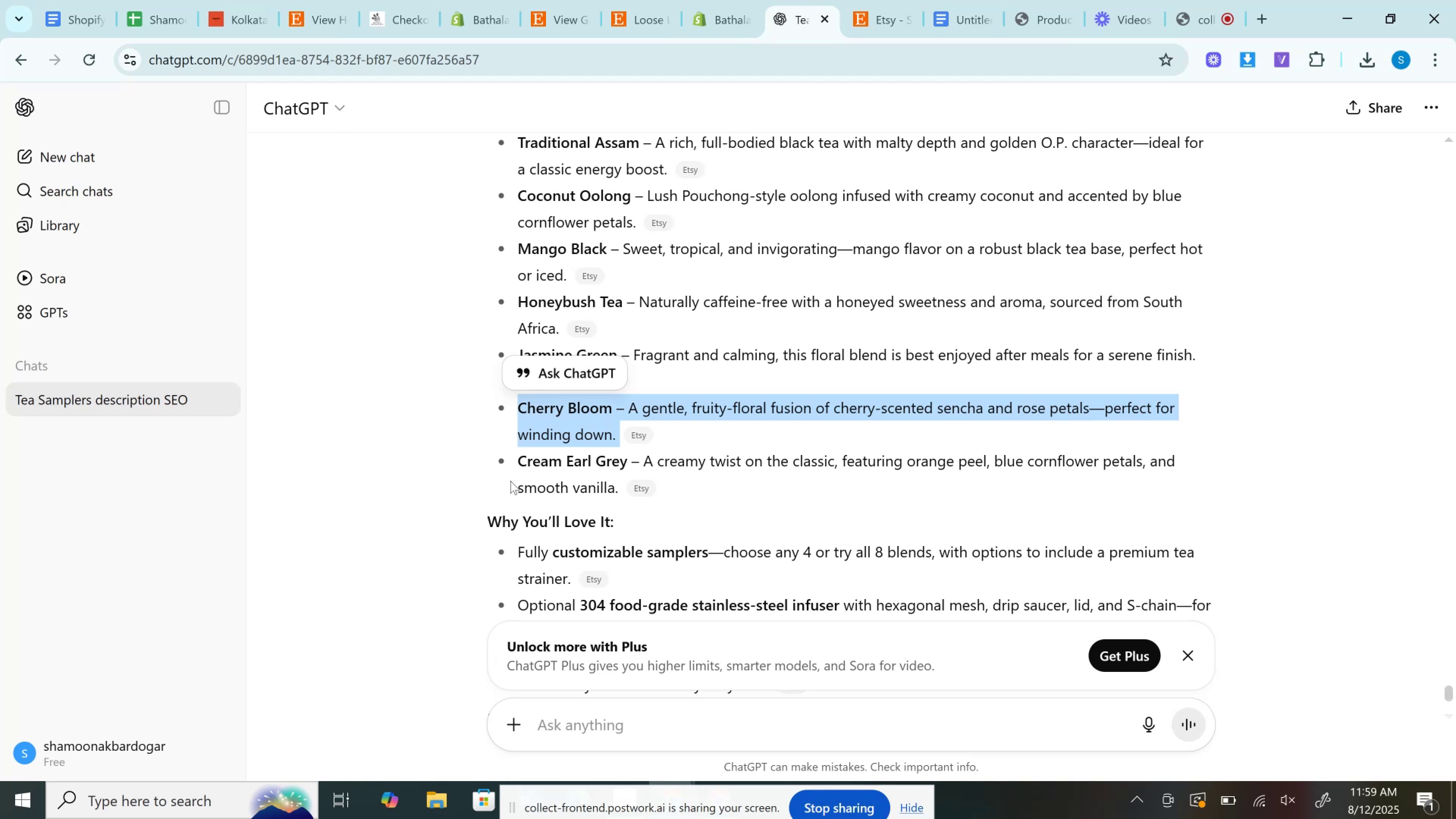 
left_click_drag(start_coordinate=[512, 463], to_coordinate=[619, 496])
 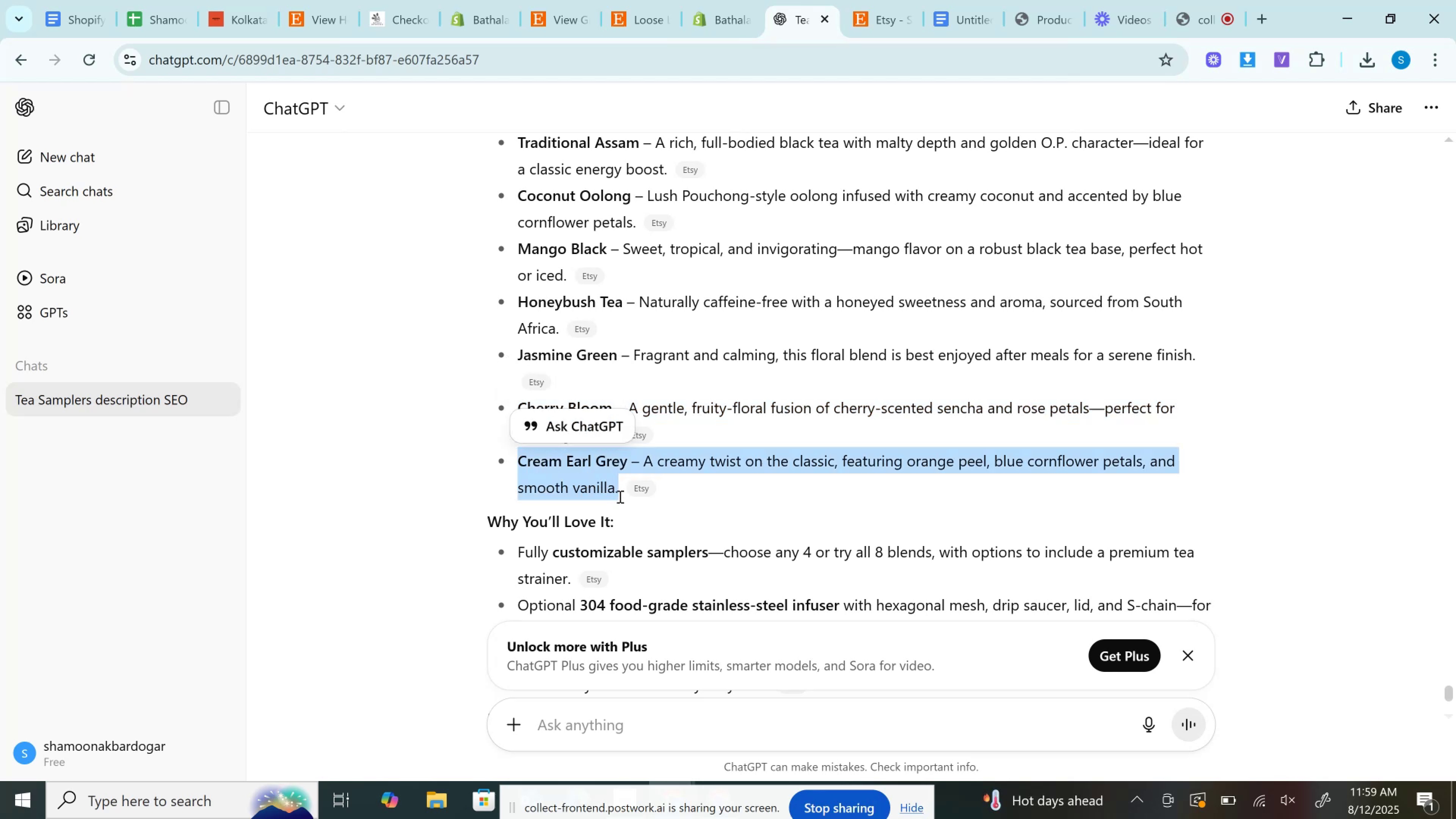 
key(Control+C)
 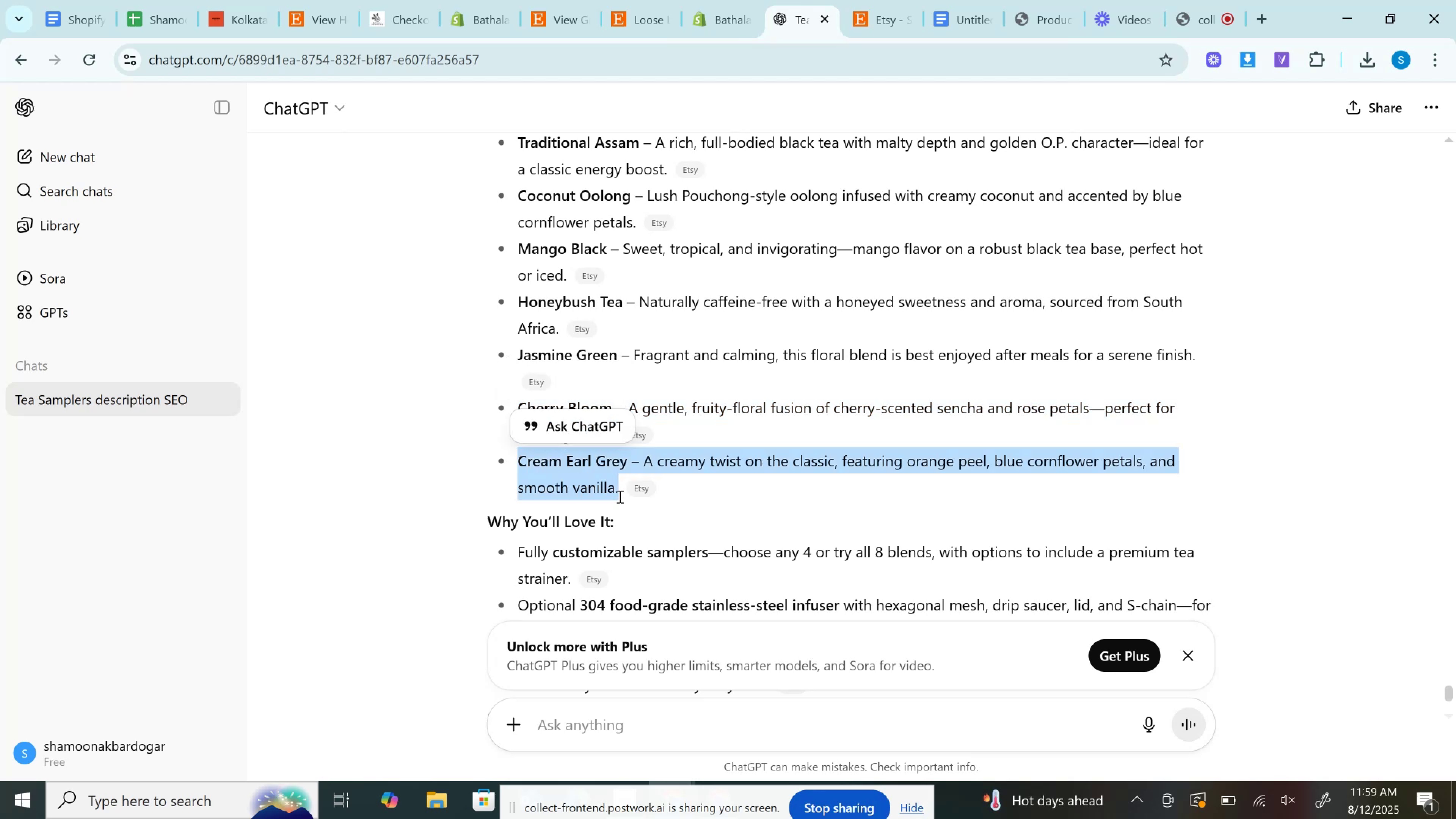 
key(Control+C)
 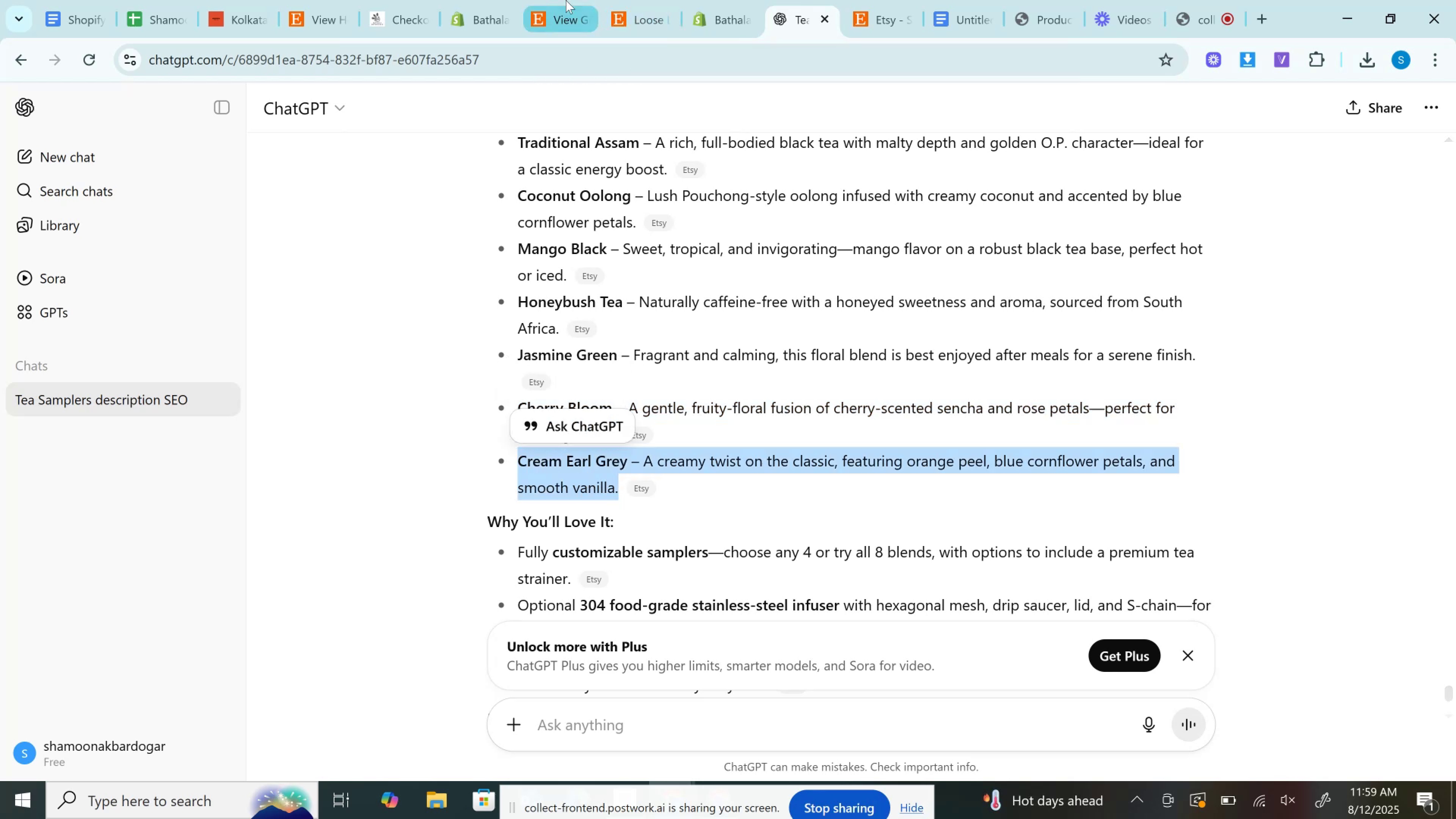 
left_click([737, 0])
 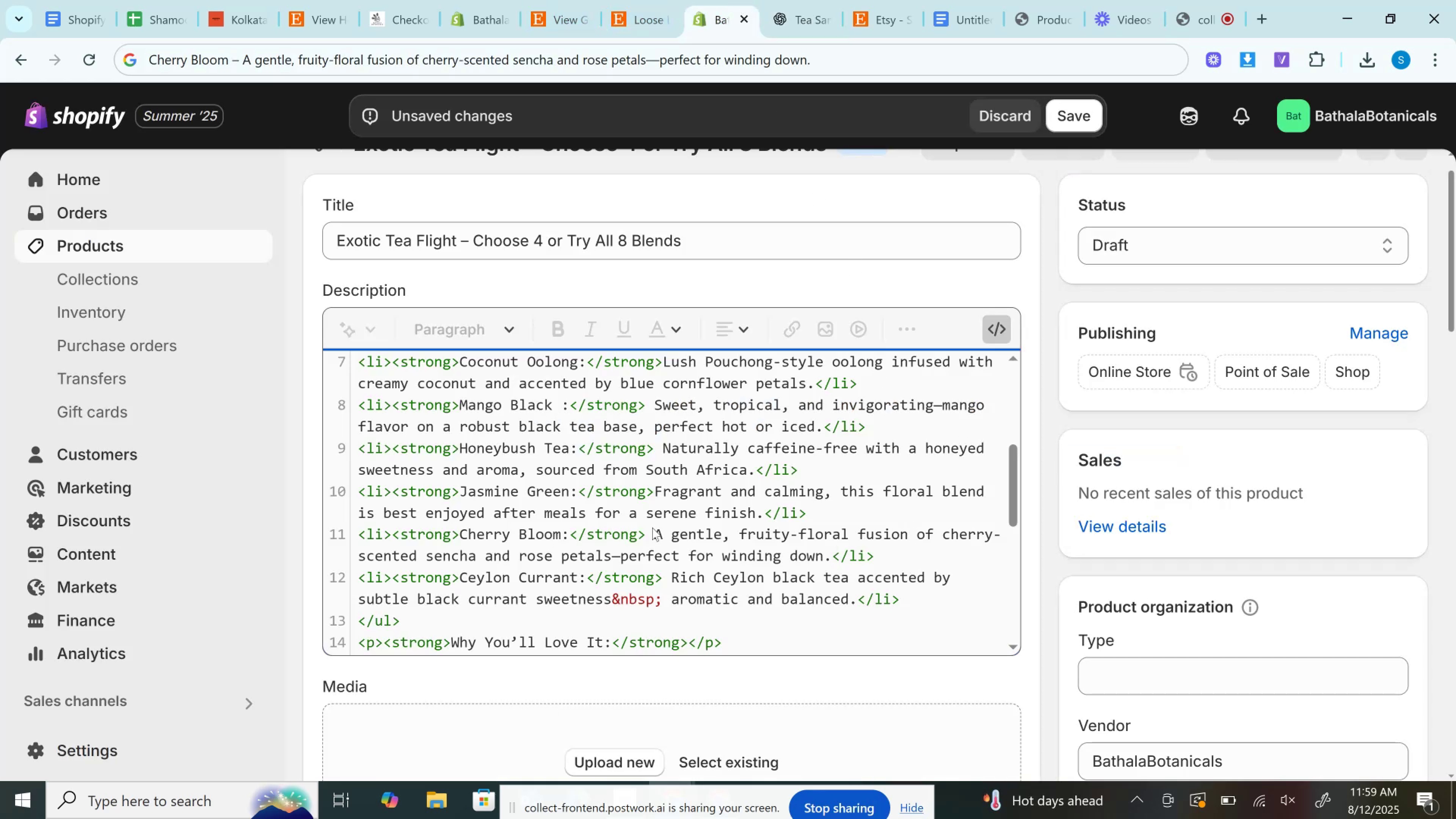 
left_click([475, 55])
 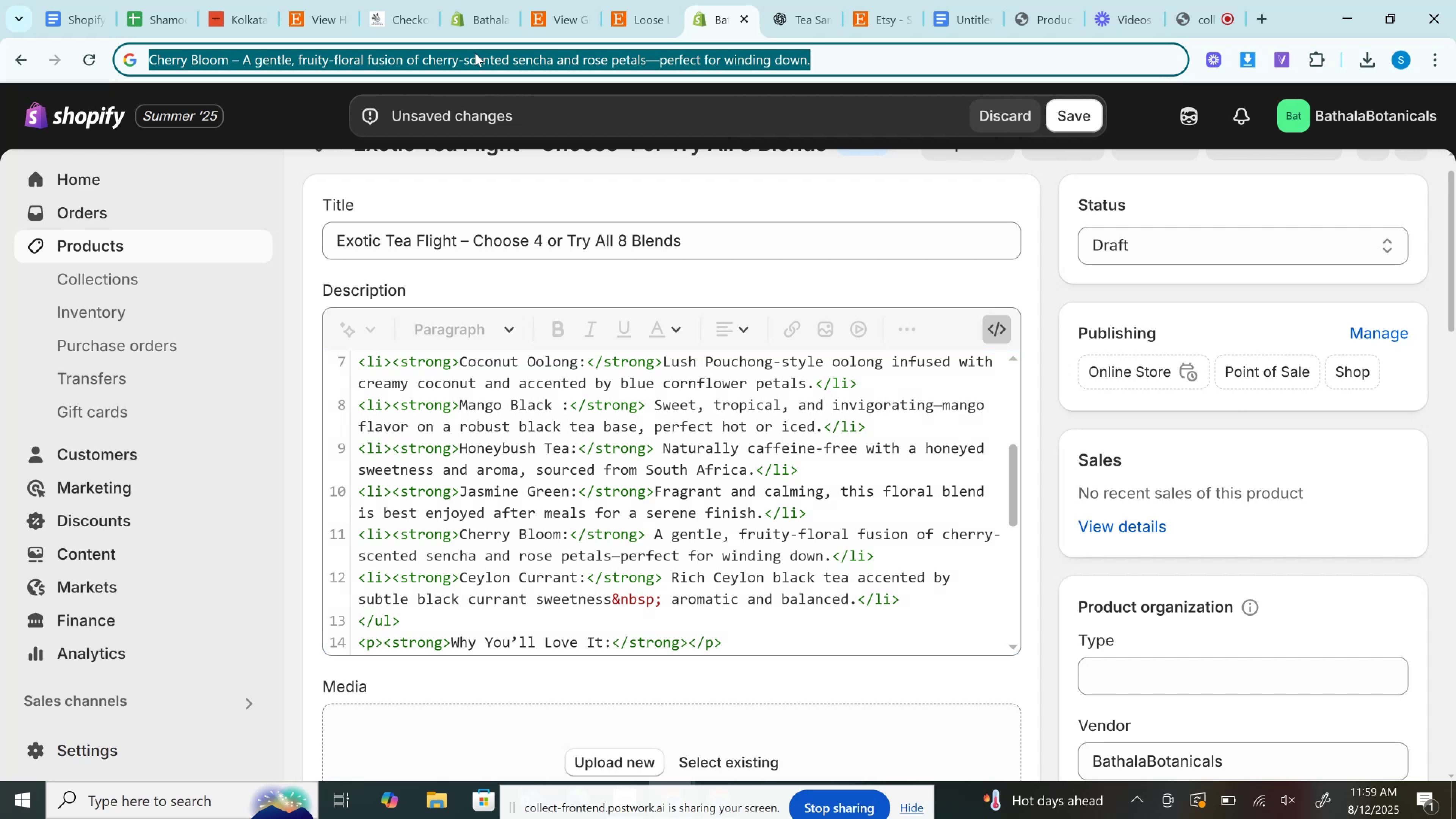 
key(Control+V)
 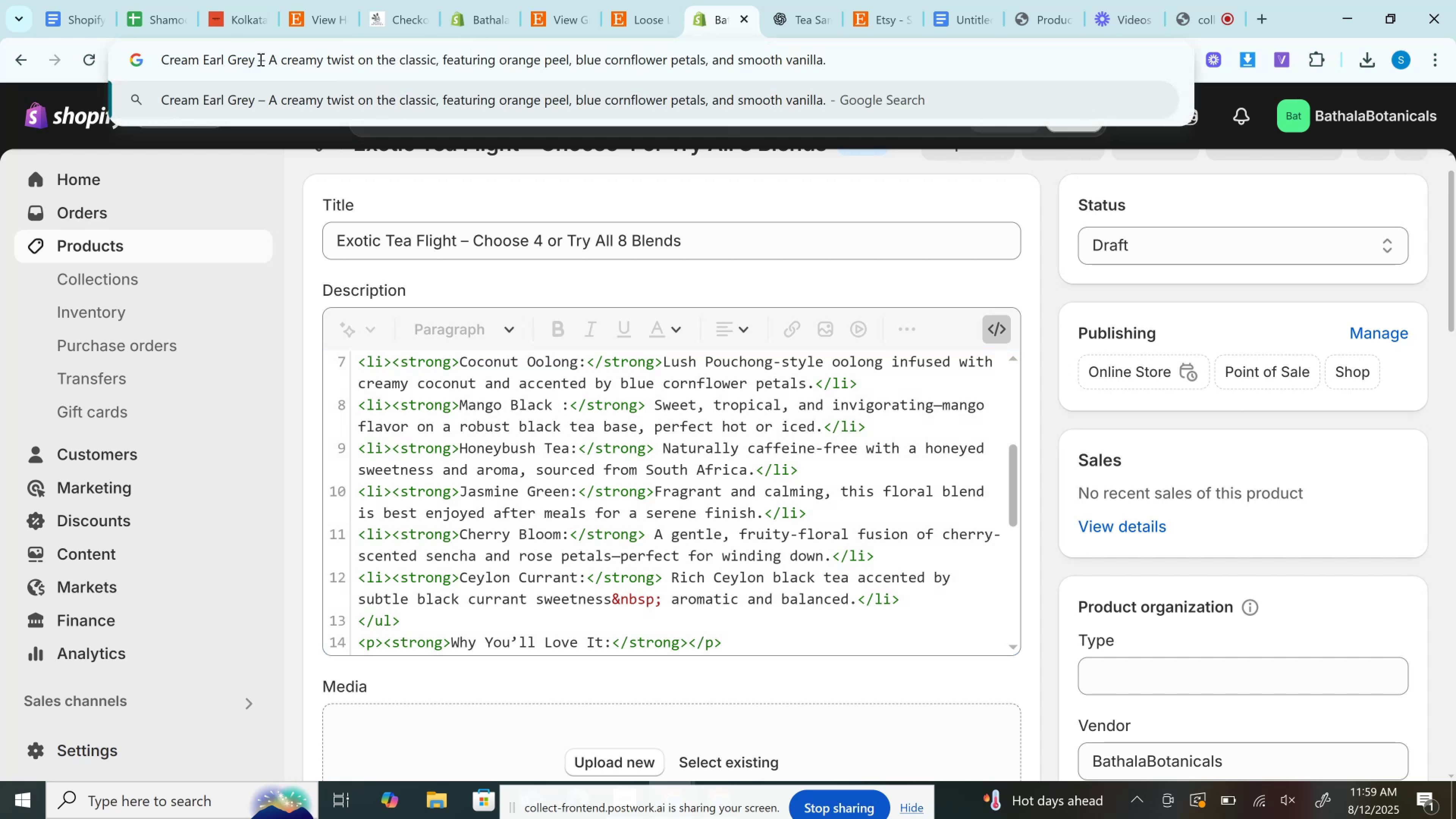 
left_click_drag(start_coordinate=[254, 60], to_coordinate=[34, 67])
 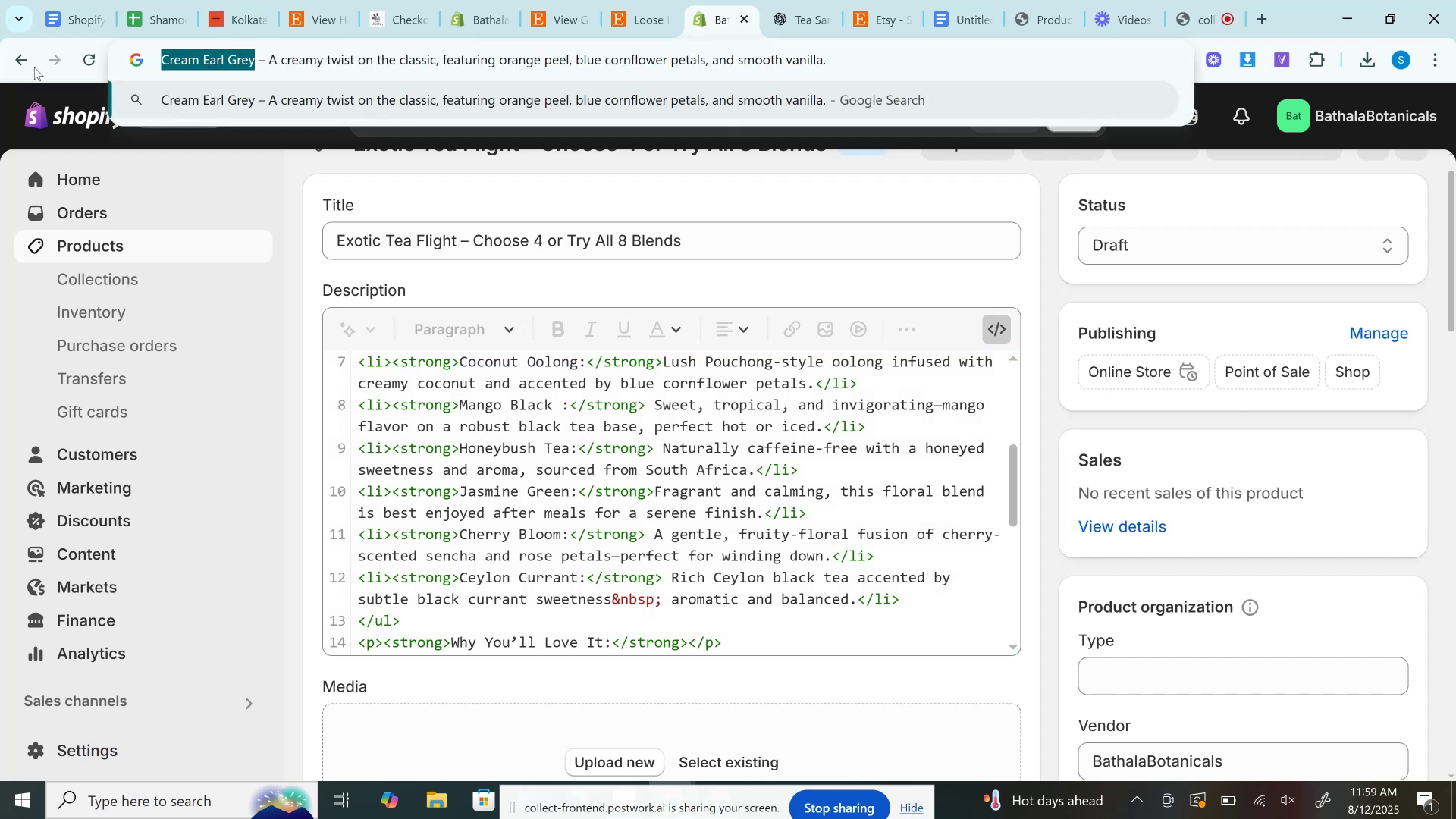 
key(Control+C)
 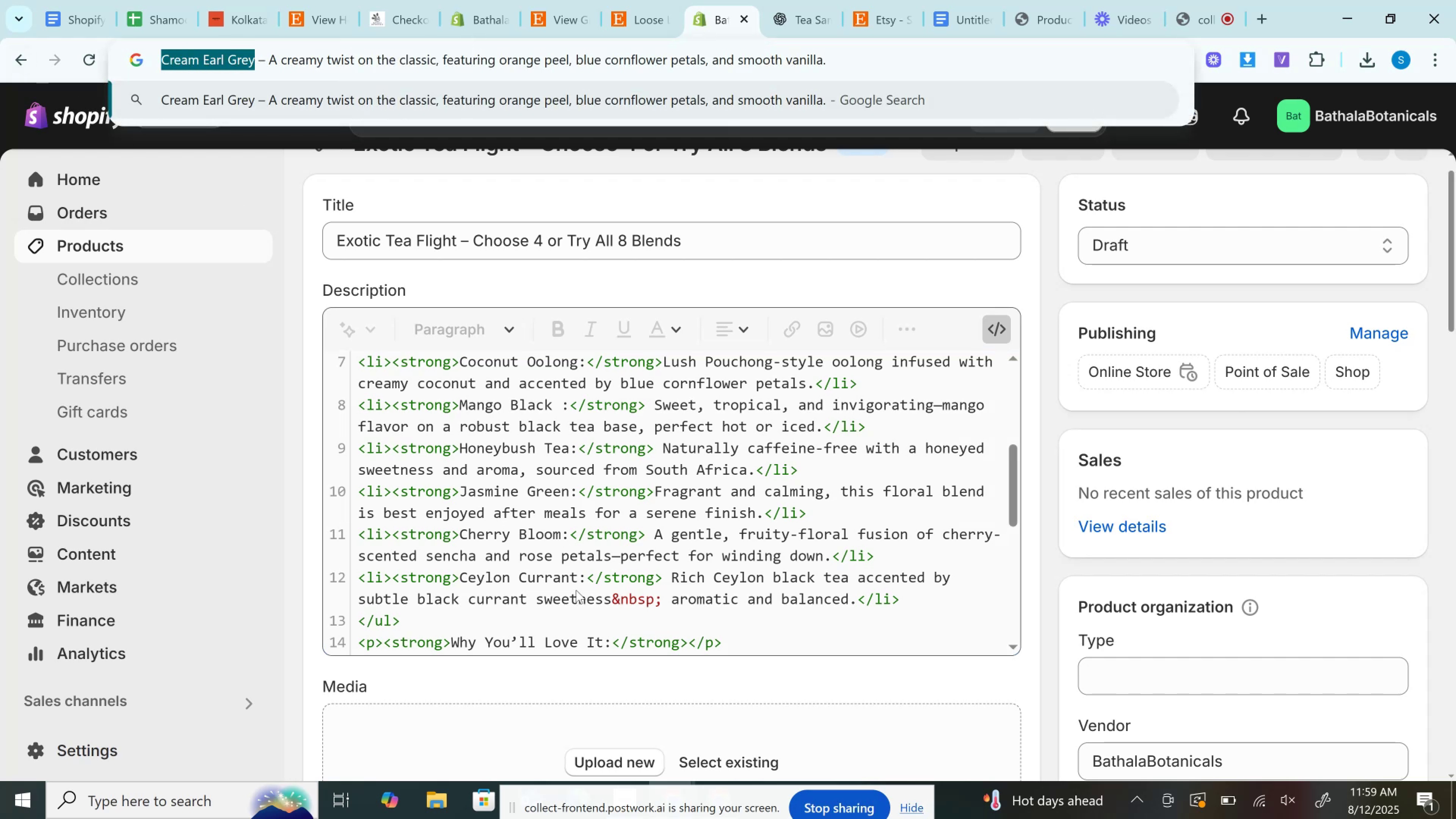 
left_click_drag(start_coordinate=[578, 579], to_coordinate=[464, 580])
 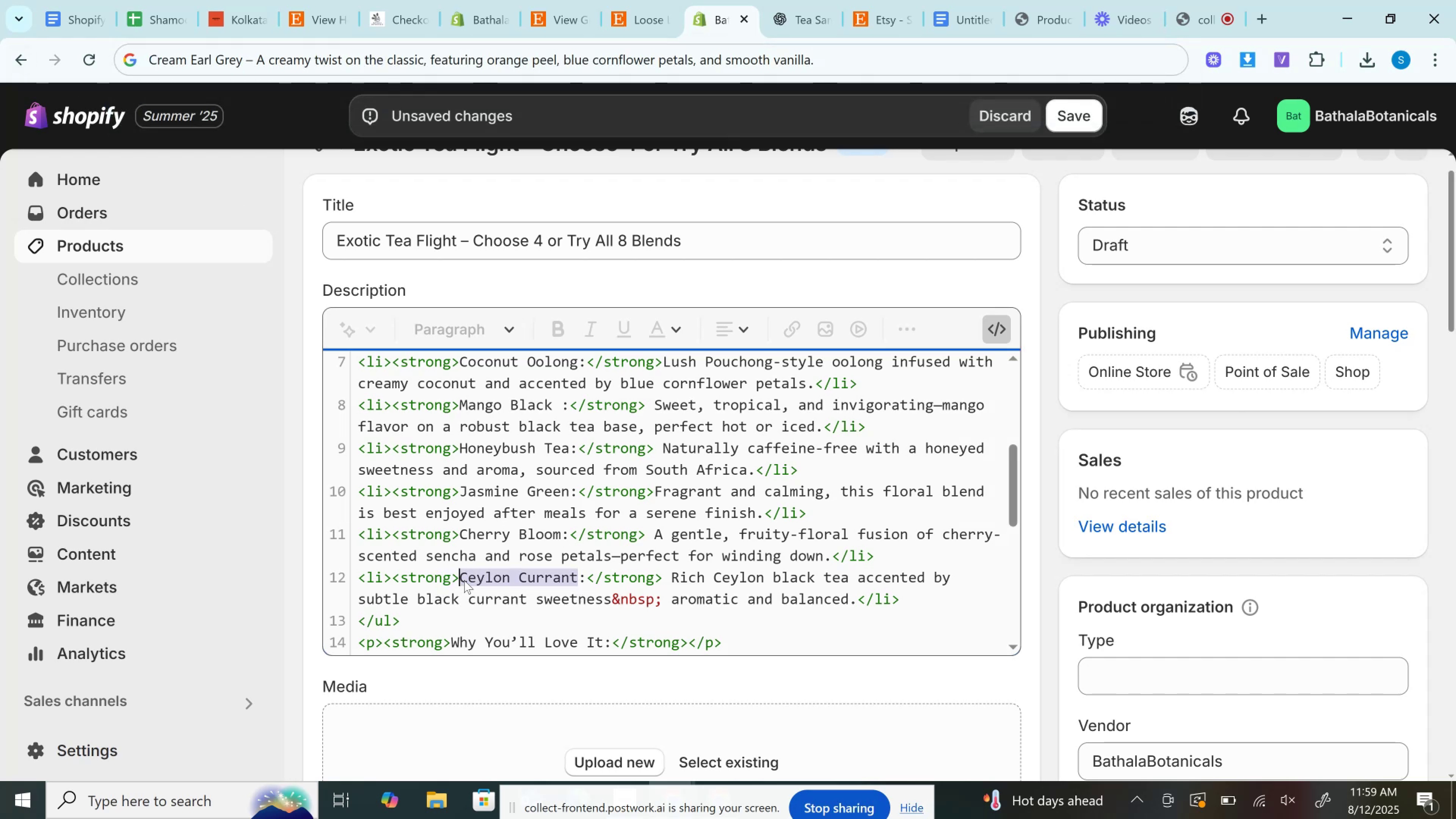 
key(Control+V)
 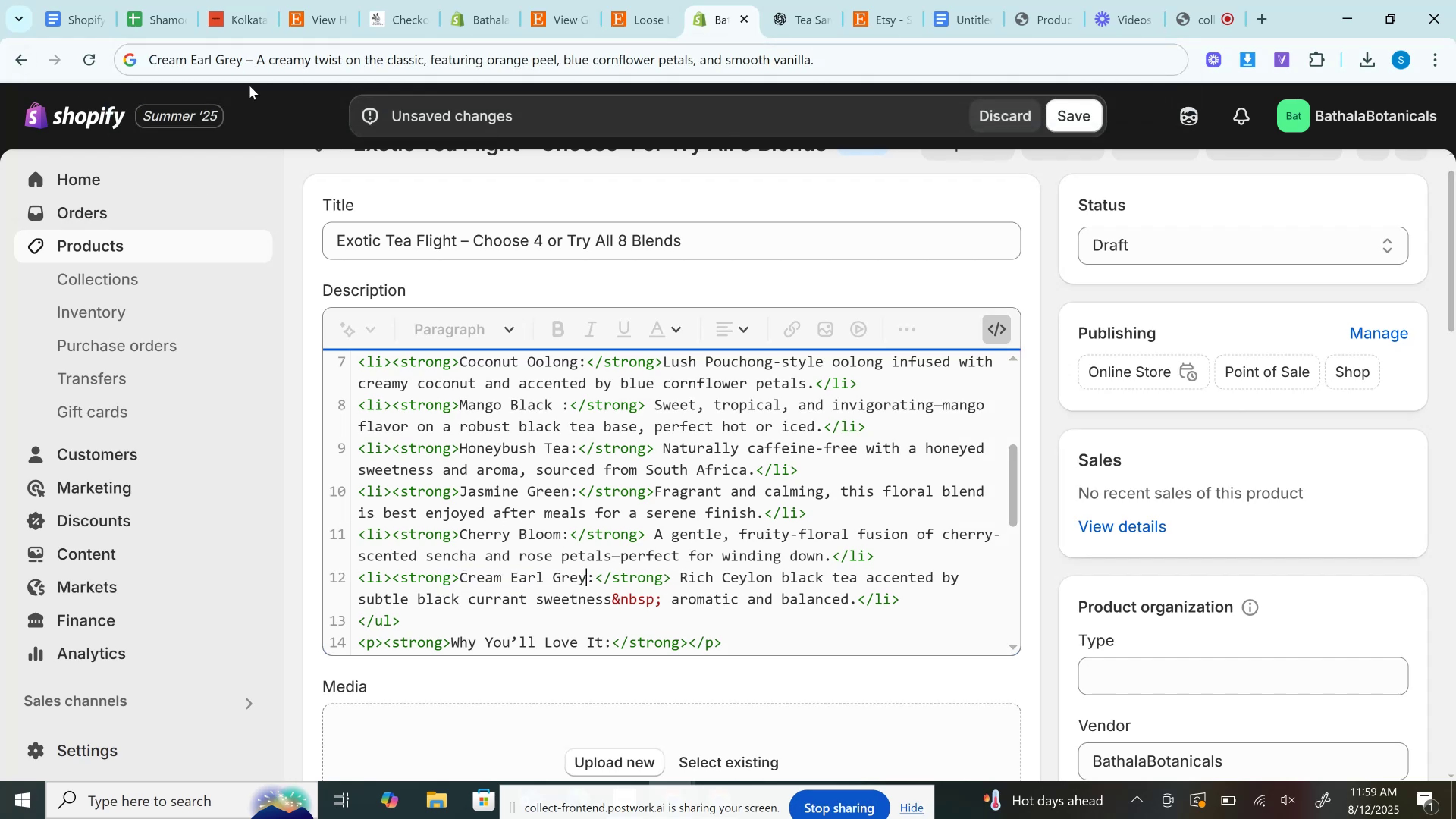 
left_click_drag(start_coordinate=[257, 68], to_coordinate=[896, 74])
 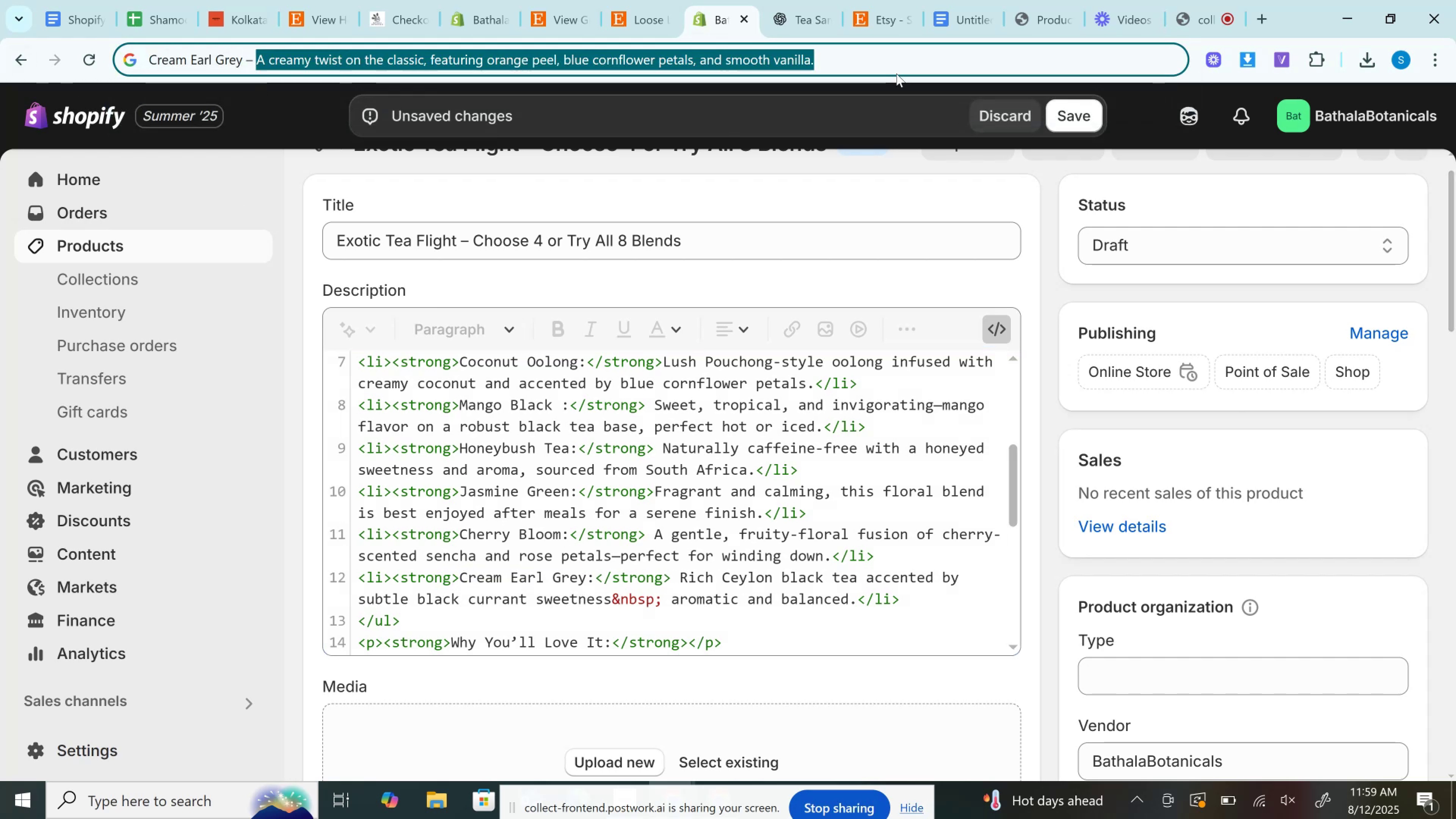 
key(Control+C)
 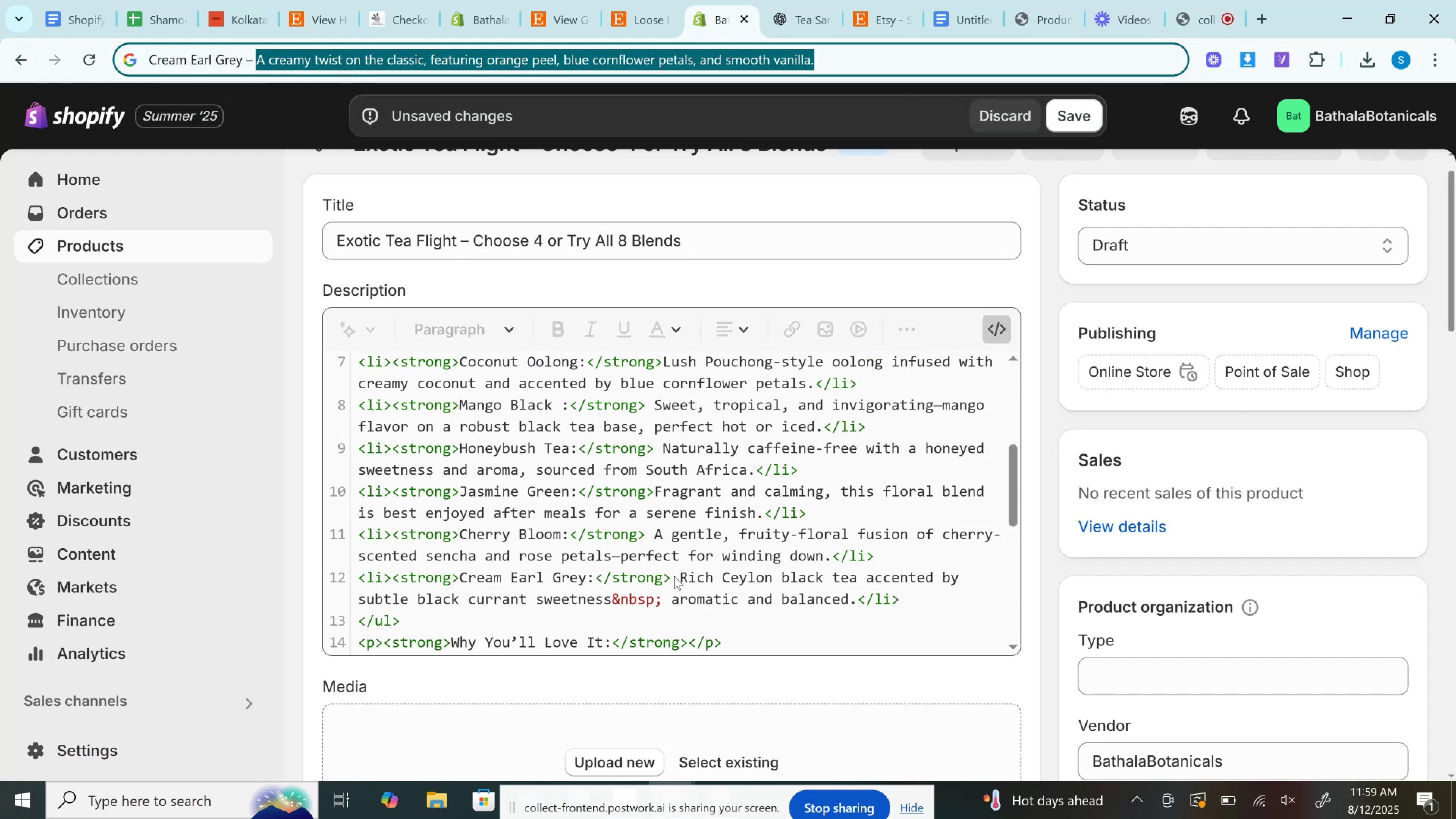 
left_click_drag(start_coordinate=[673, 577], to_coordinate=[858, 605])
 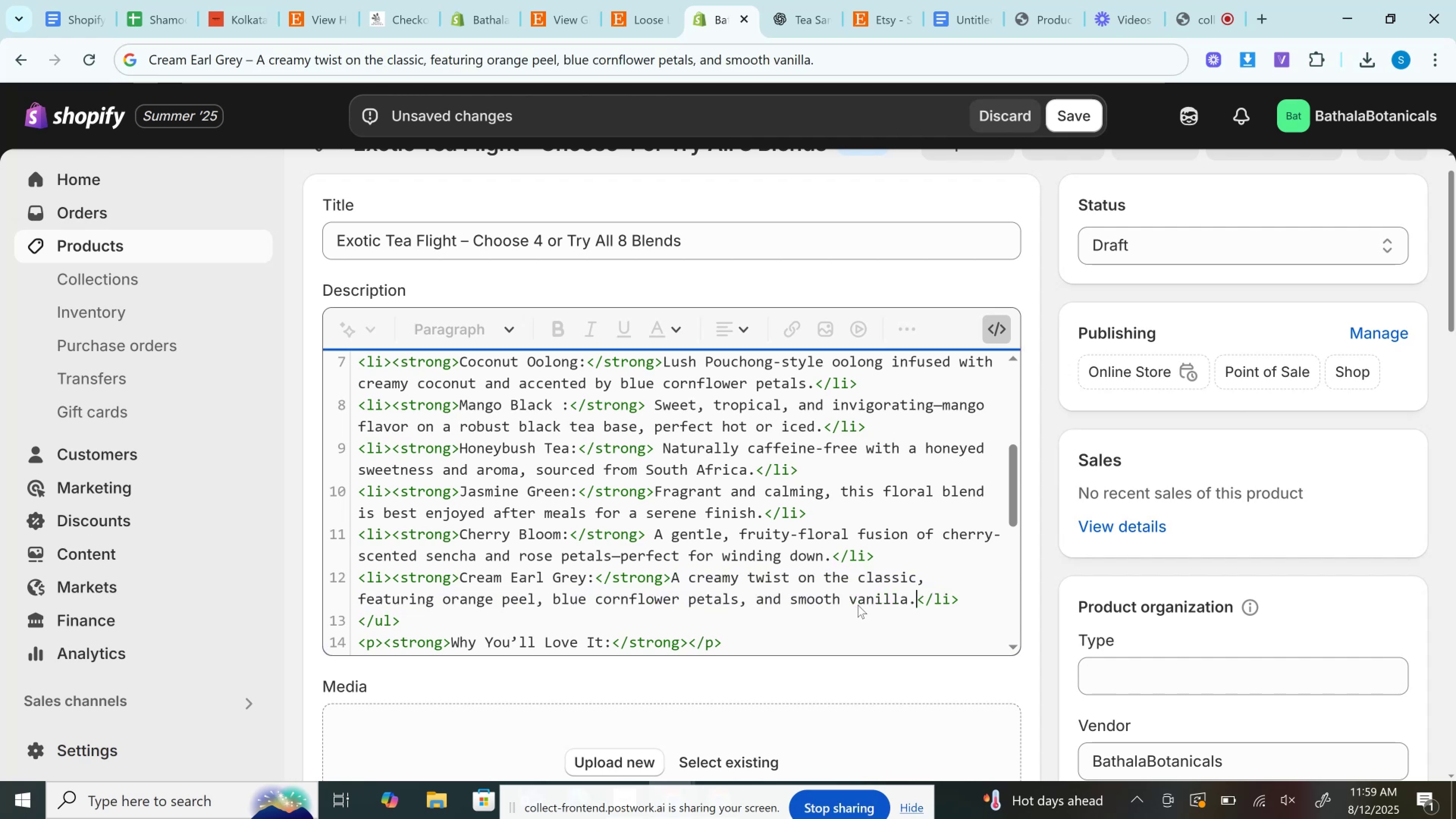 
key(Control+V)
 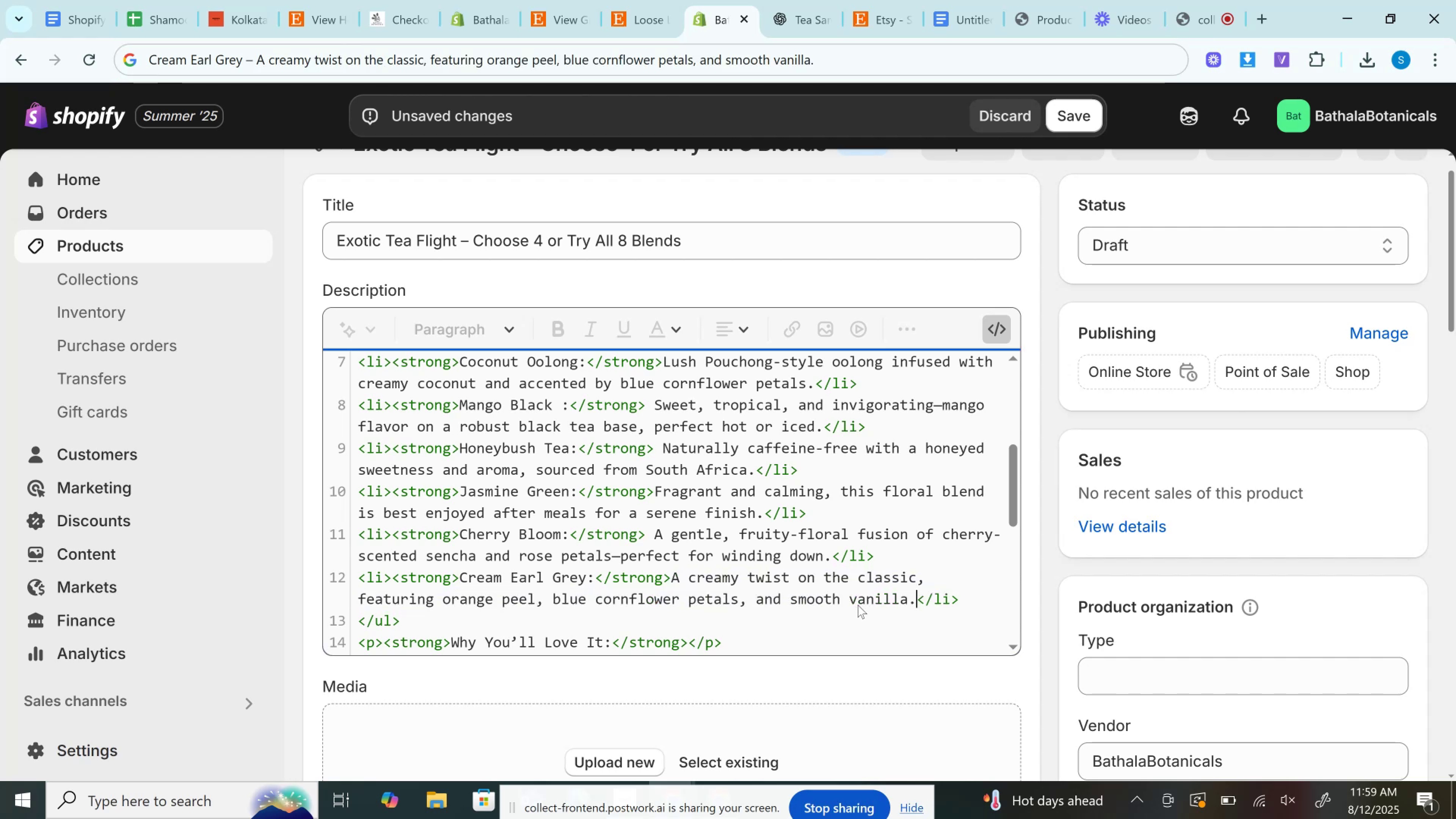 
left_click([675, 582])
 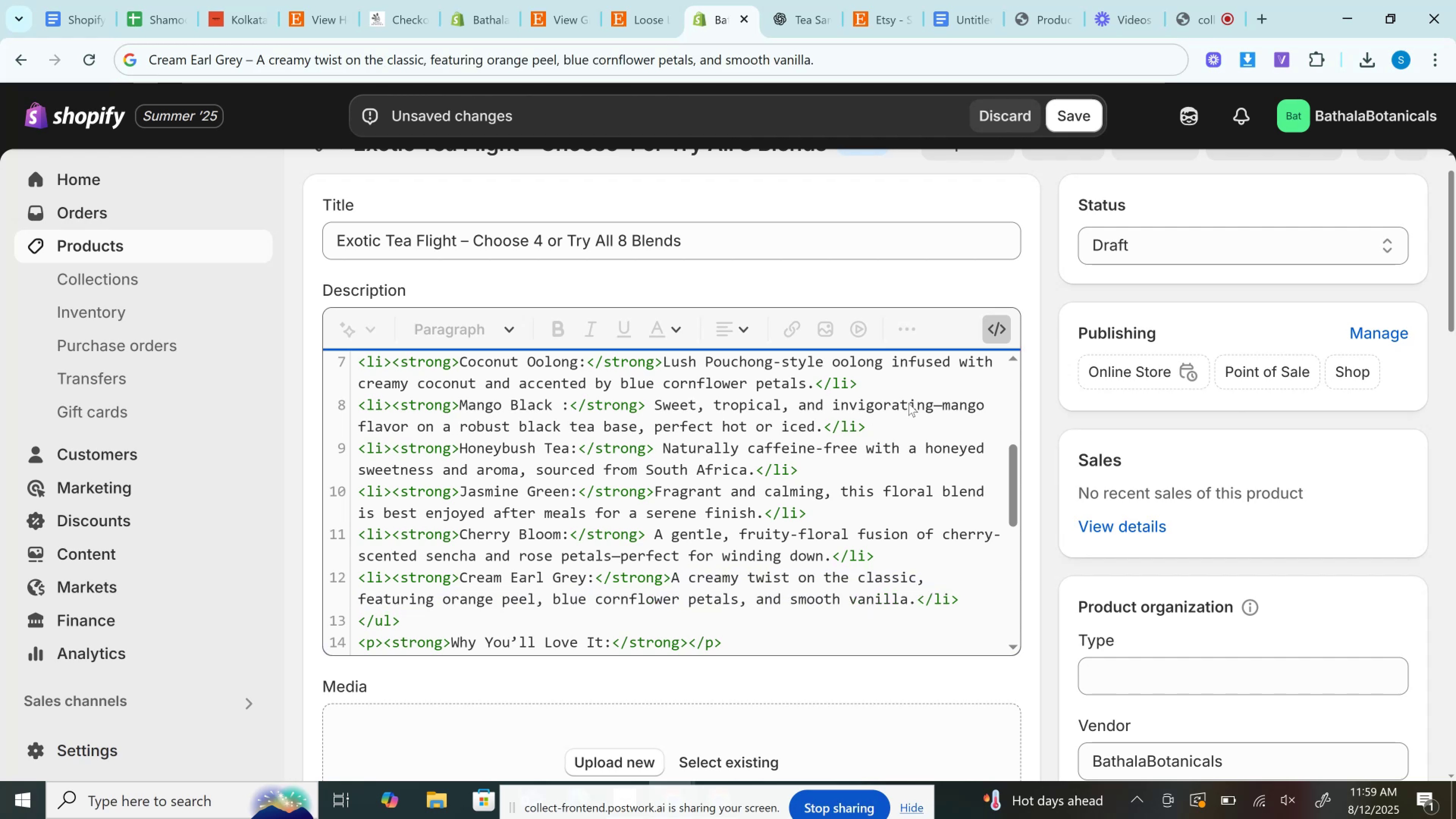 
left_click([986, 320])
 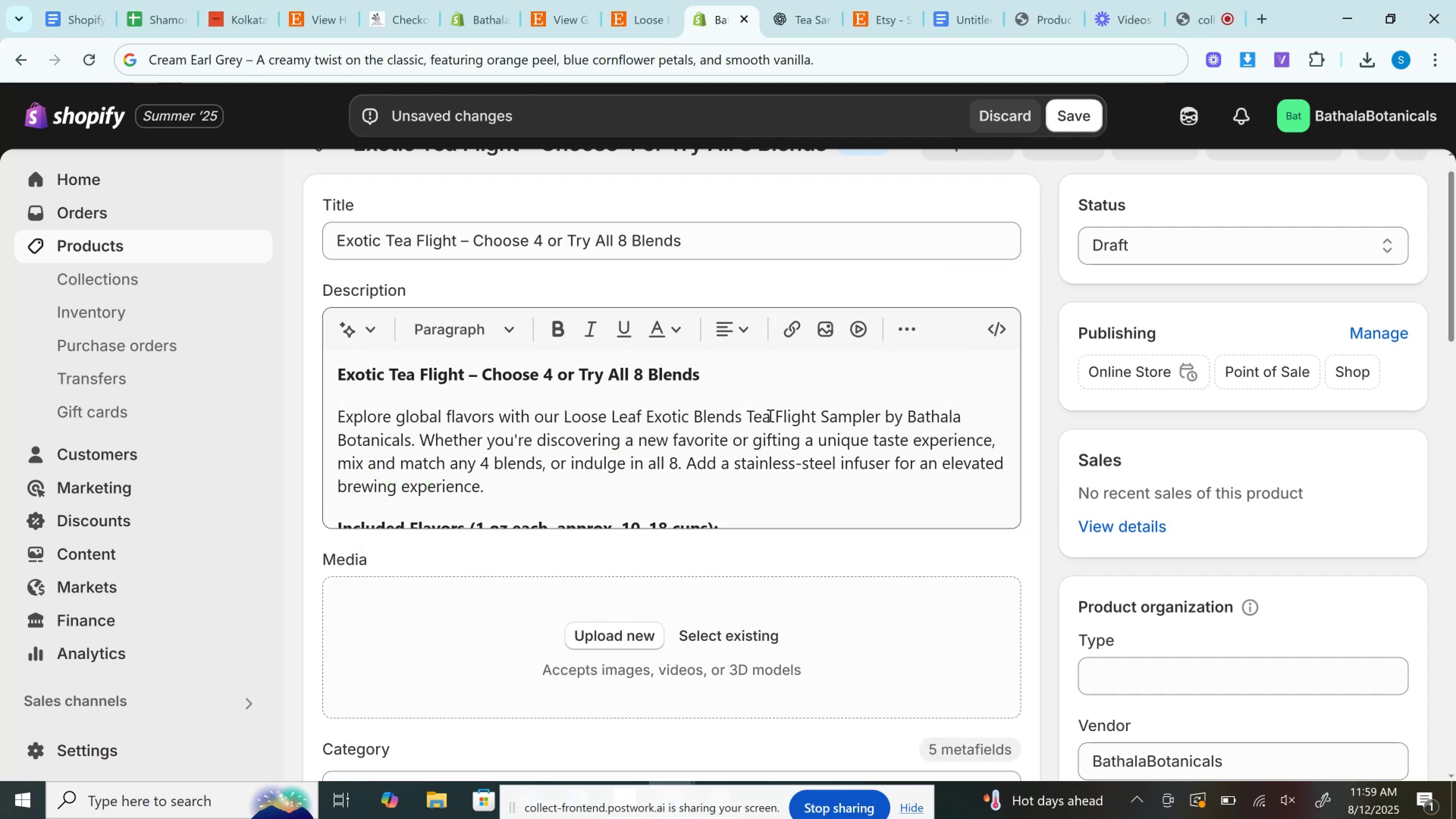 
left_click([769, 415])
 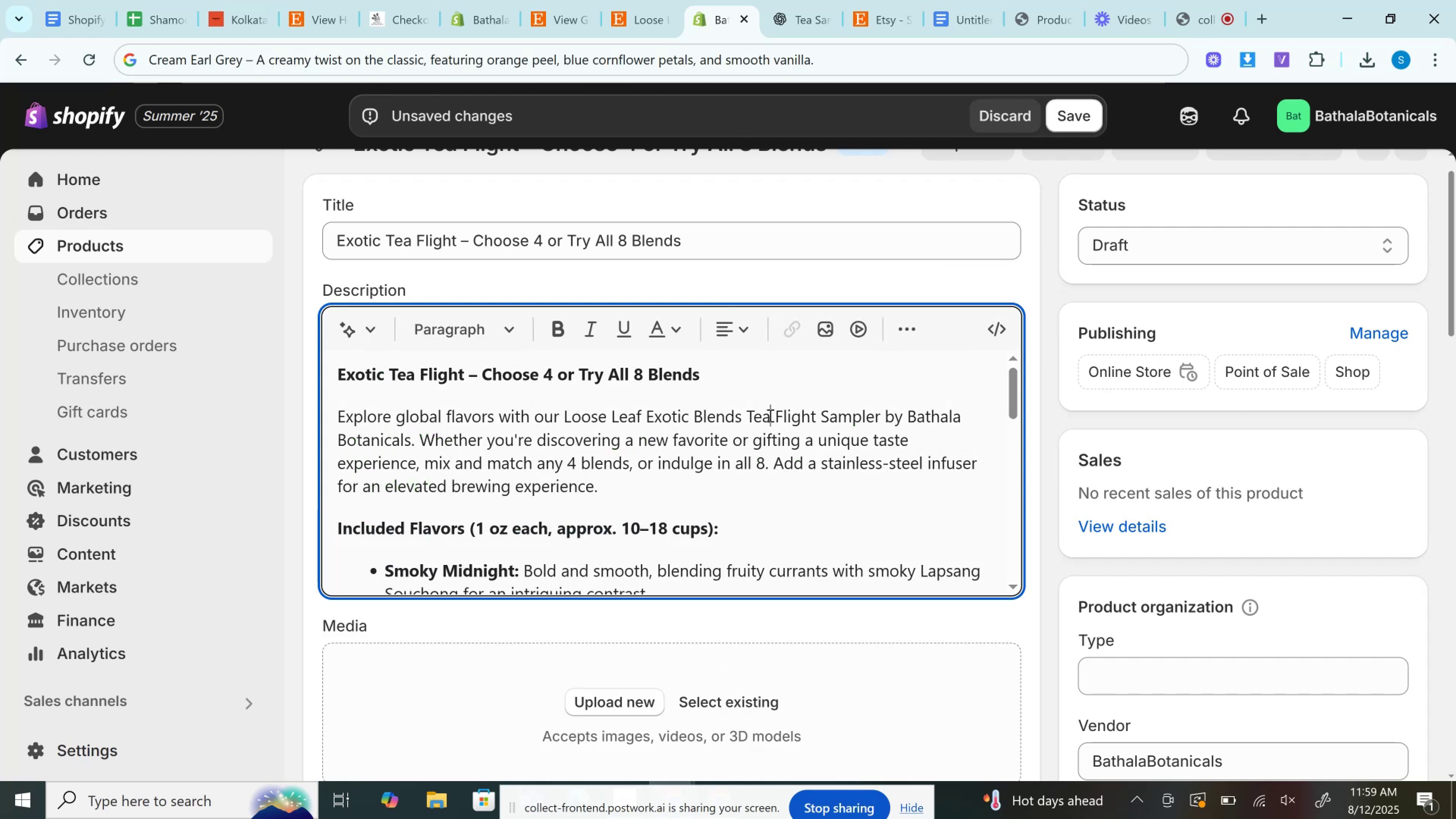 
scroll: coordinate [769, 415], scroll_direction: down, amount: 2.0
 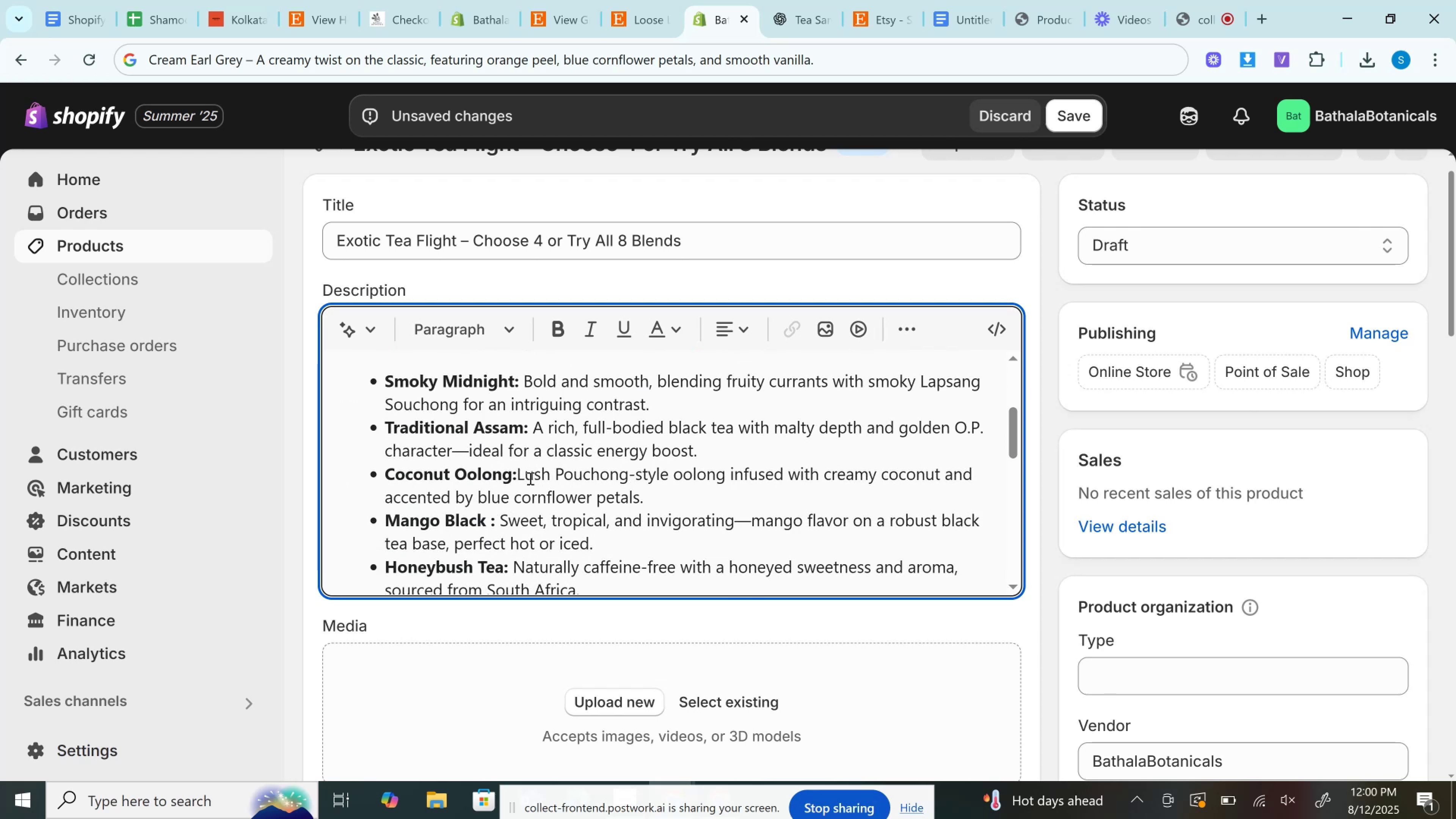 
left_click([522, 478])
 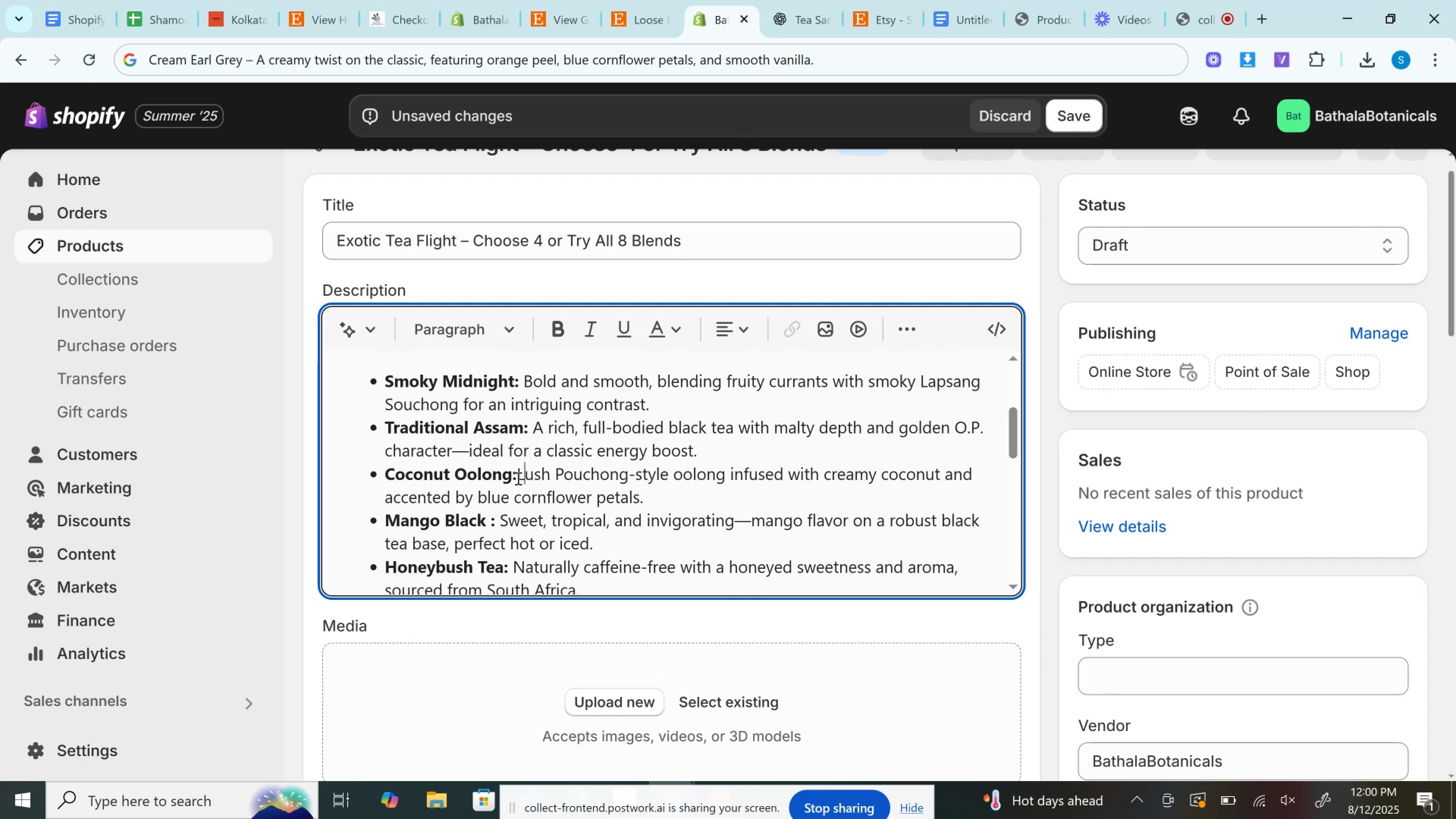 
left_click([517, 478])
 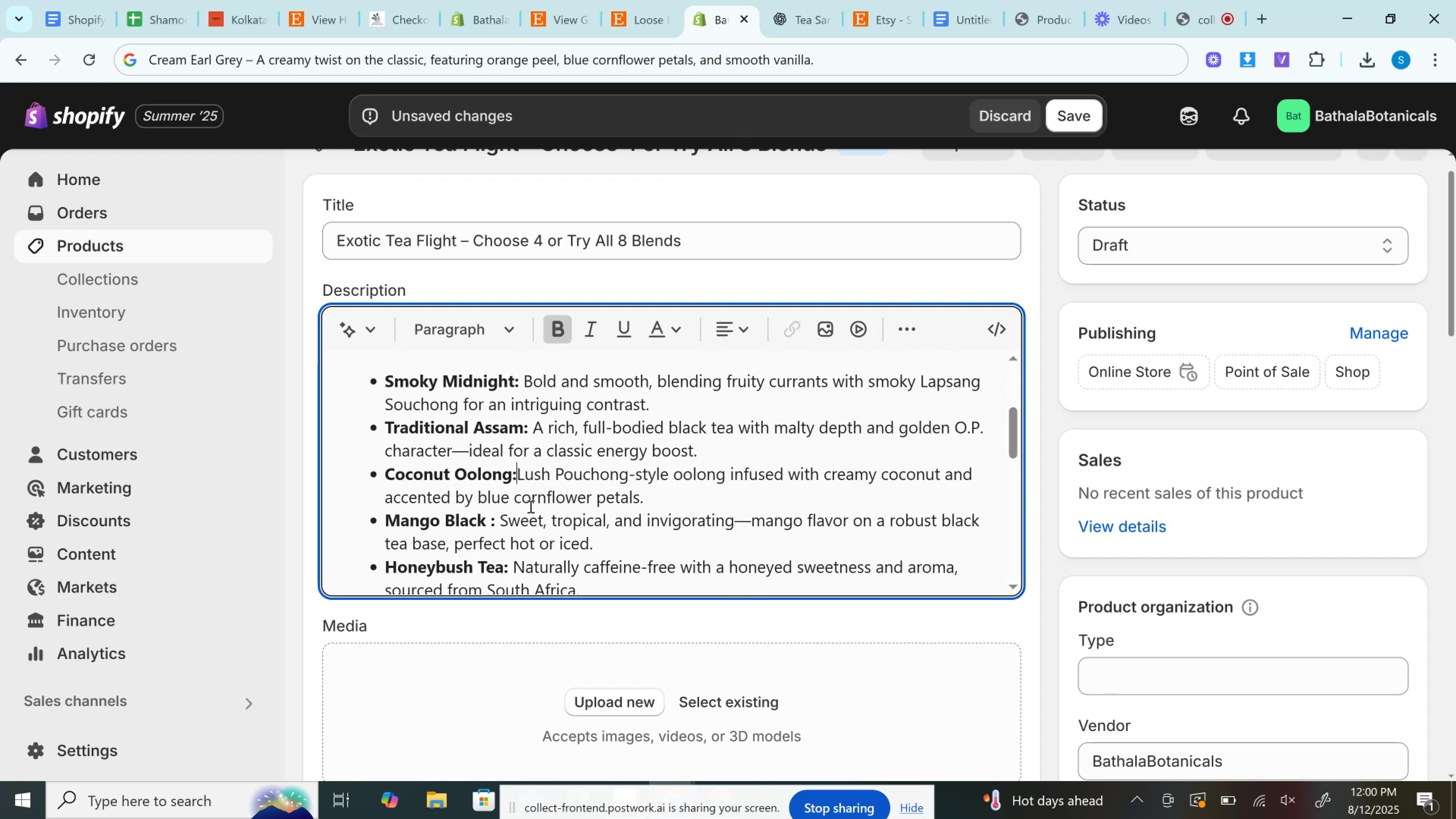 
key(Space)
 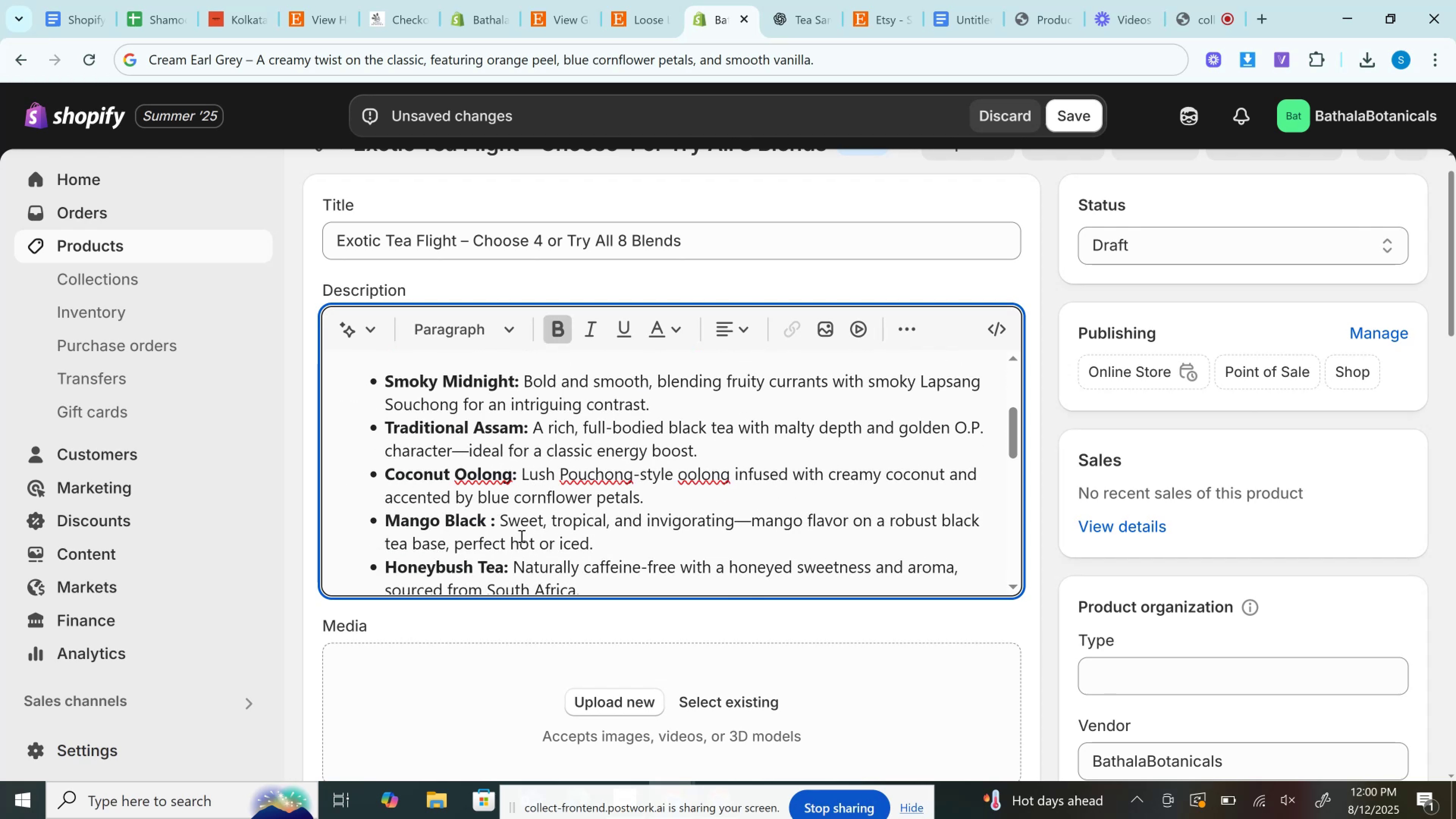 
scroll: coordinate [523, 566], scroll_direction: down, amount: 2.0
 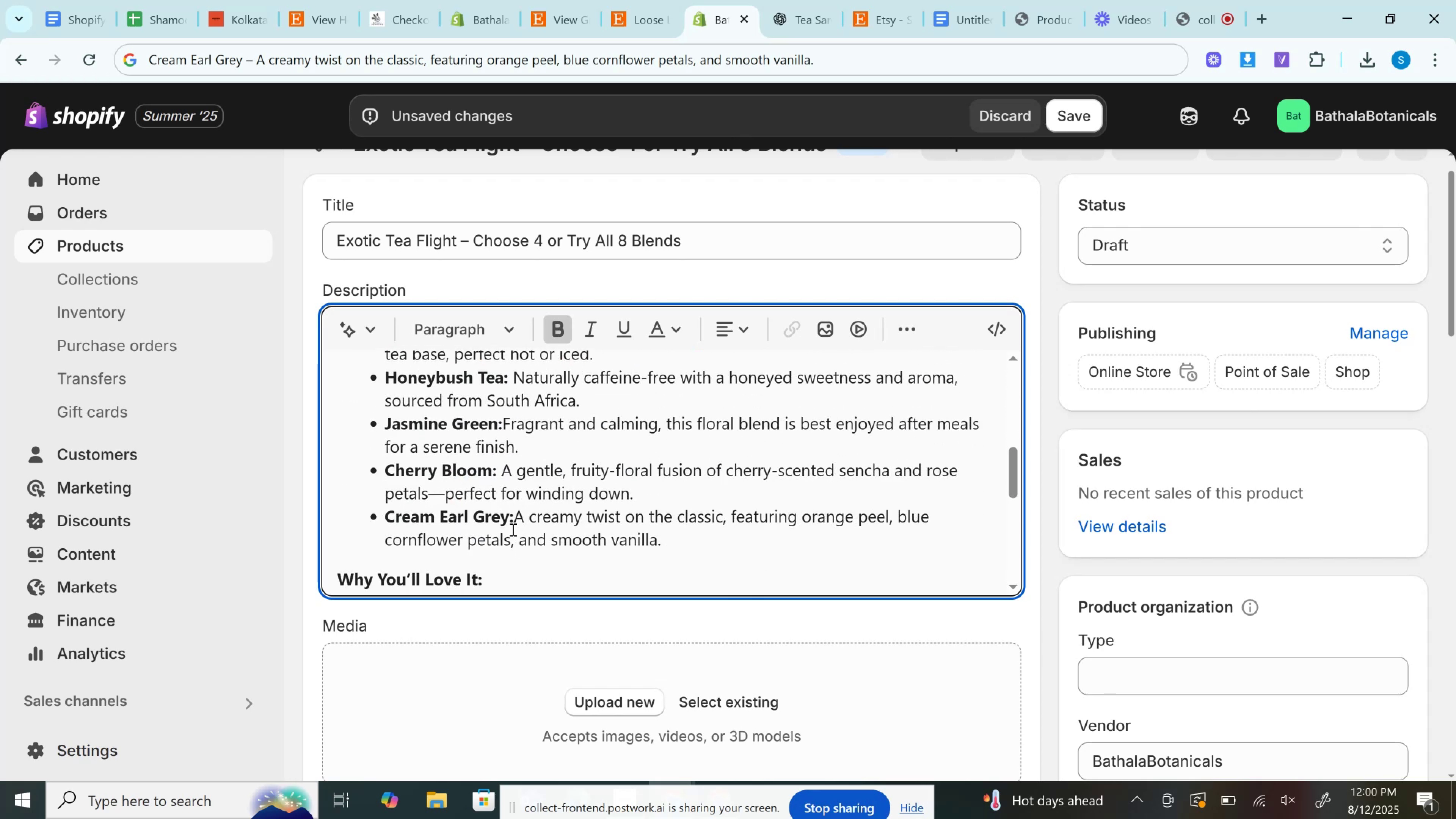 
left_click([515, 517])
 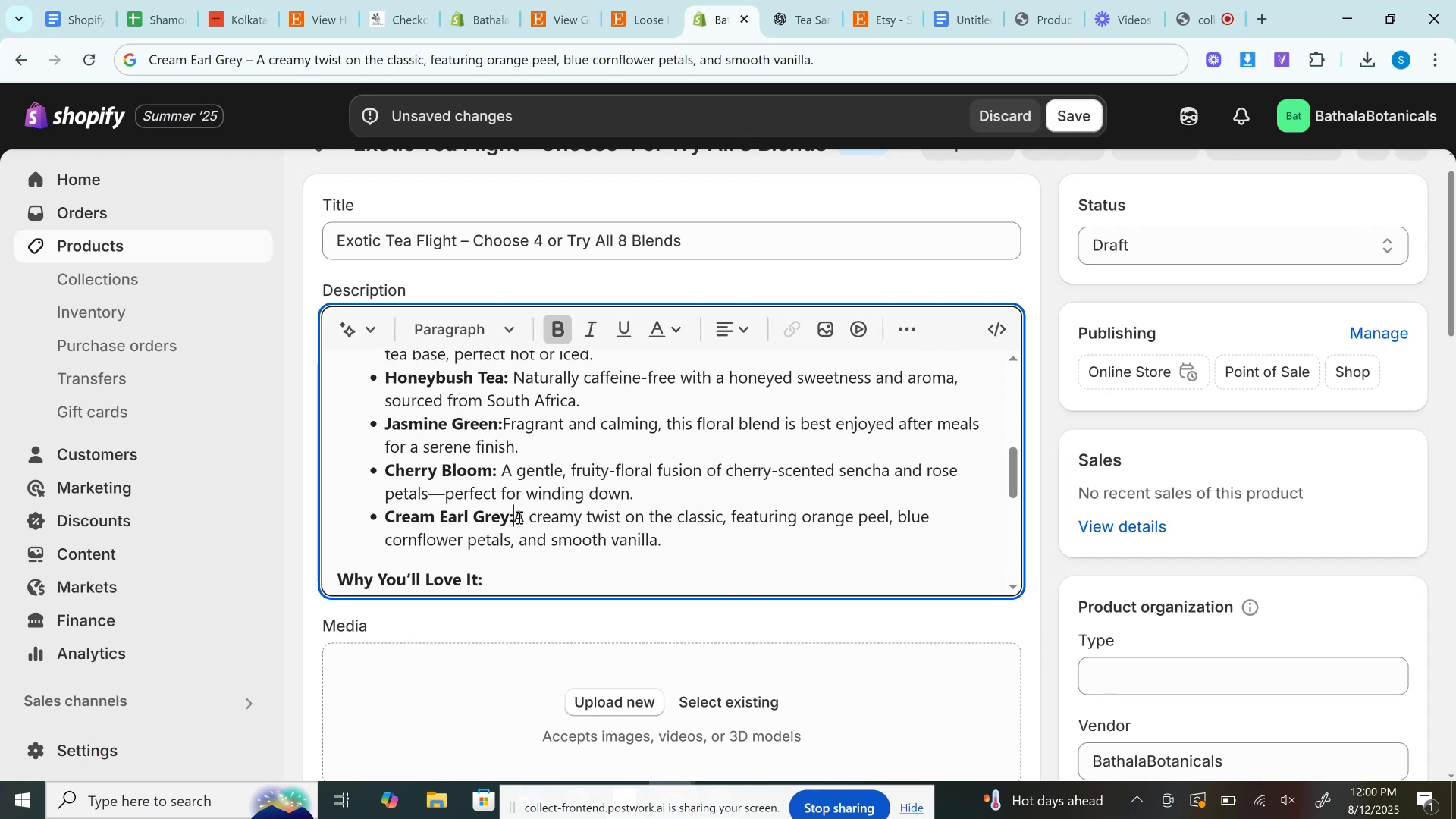 
key(Space)
 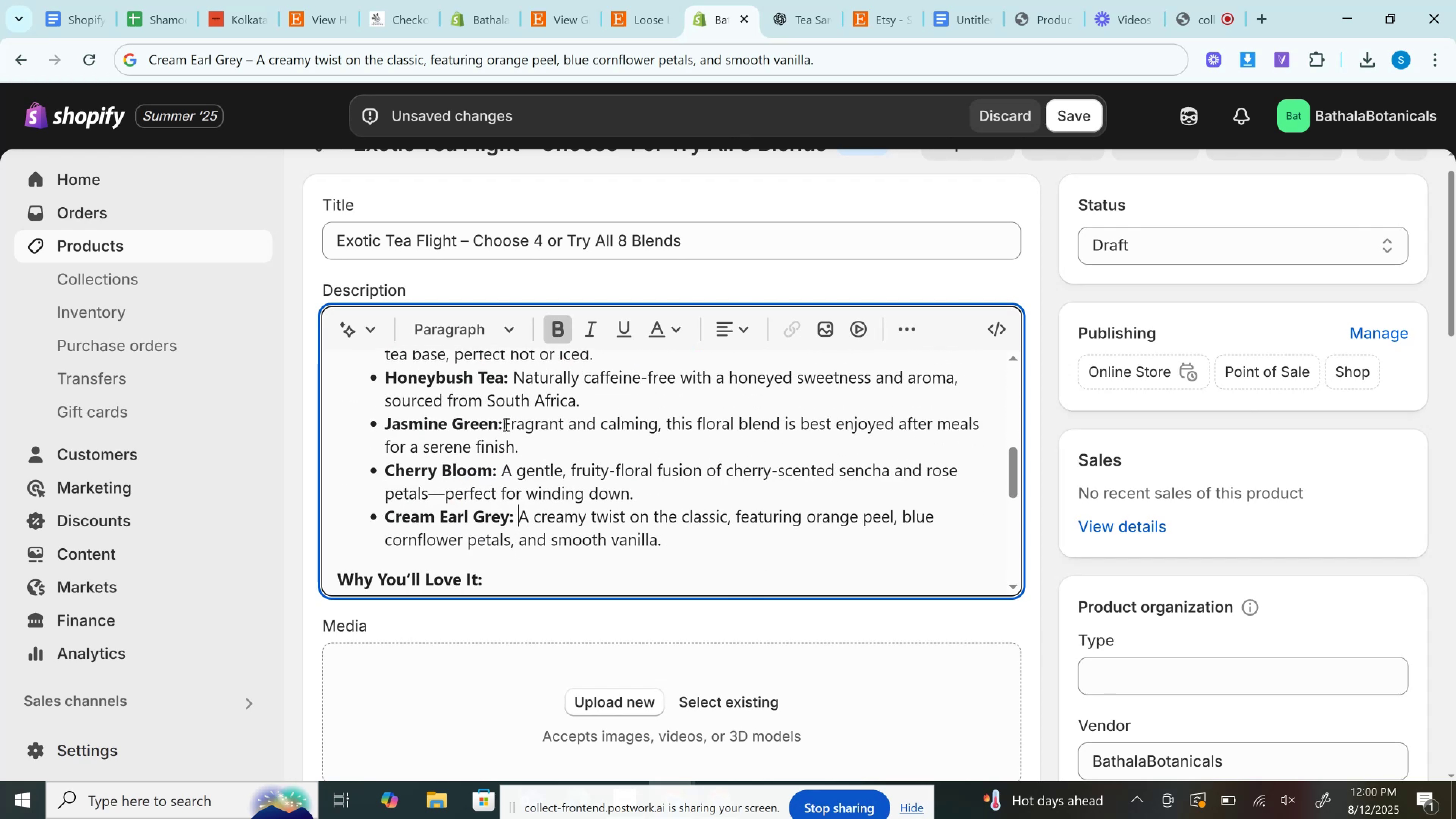 
left_click([505, 424])
 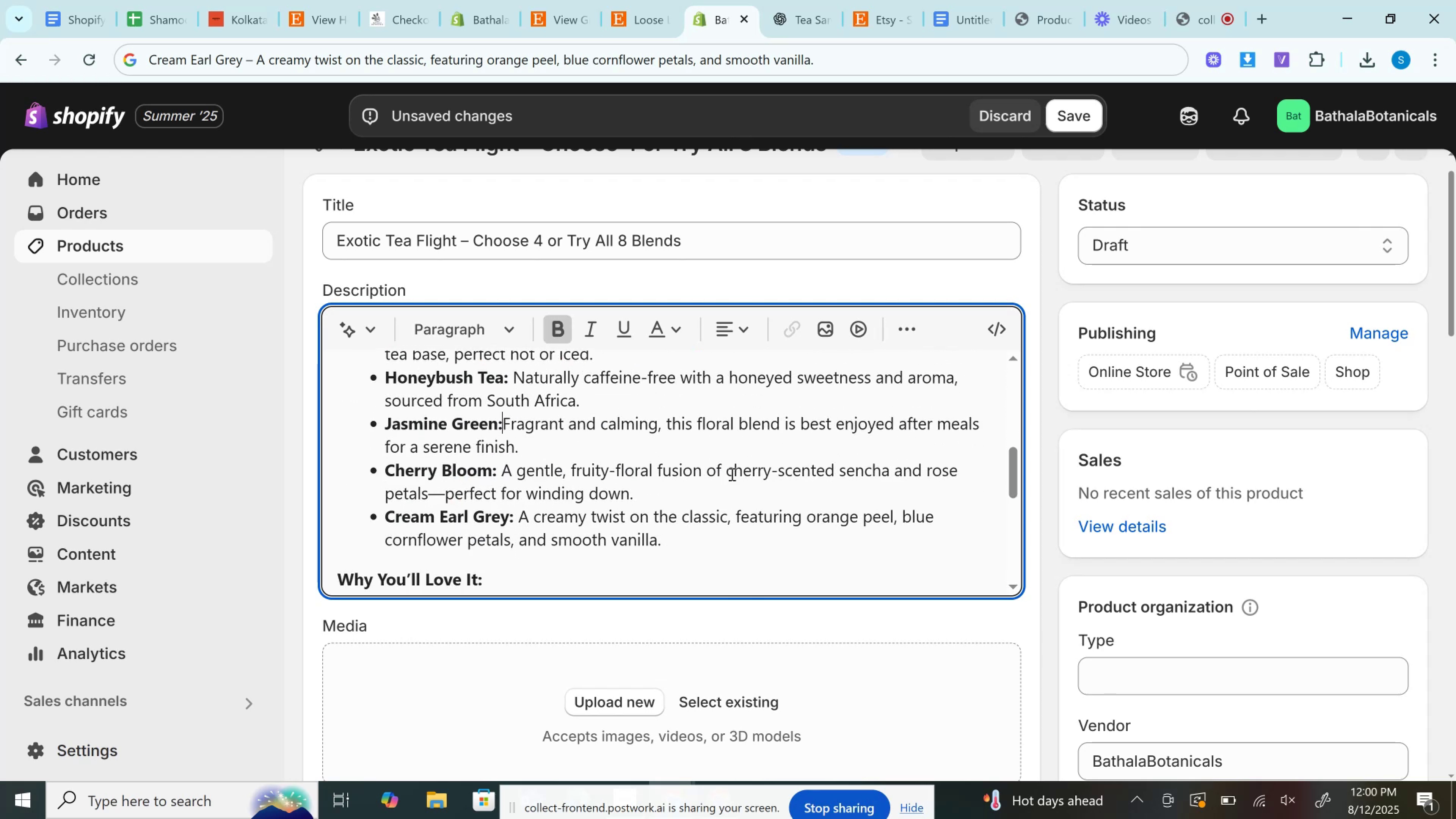 
key(Space)
 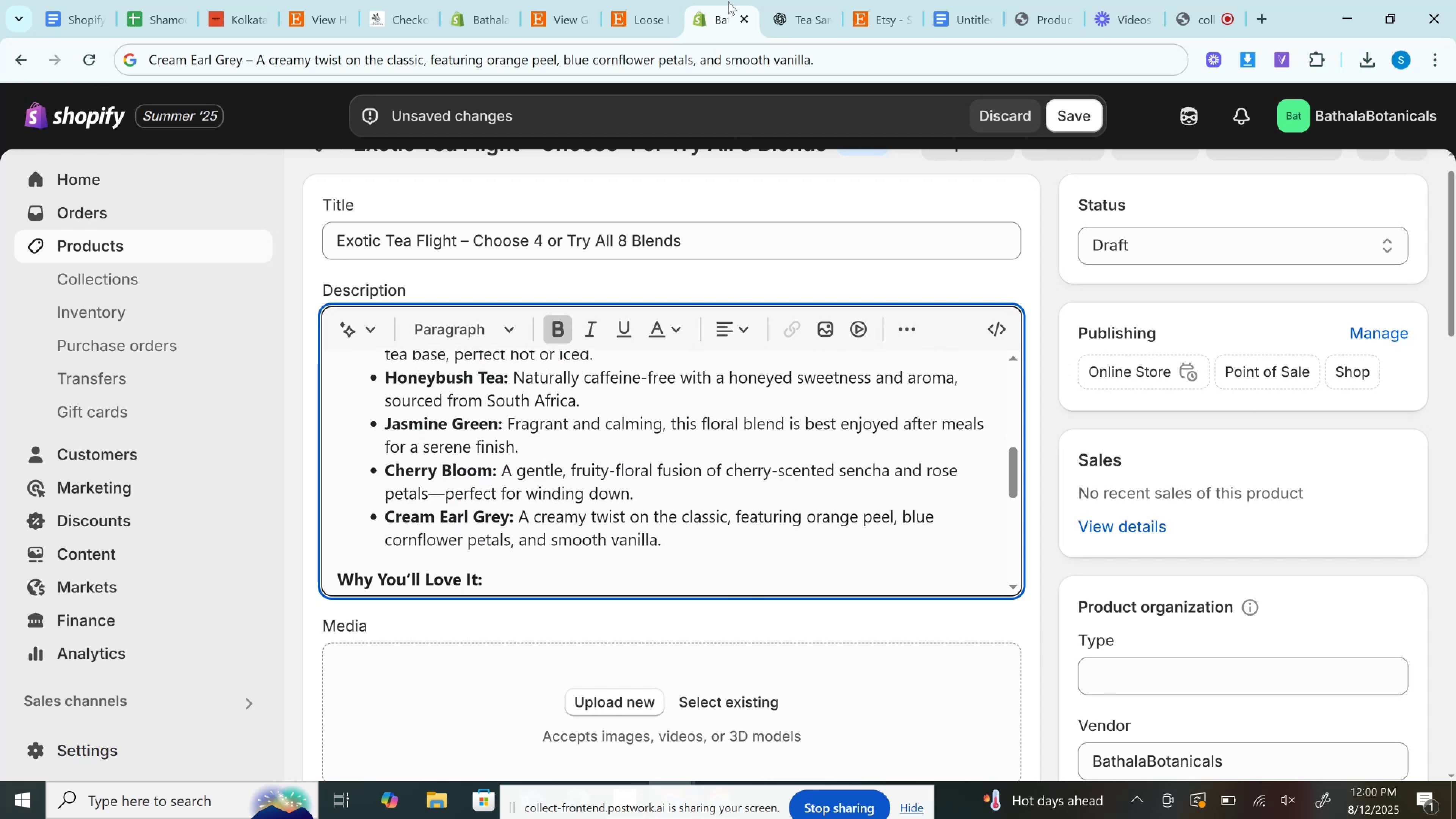 
left_click([798, 0])
 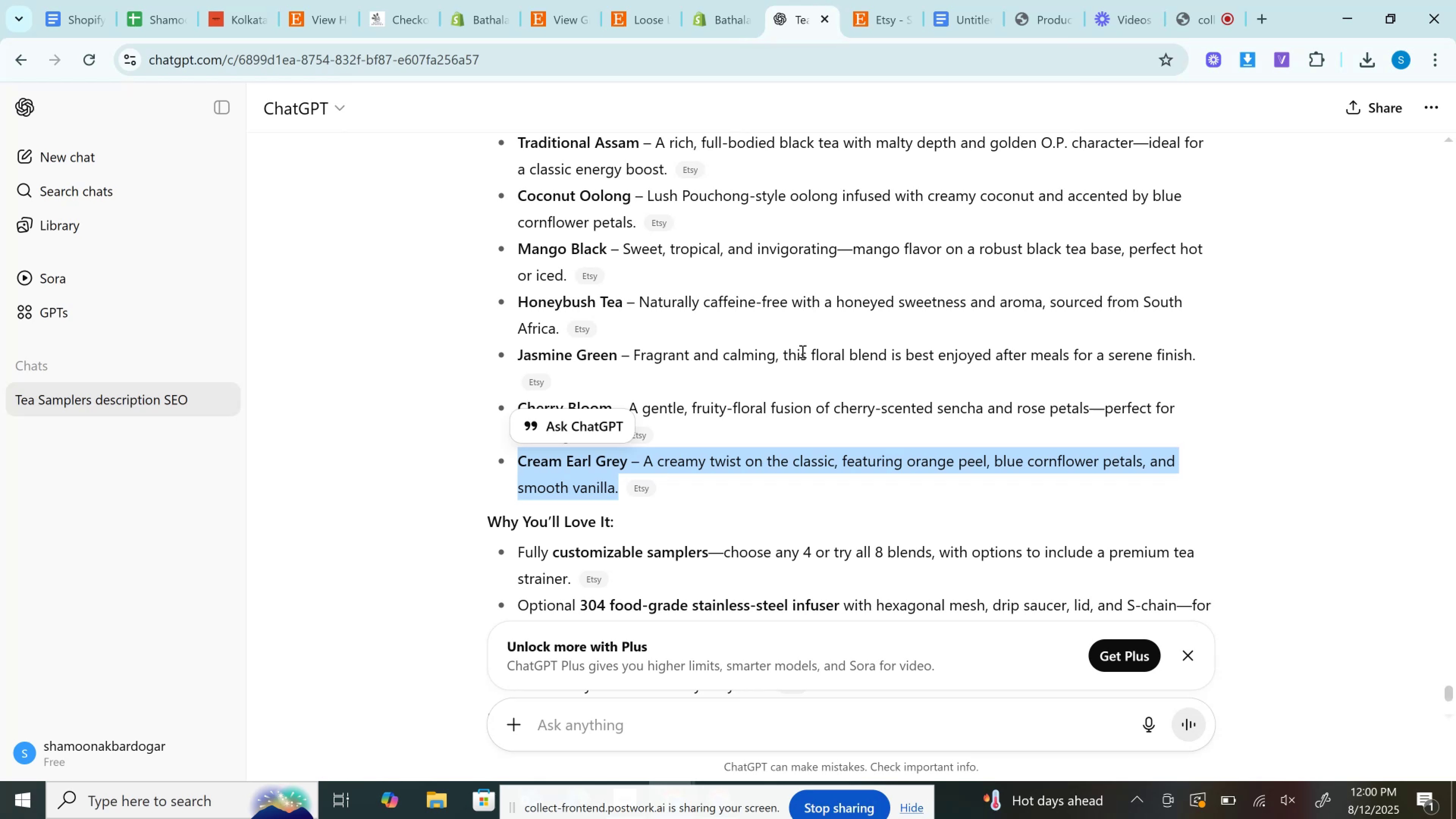 
scroll: coordinate [797, 364], scroll_direction: down, amount: 2.0
 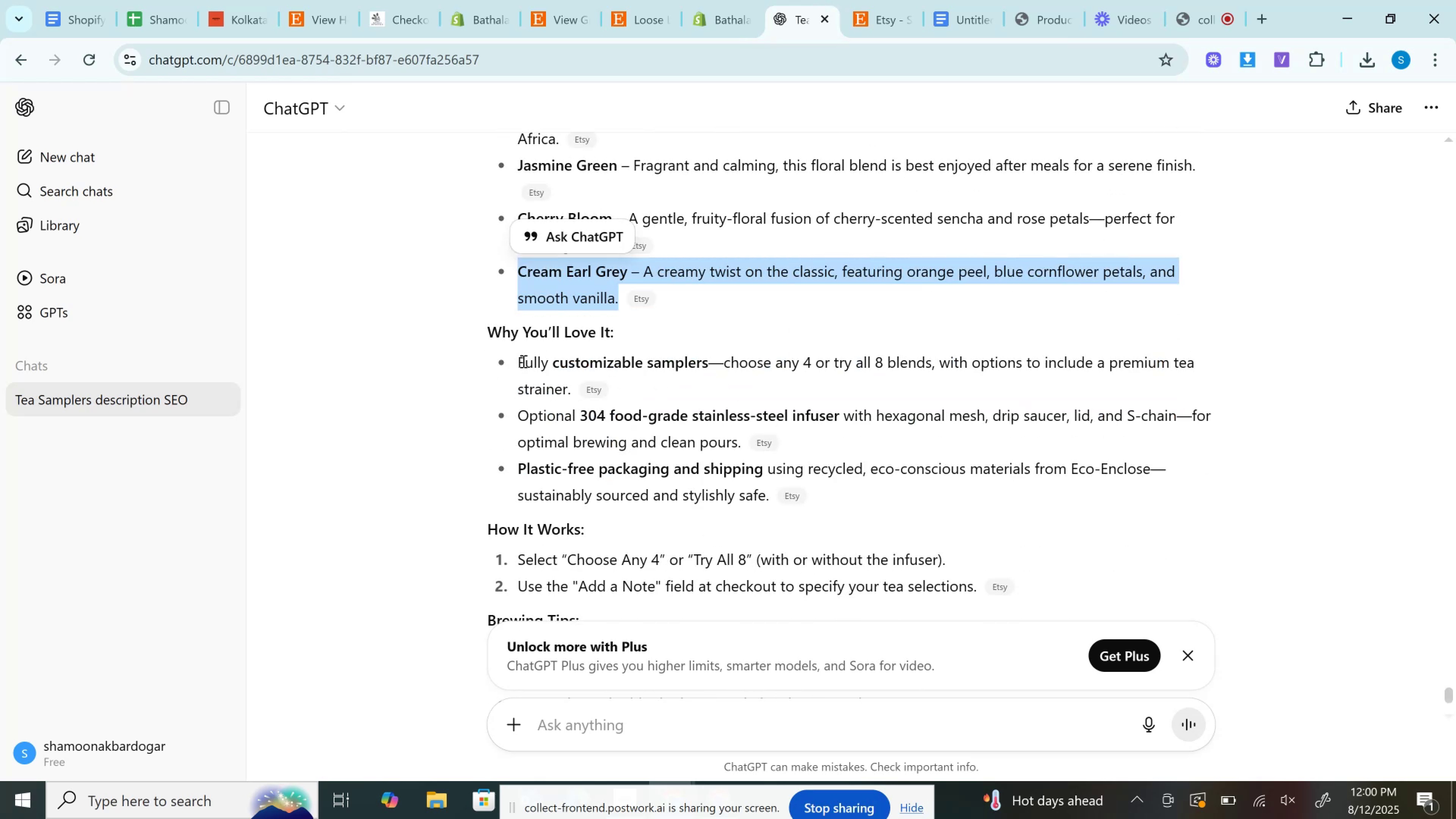 
left_click_drag(start_coordinate=[518, 361], to_coordinate=[571, 396])
 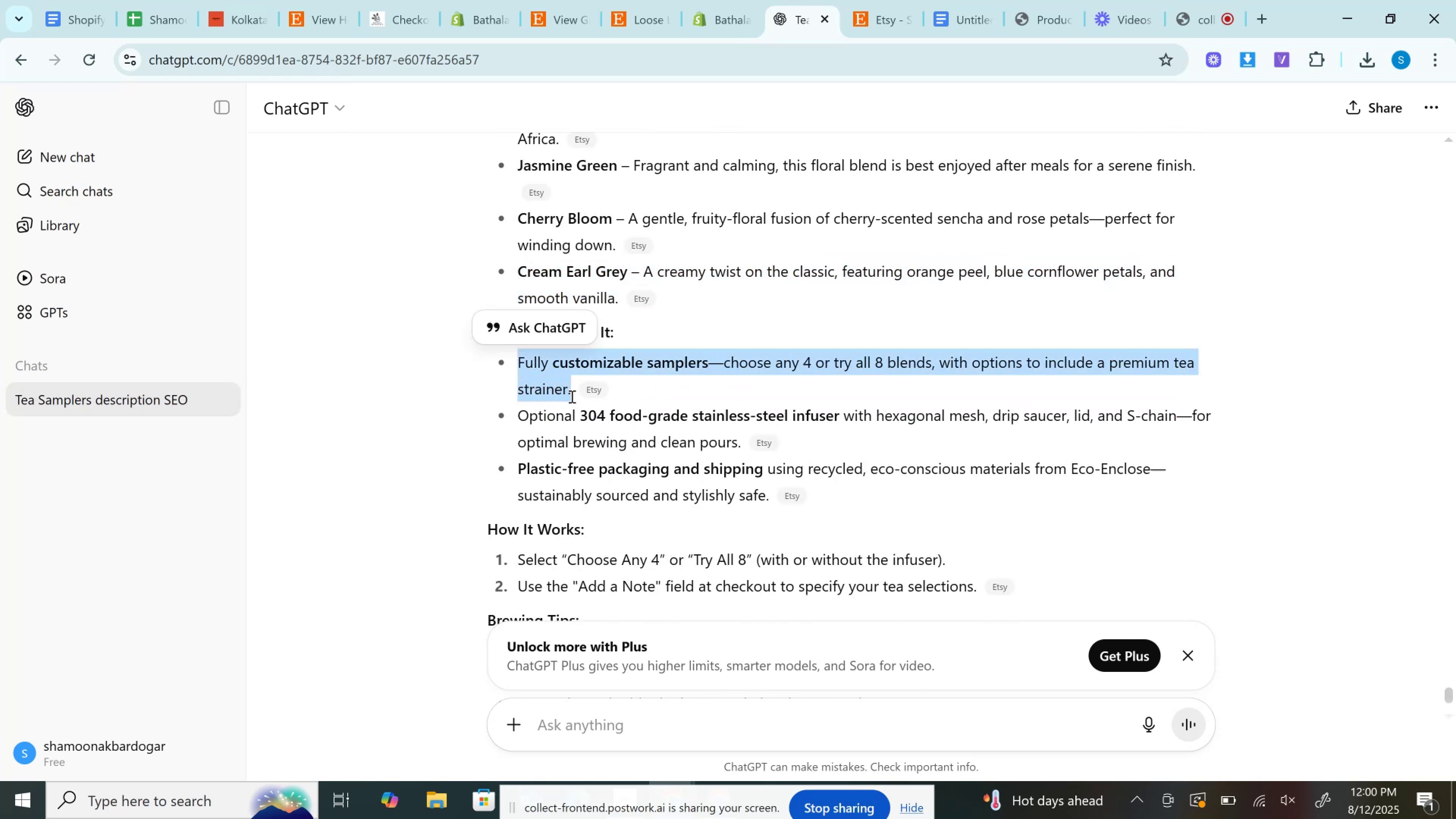 
key(Control+C)
 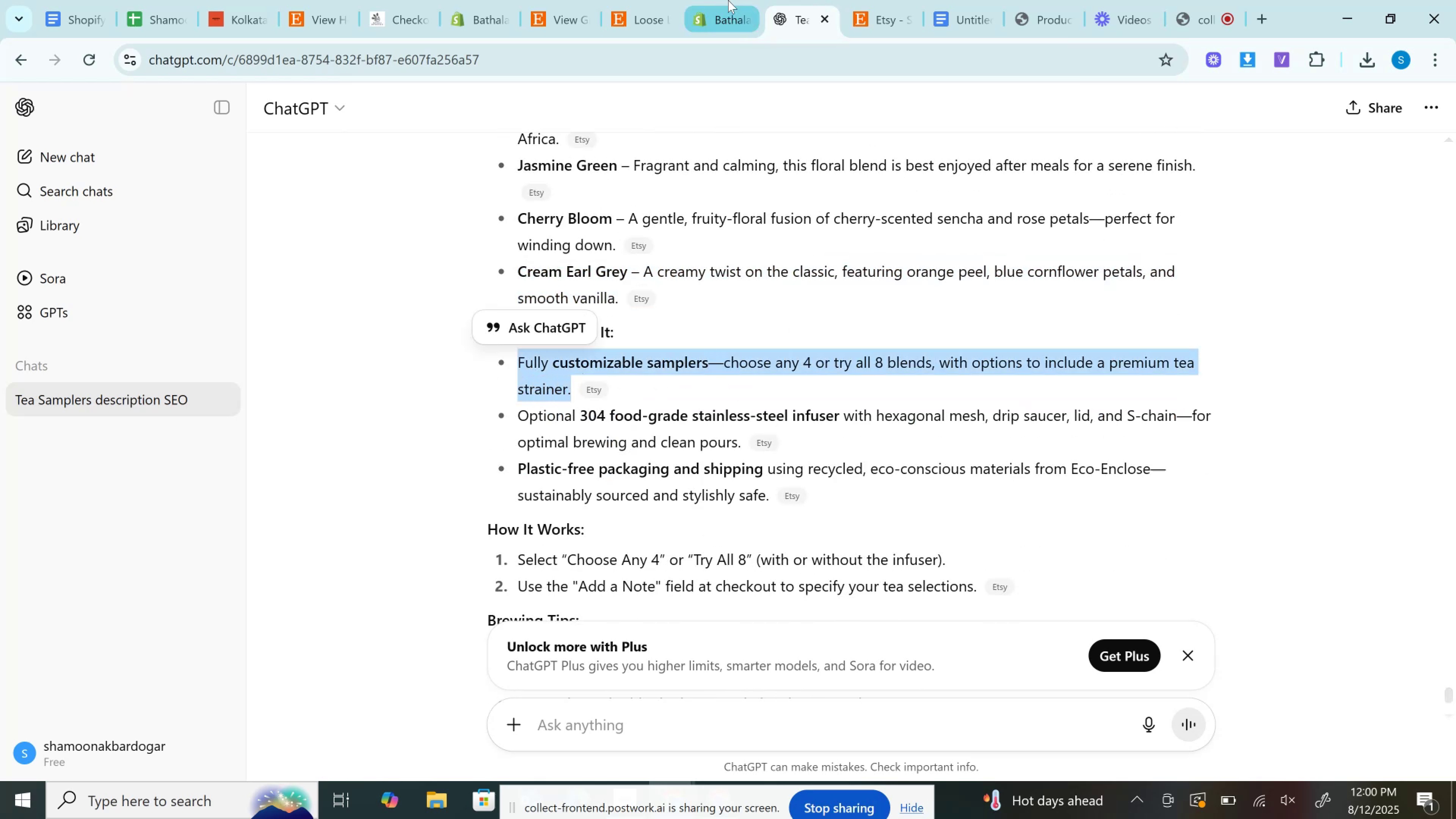 
left_click([729, 0])
 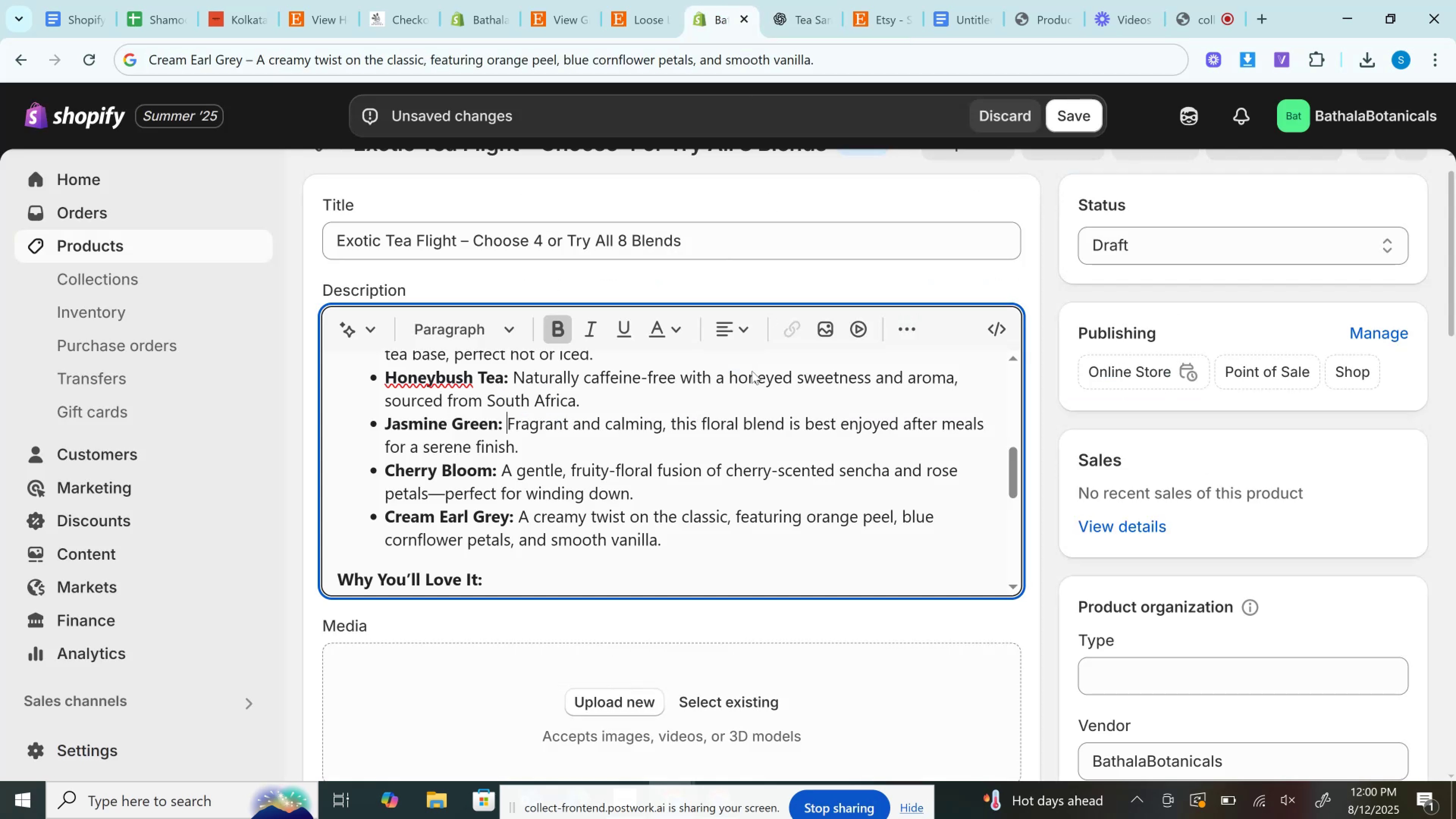 
scroll: coordinate [751, 377], scroll_direction: down, amount: 1.0
 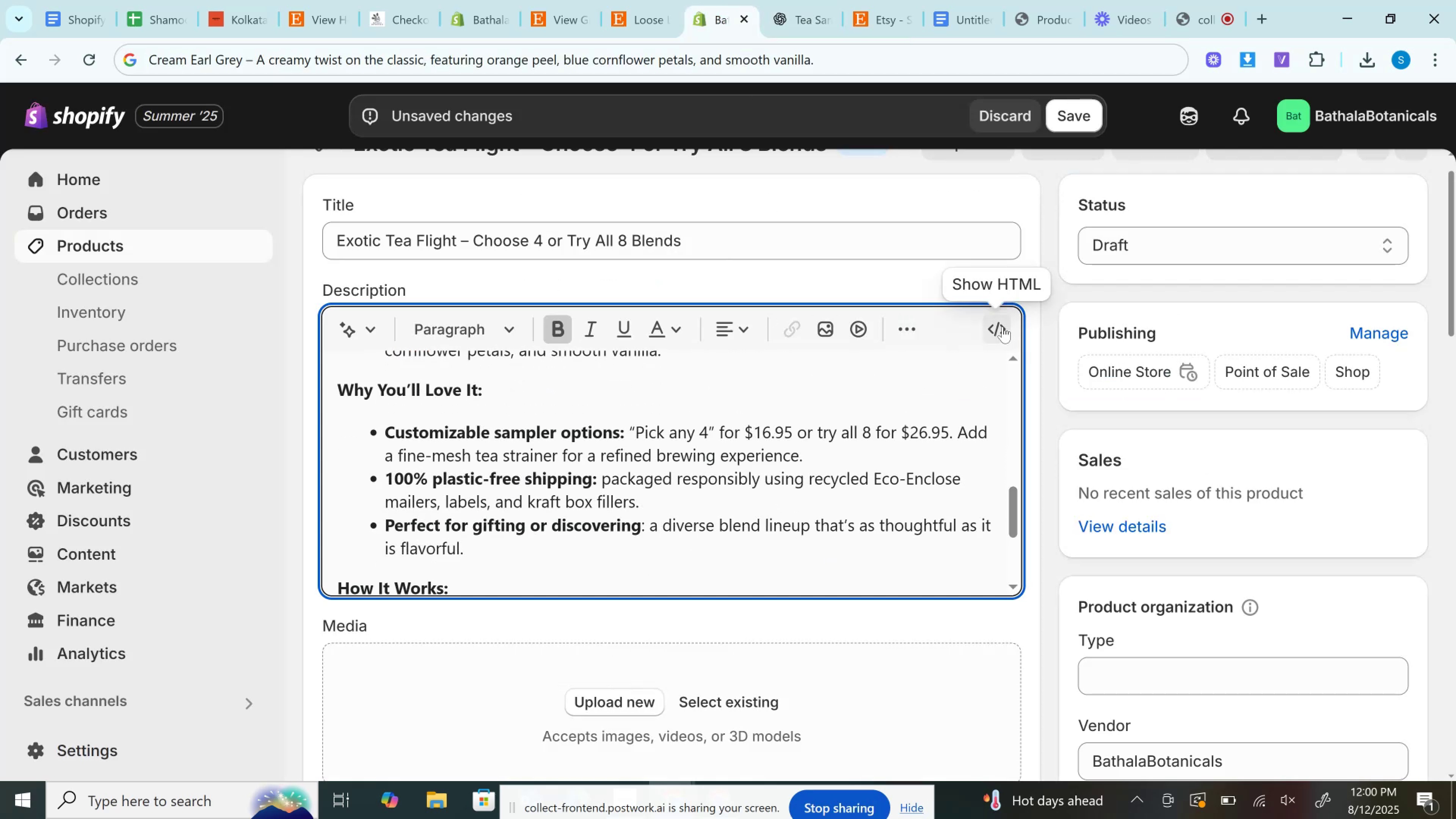 
left_click([1003, 326])
 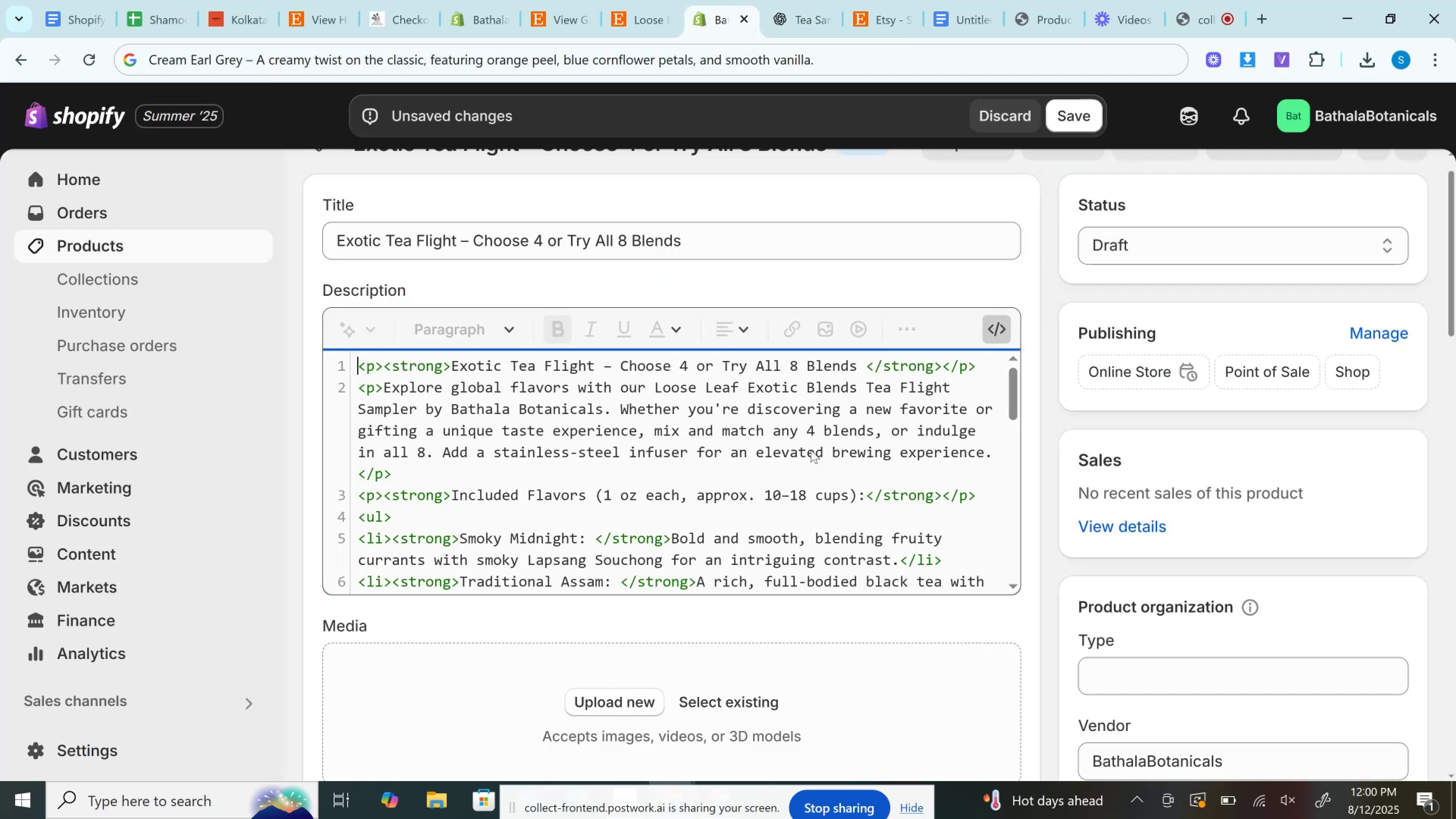 
scroll: coordinate [811, 450], scroll_direction: down, amount: 1.0
 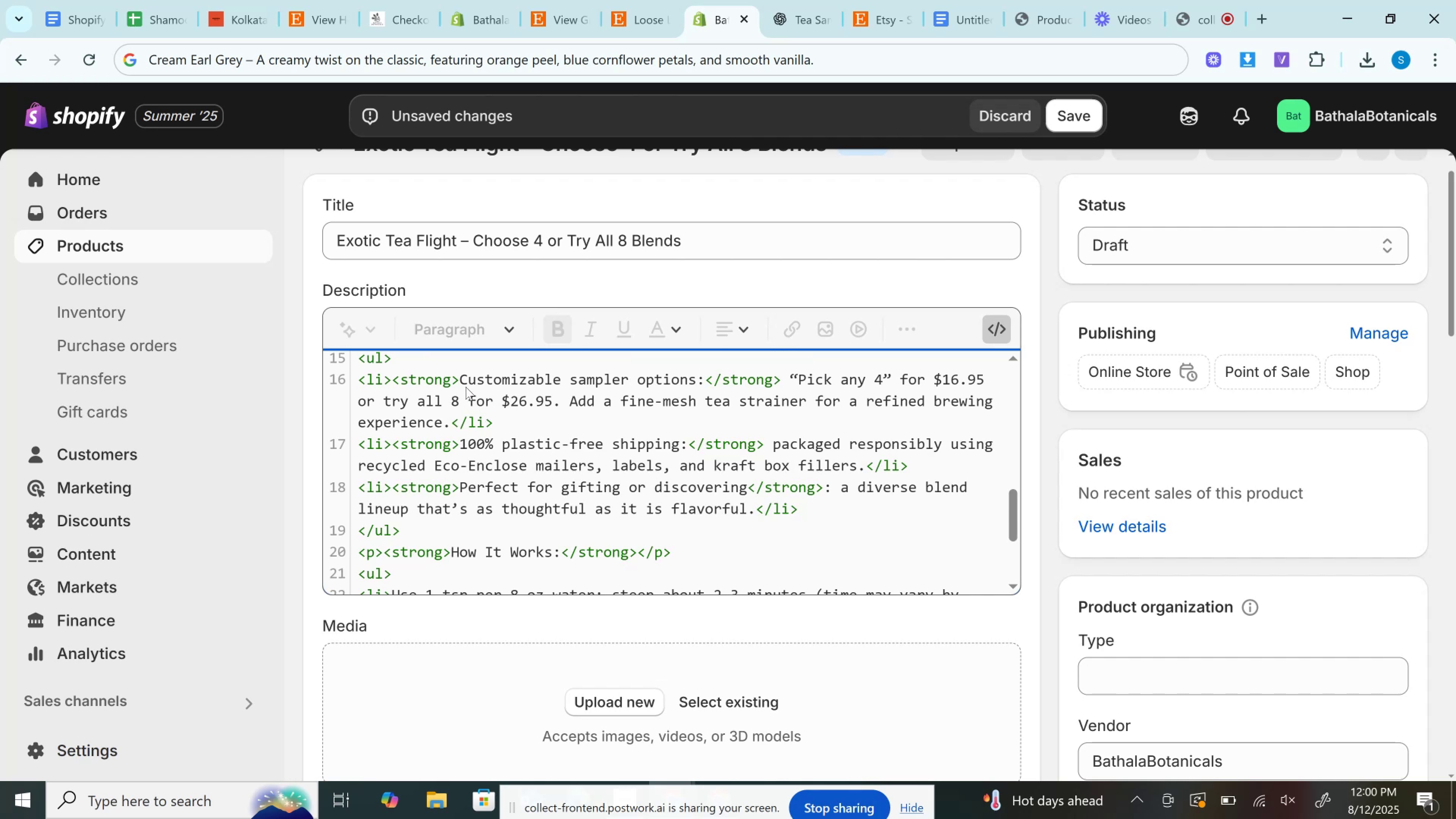 
left_click_drag(start_coordinate=[462, 373], to_coordinate=[453, 420])
 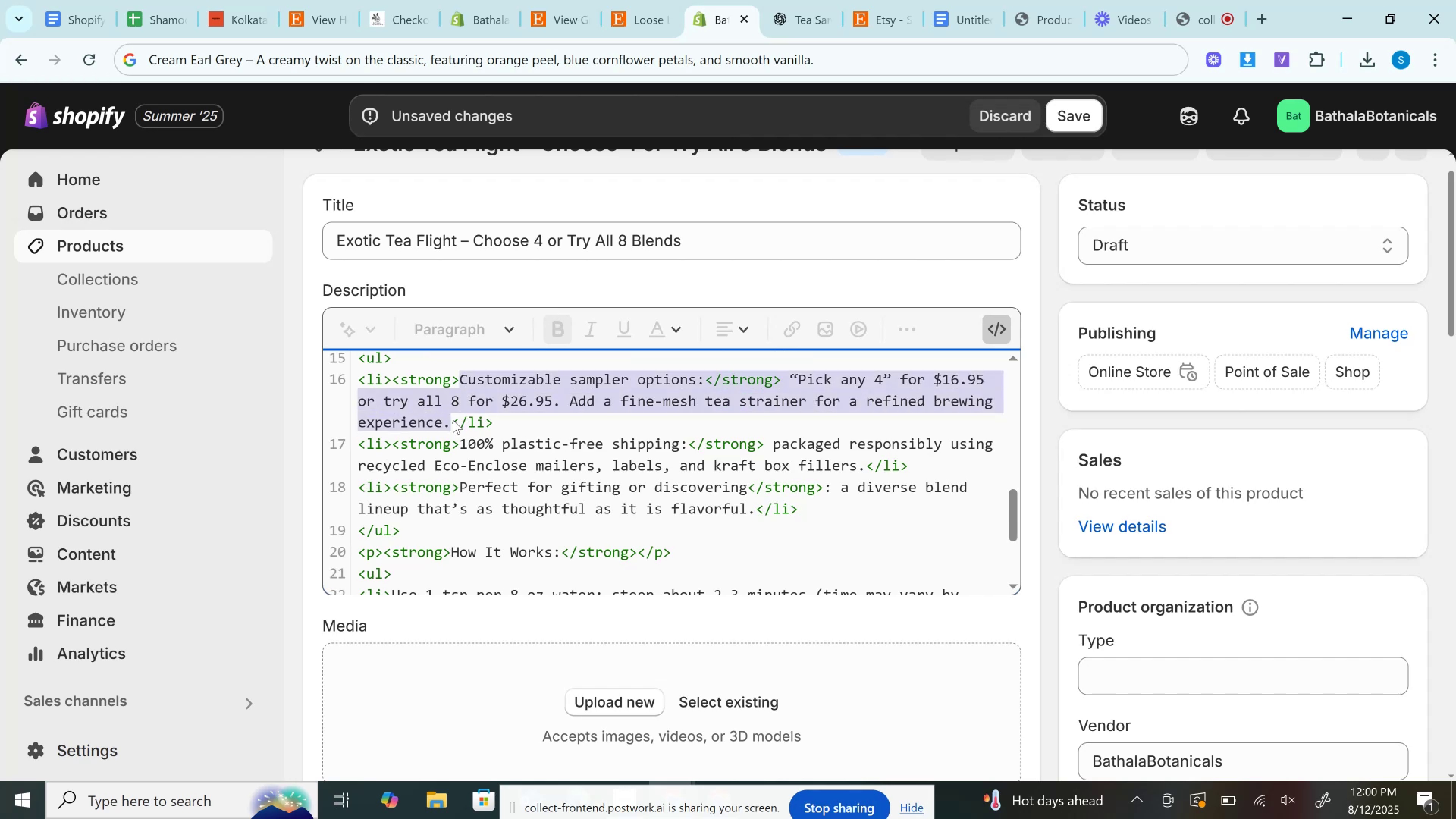 
key(Control+V)
 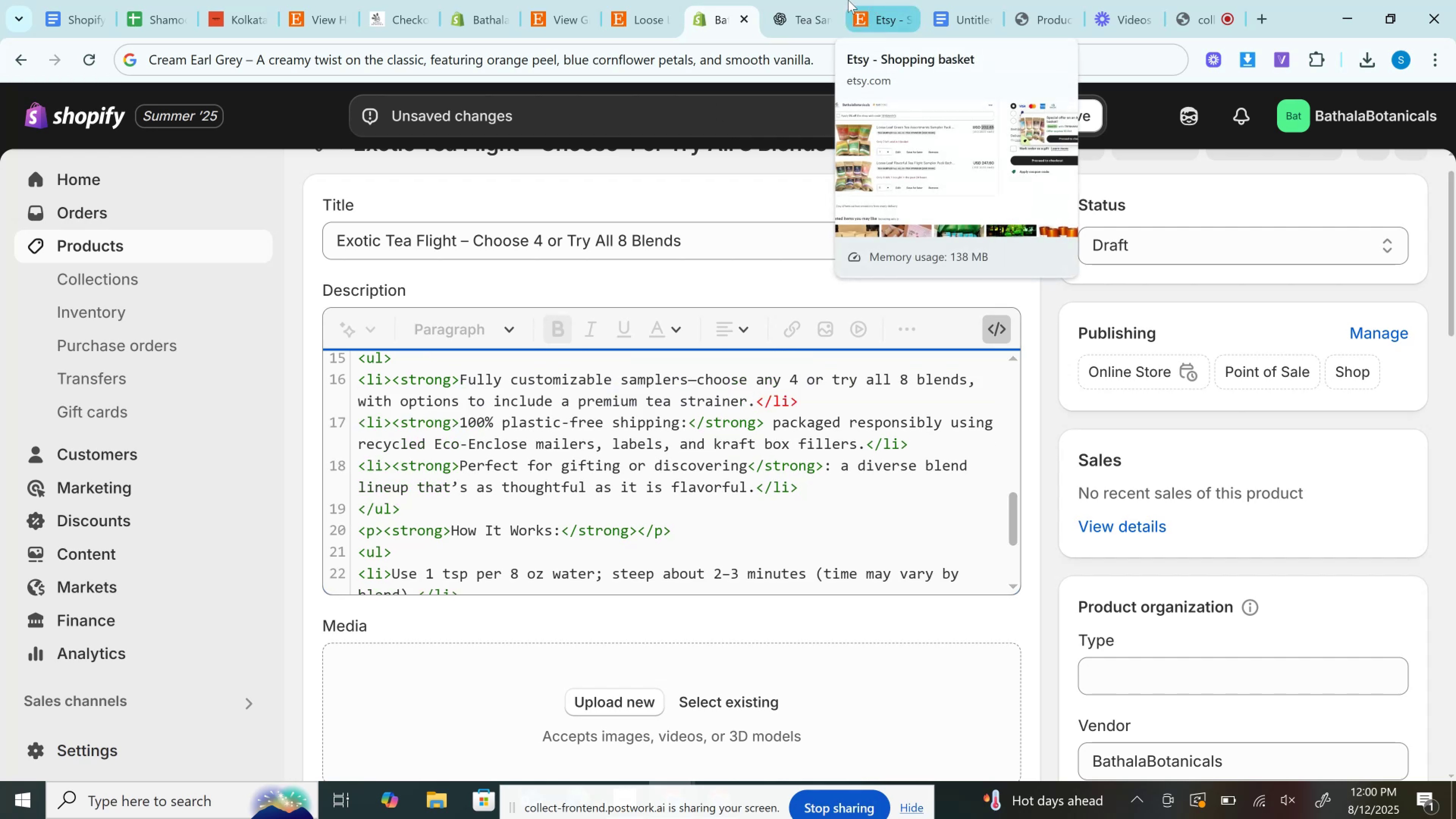 
hold_key(key=ControlLeft, duration=0.54)
 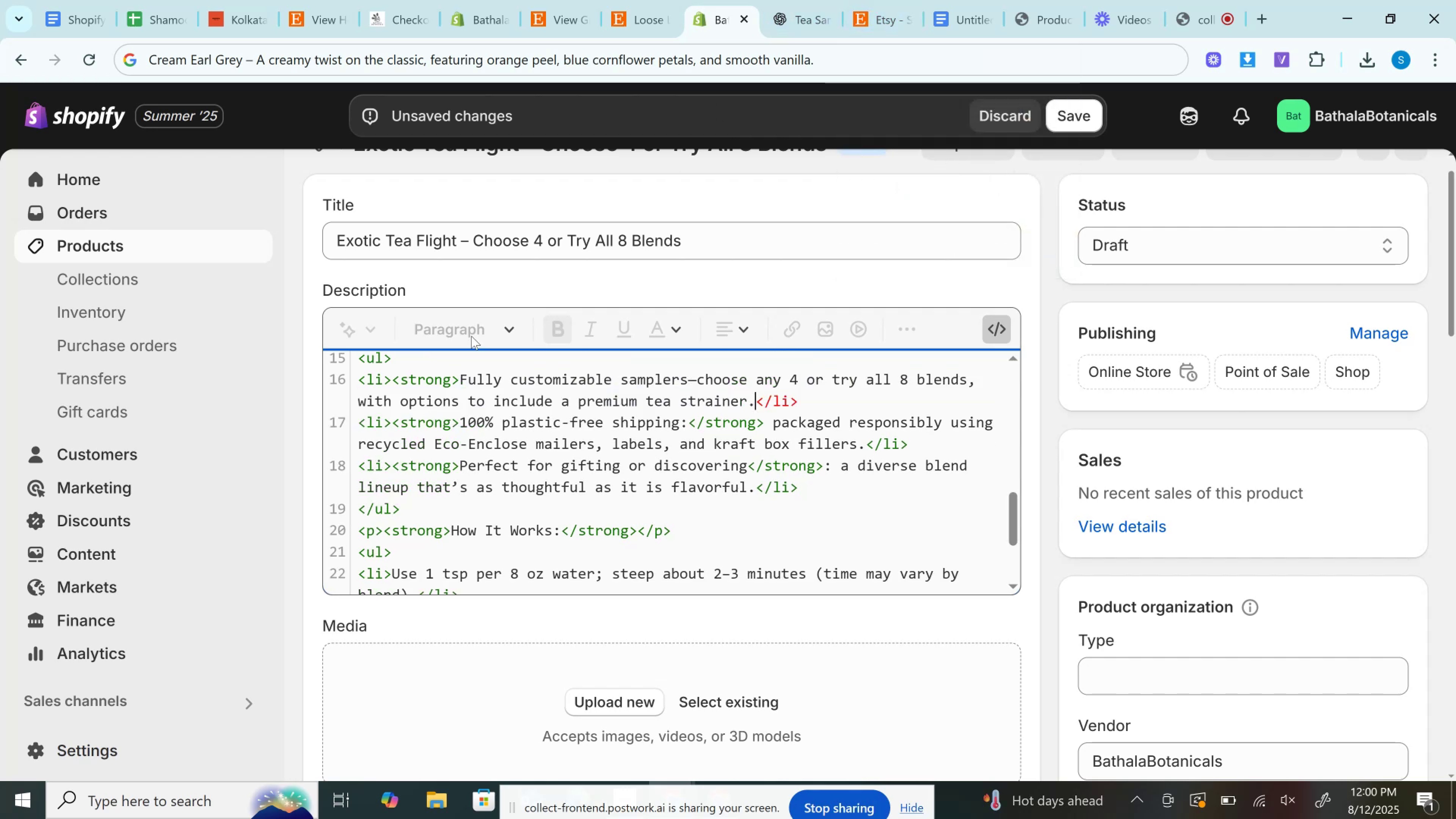 
key(Control+ControlLeft)
 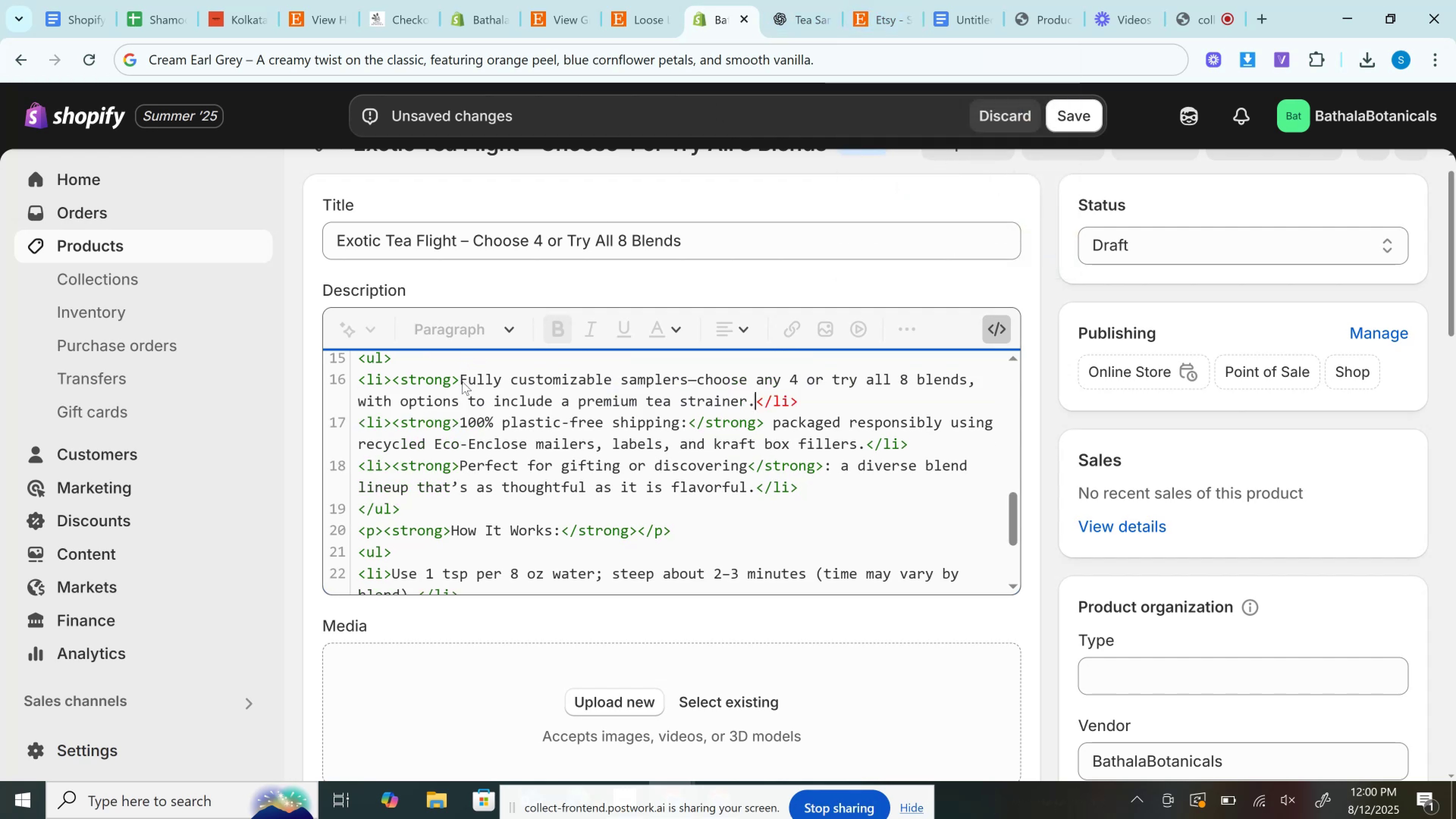 
left_click_drag(start_coordinate=[463, 382], to_coordinate=[391, 381])
 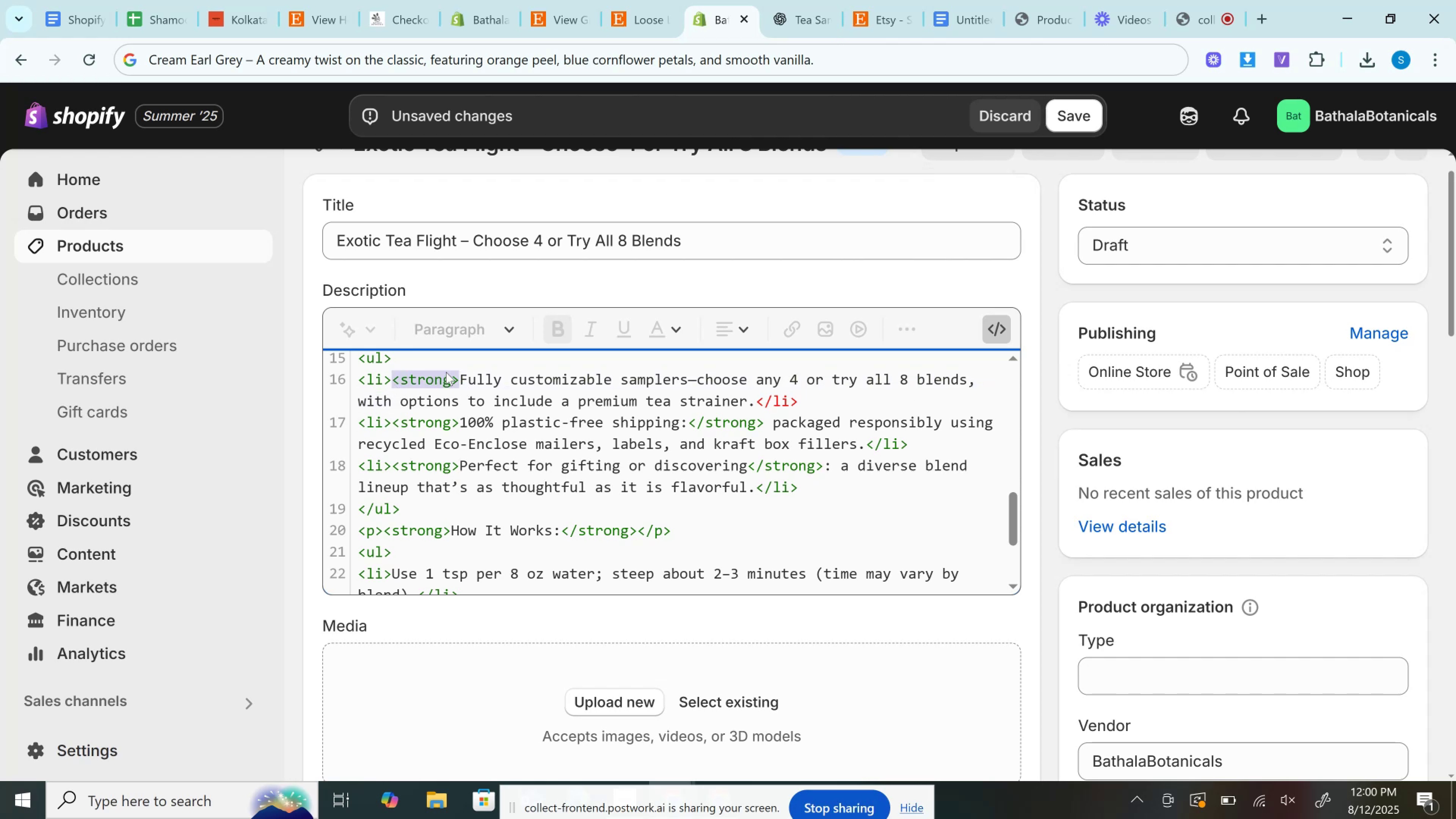 
key(Backspace)
 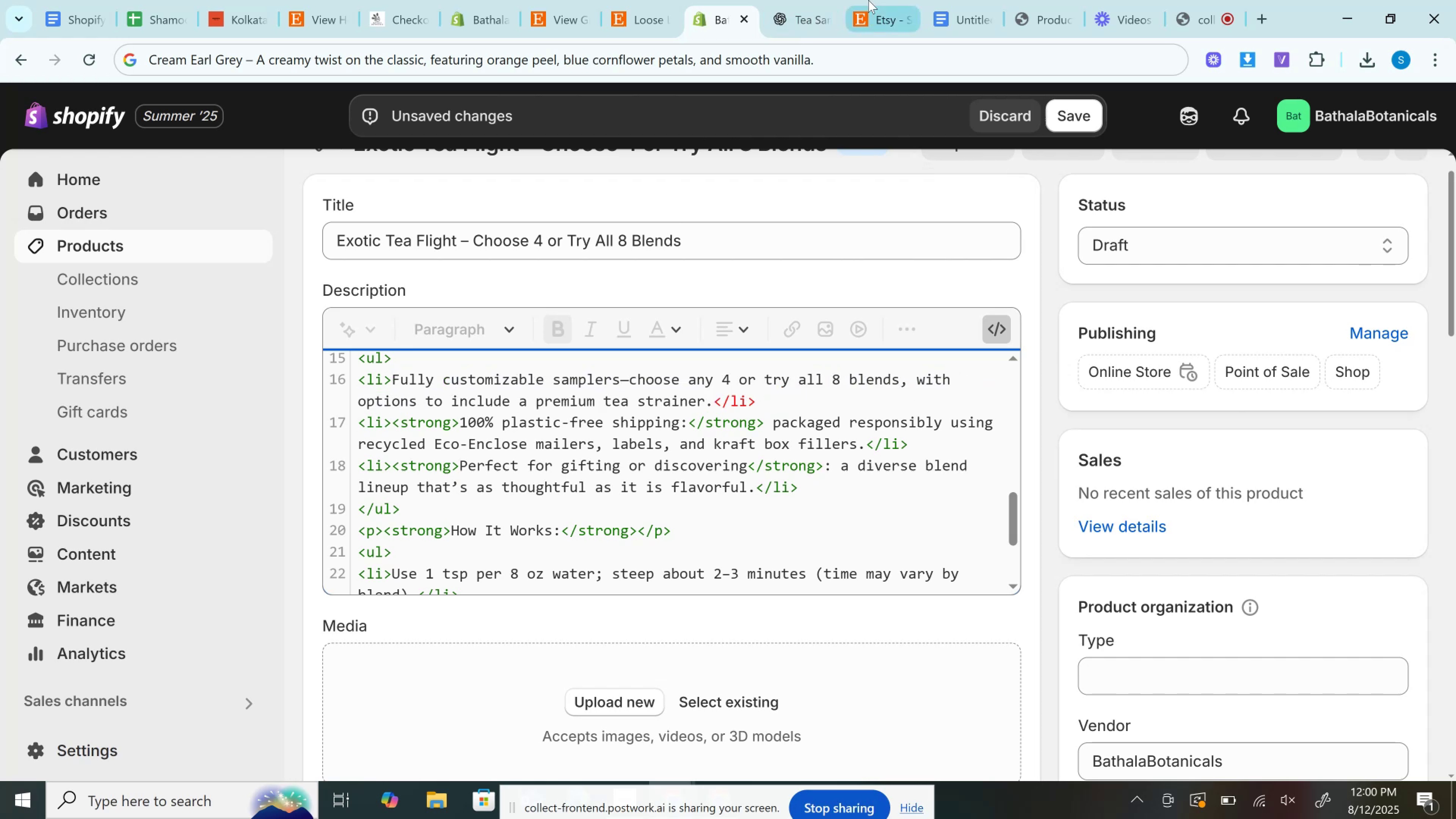 
left_click([789, 0])
 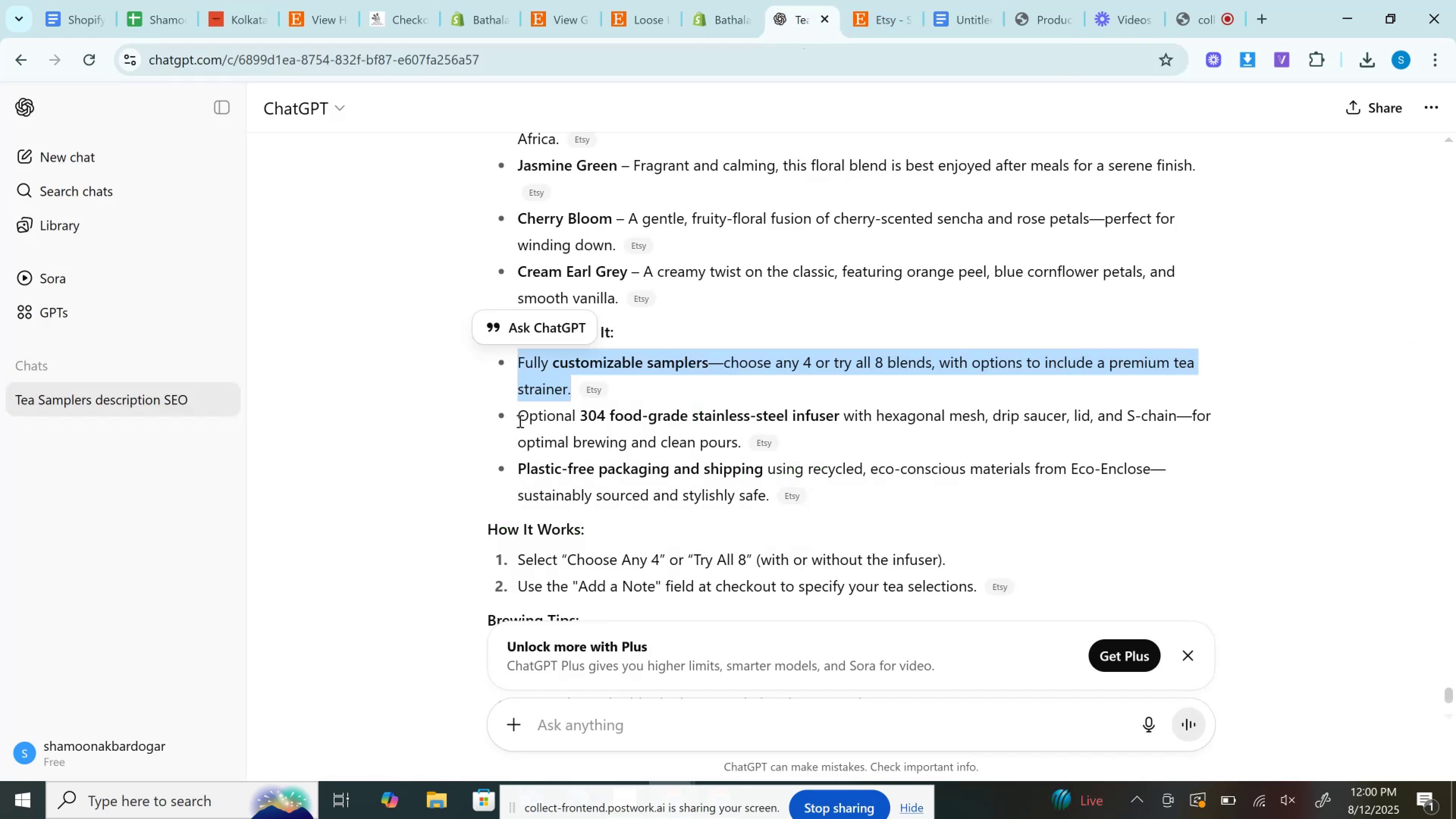 
left_click_drag(start_coordinate=[519, 417], to_coordinate=[747, 446])
 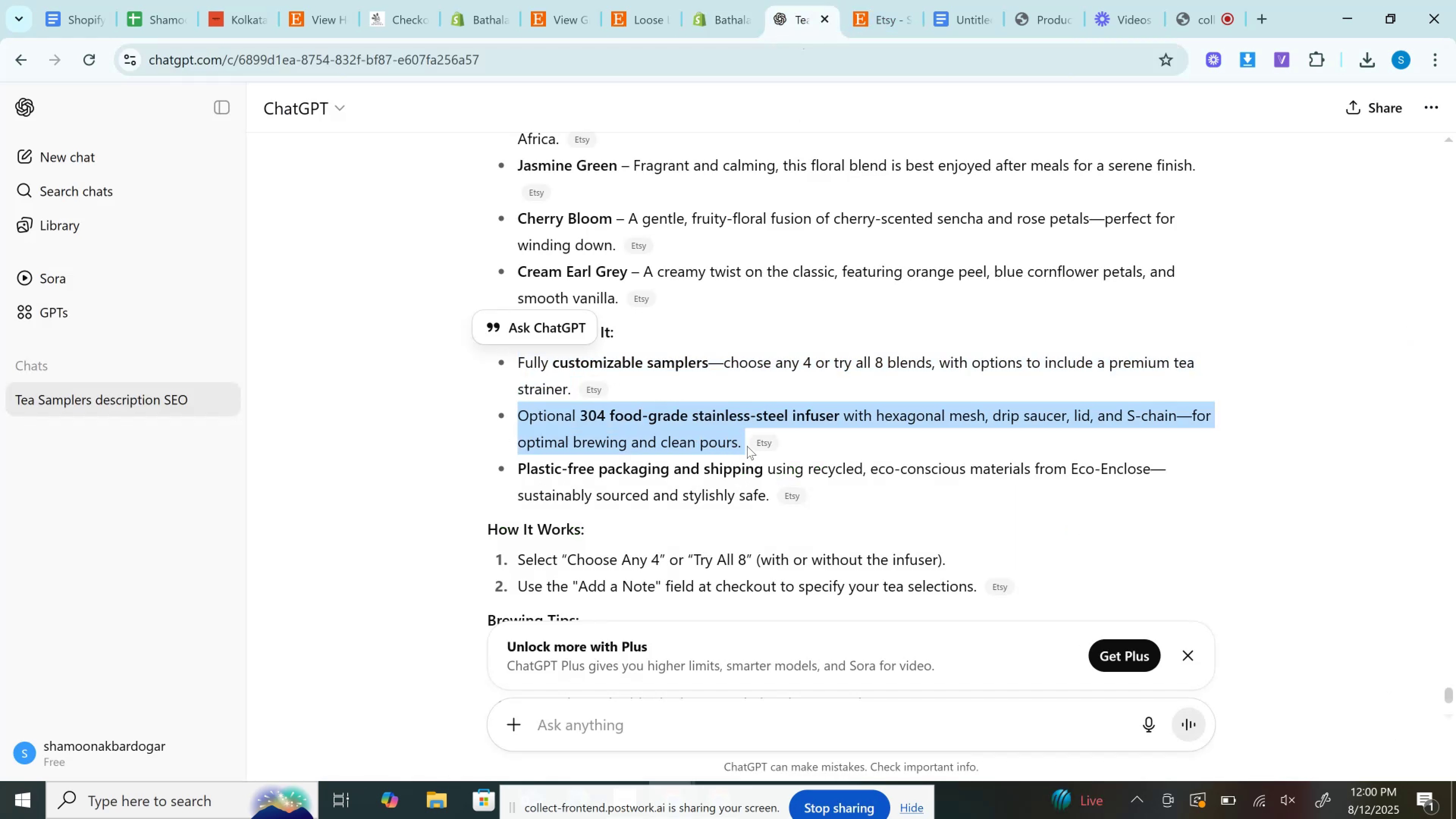 
key(Control+C)
 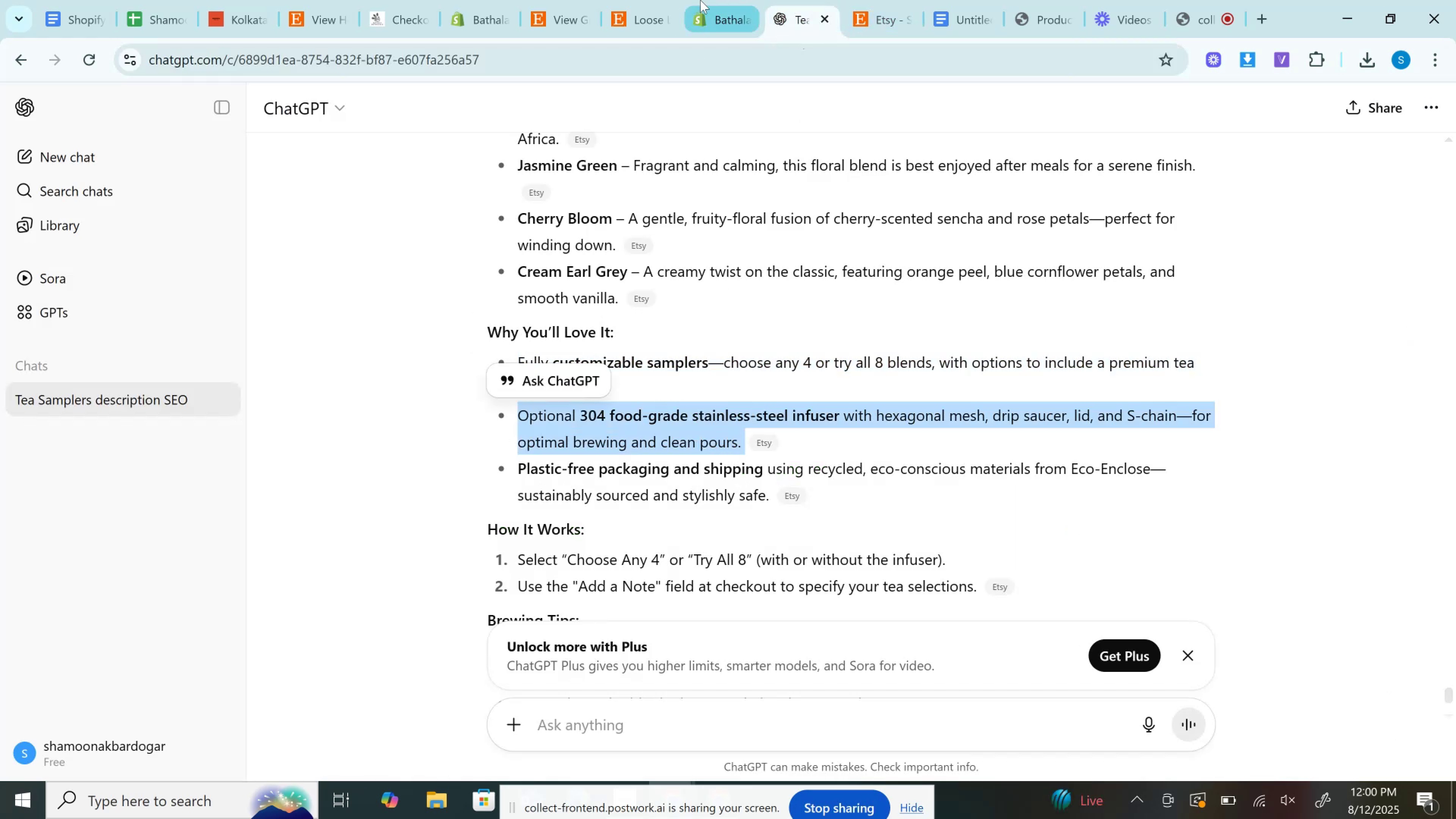 
left_click([710, 0])
 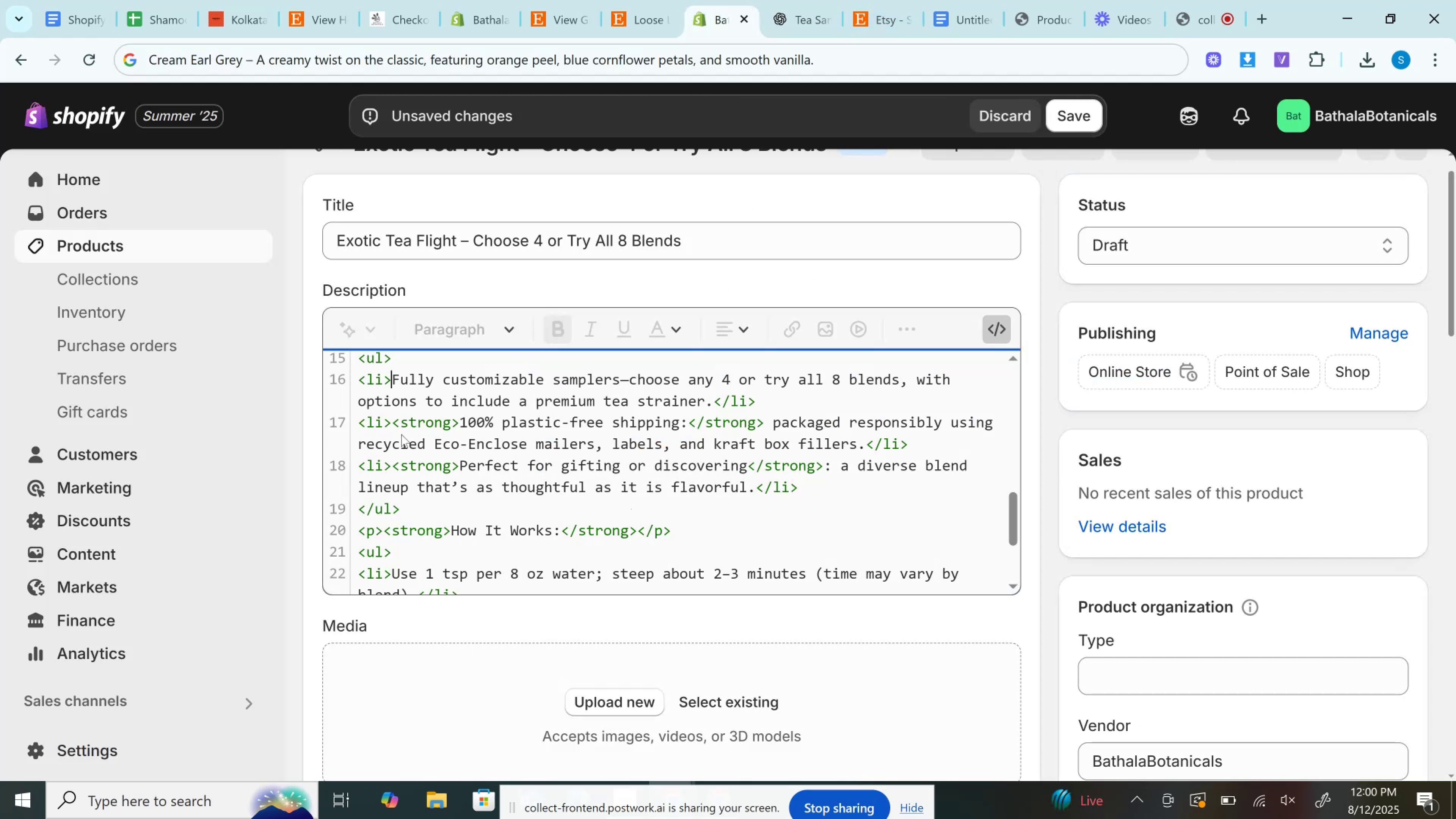 
left_click_drag(start_coordinate=[394, 418], to_coordinate=[866, 440])
 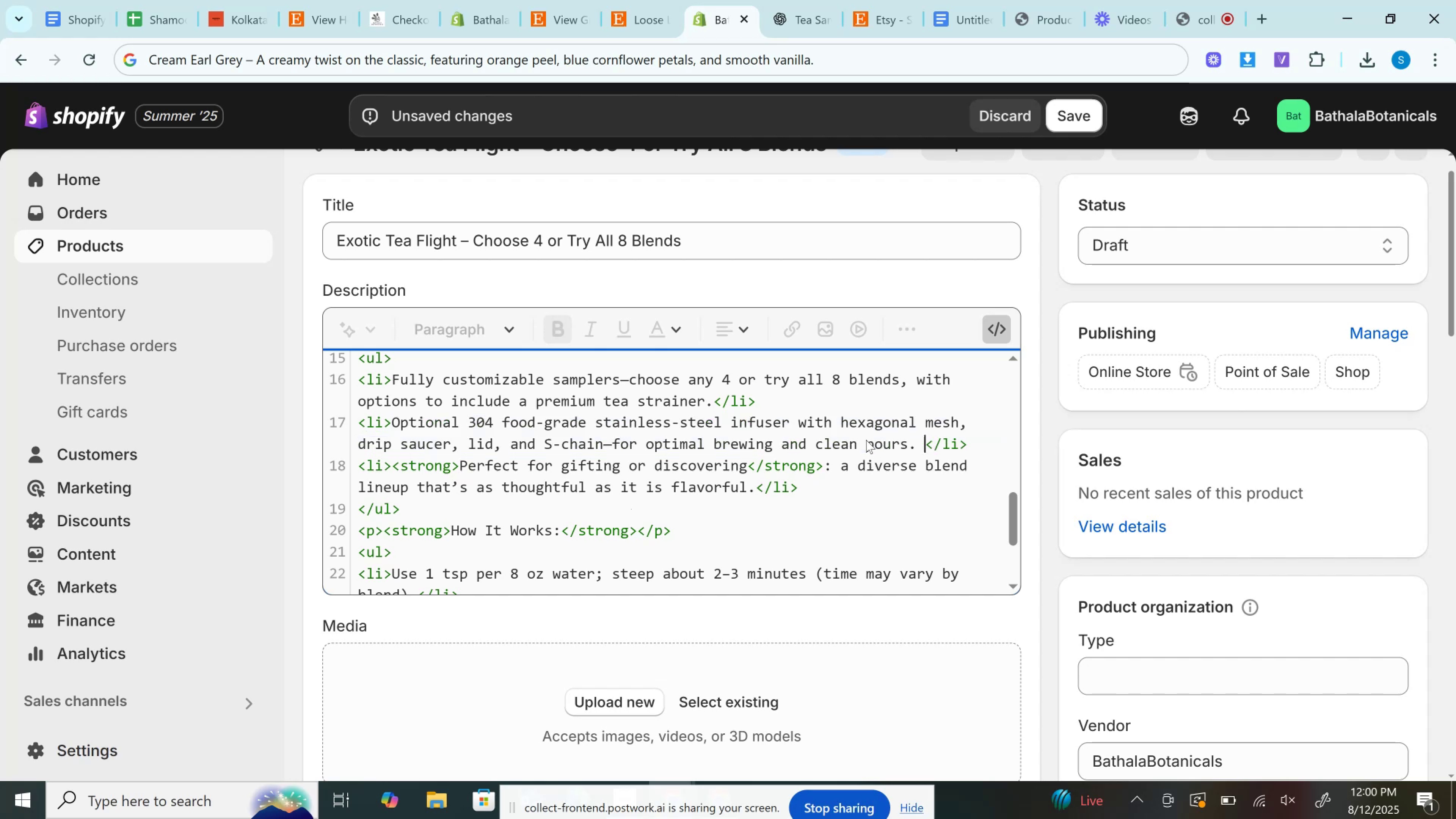 
key(Control+V)
 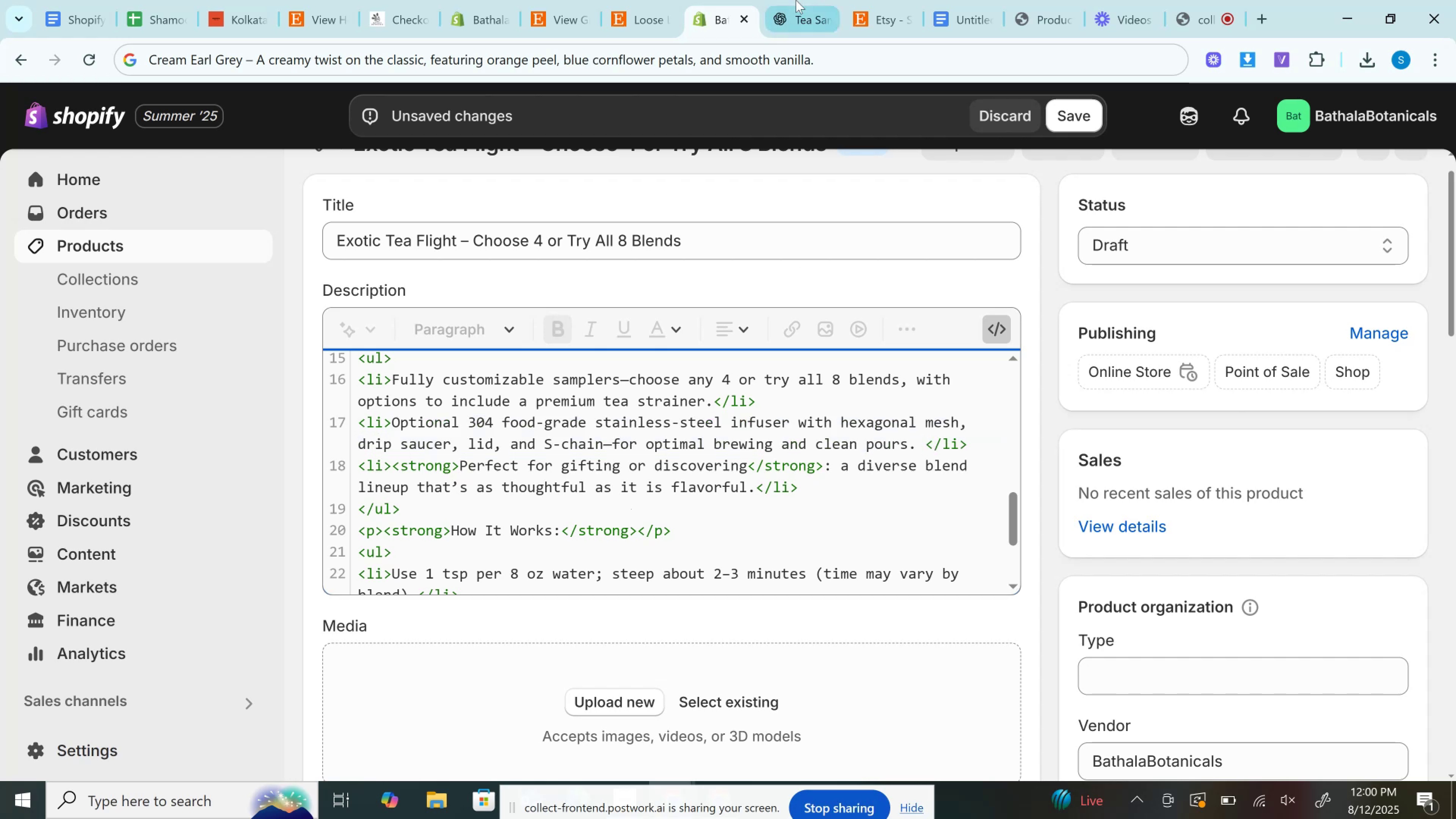 
left_click([796, 0])
 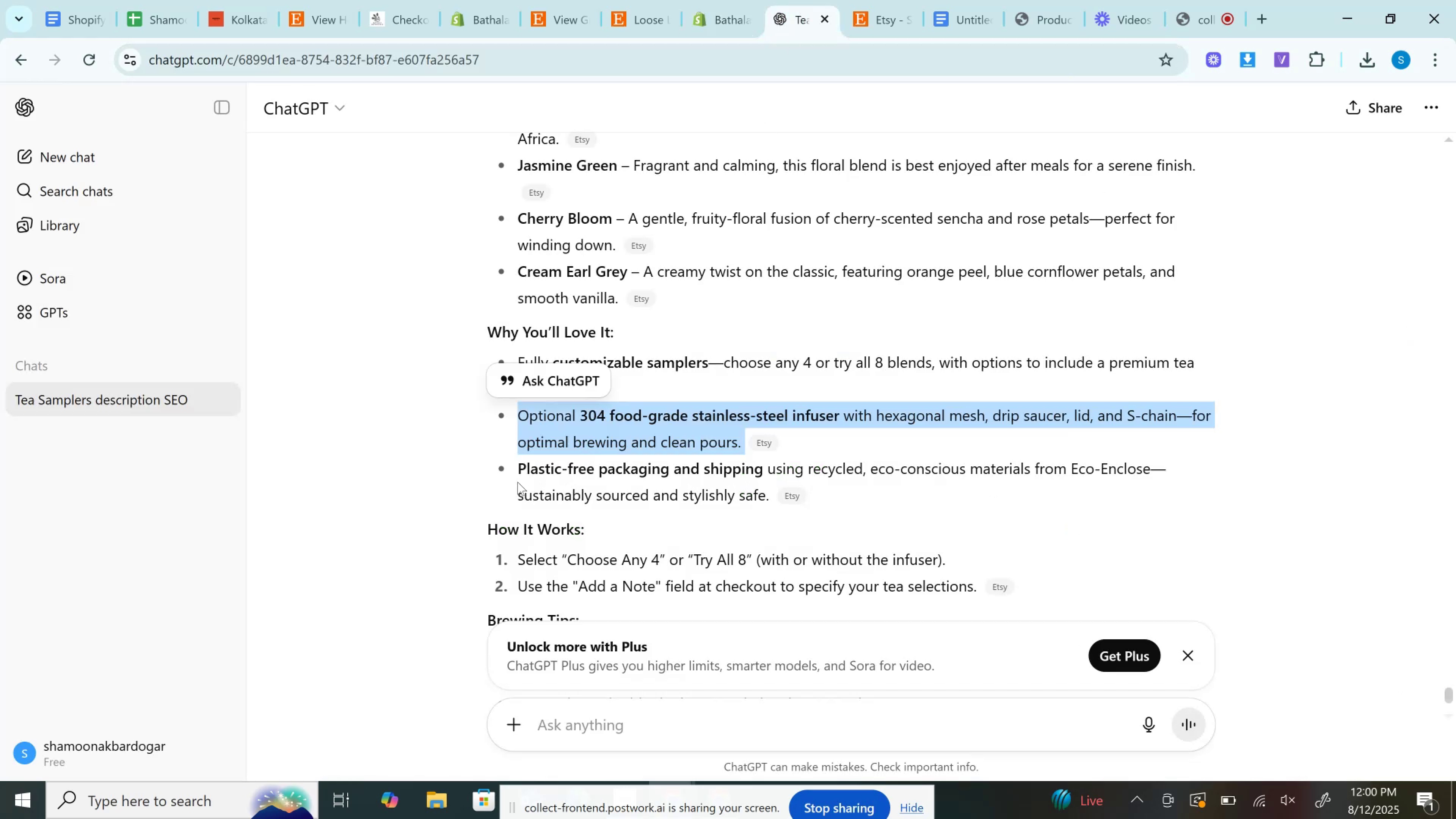 
left_click_drag(start_coordinate=[520, 470], to_coordinate=[774, 505])
 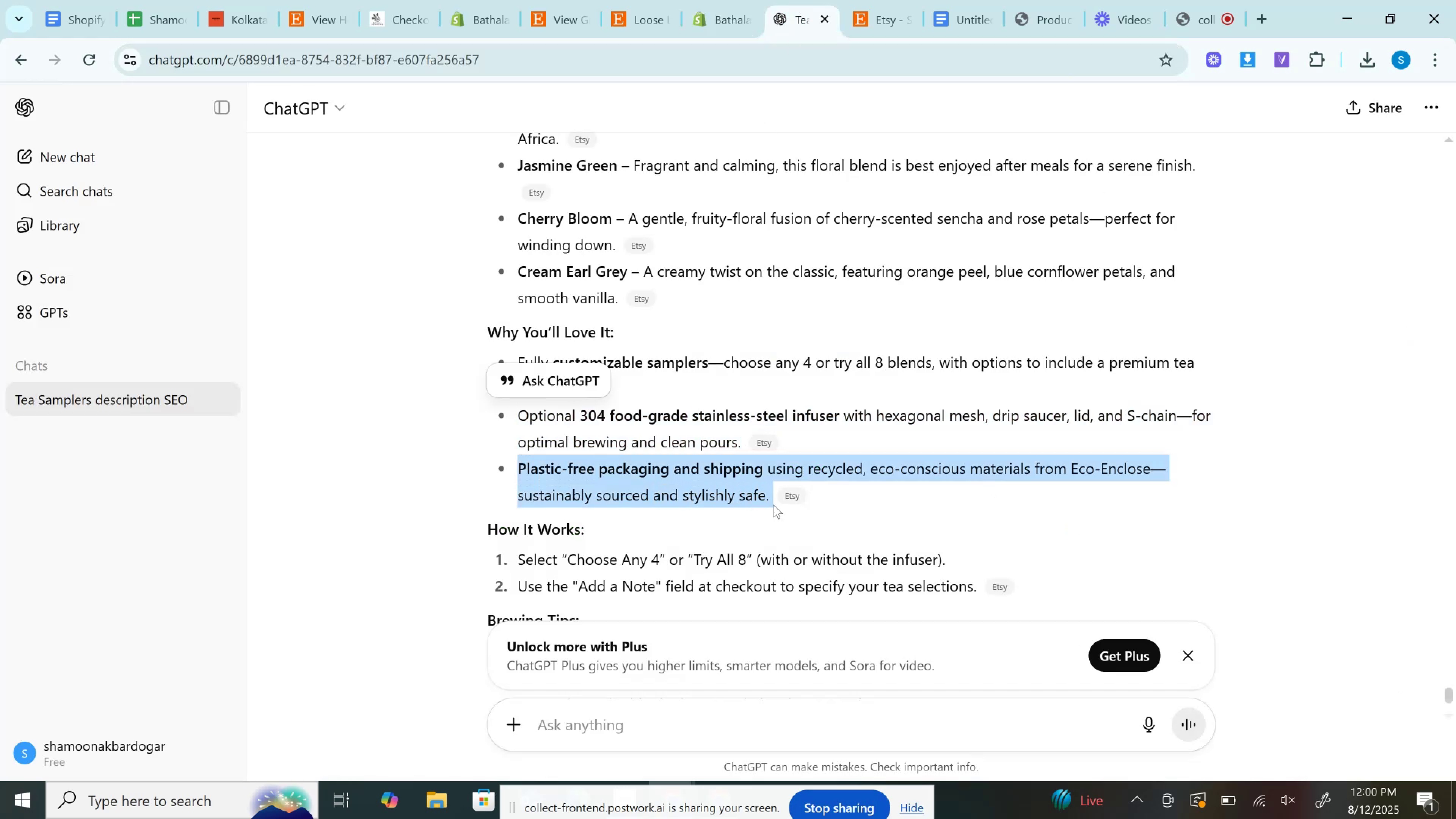 
key(Control+C)
 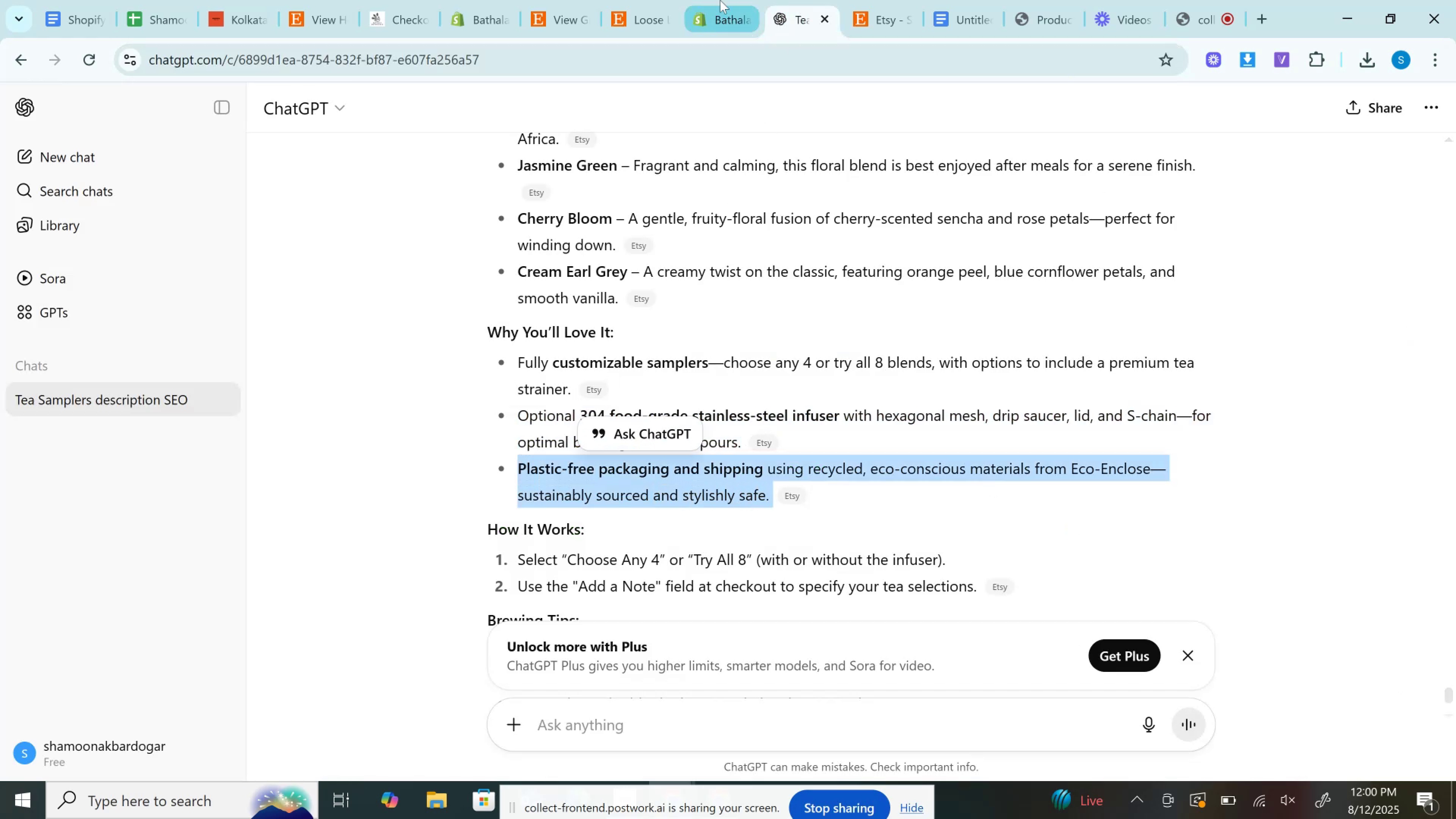 
left_click([720, 0])
 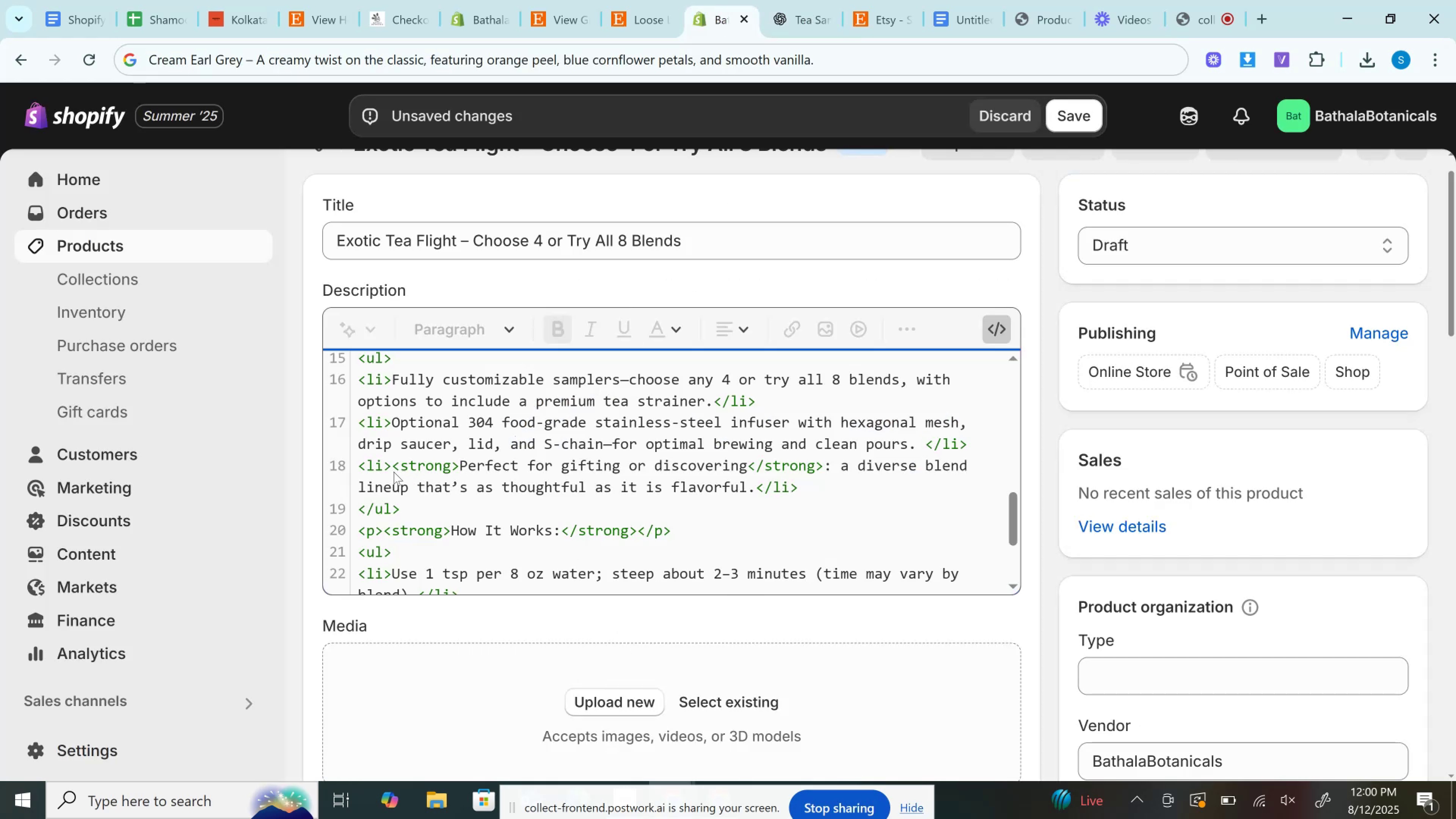 
left_click_drag(start_coordinate=[402, 465], to_coordinate=[759, 490])
 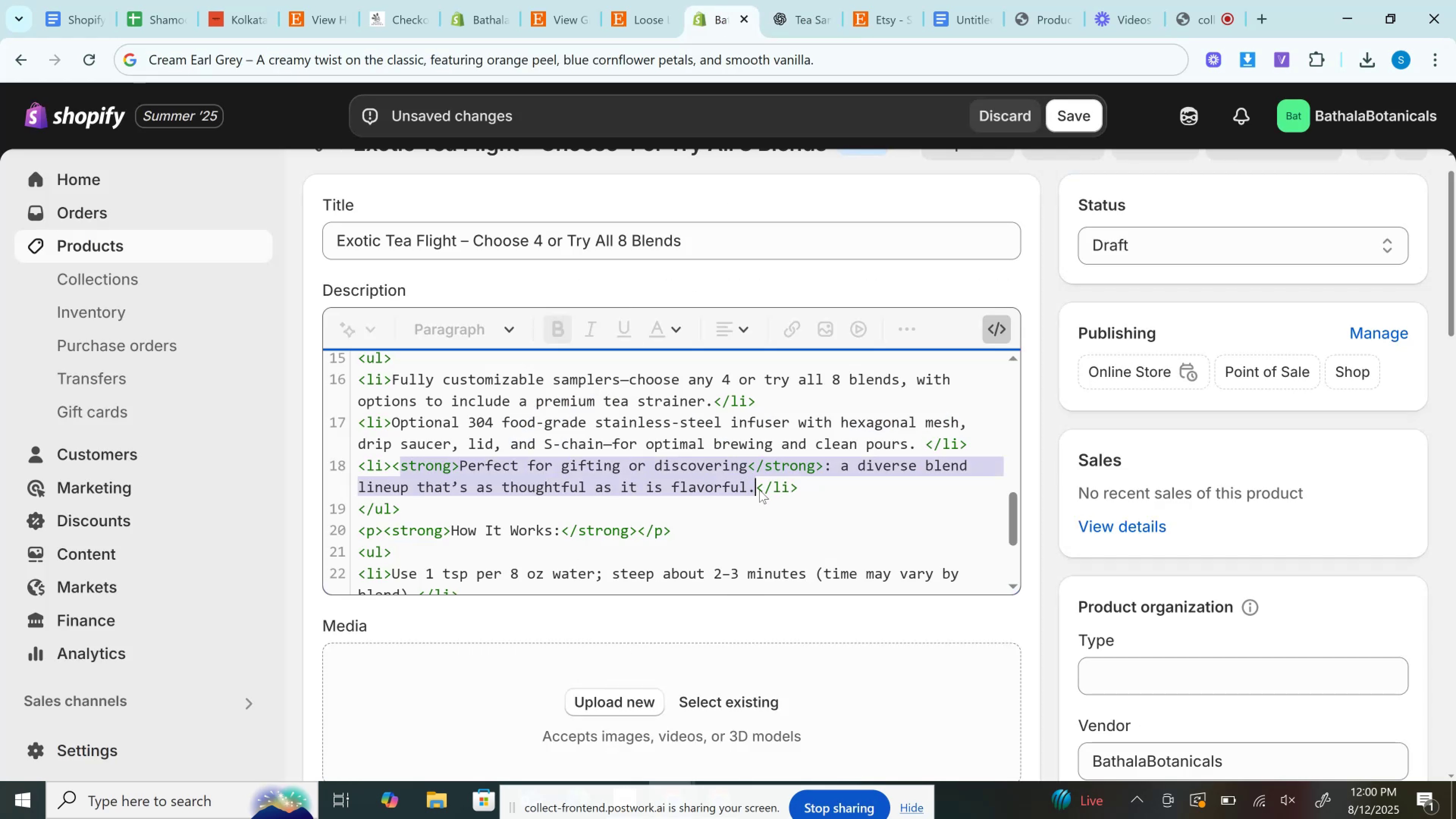 
key(Control+V)
 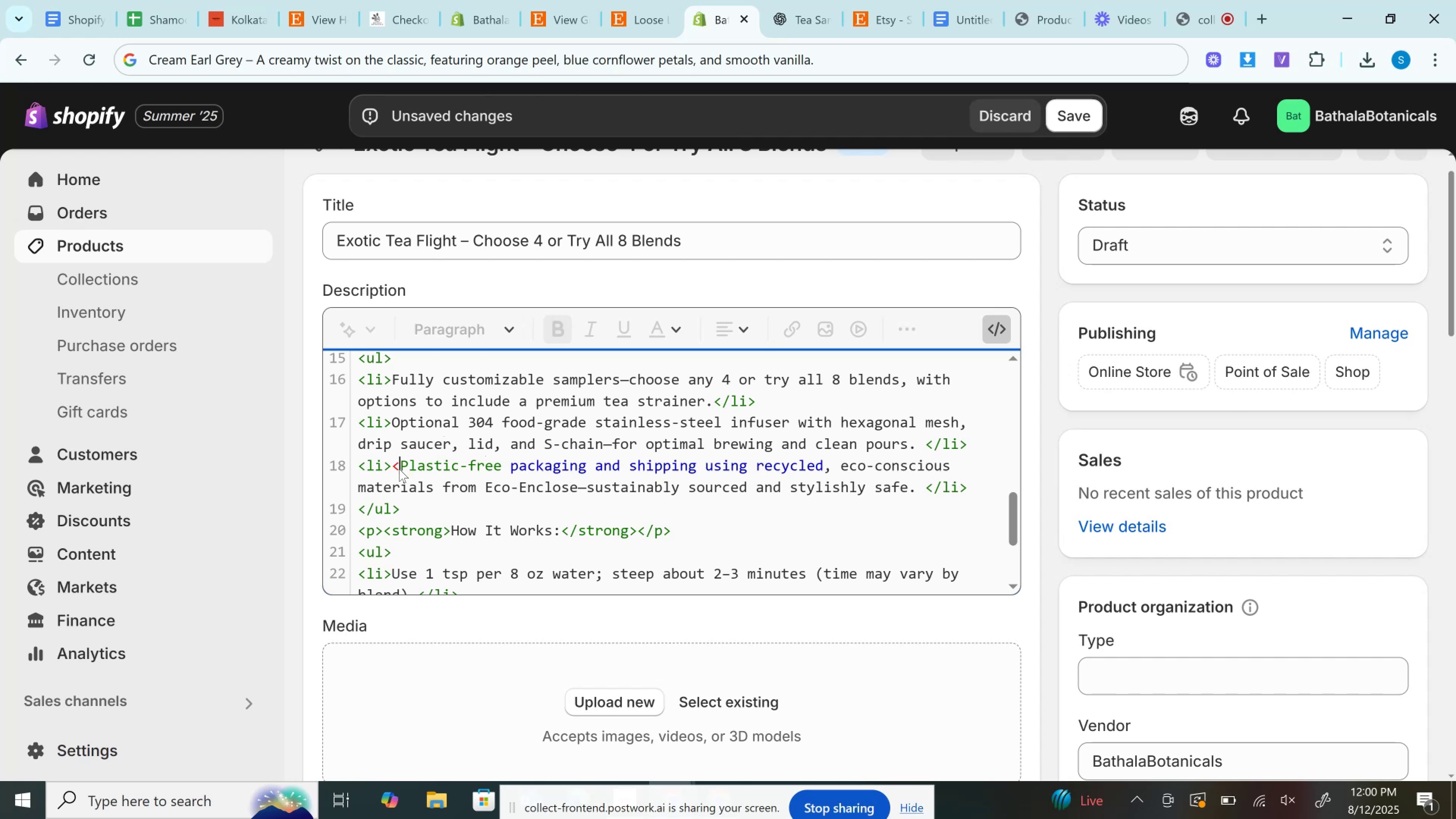 
key(Backspace)
 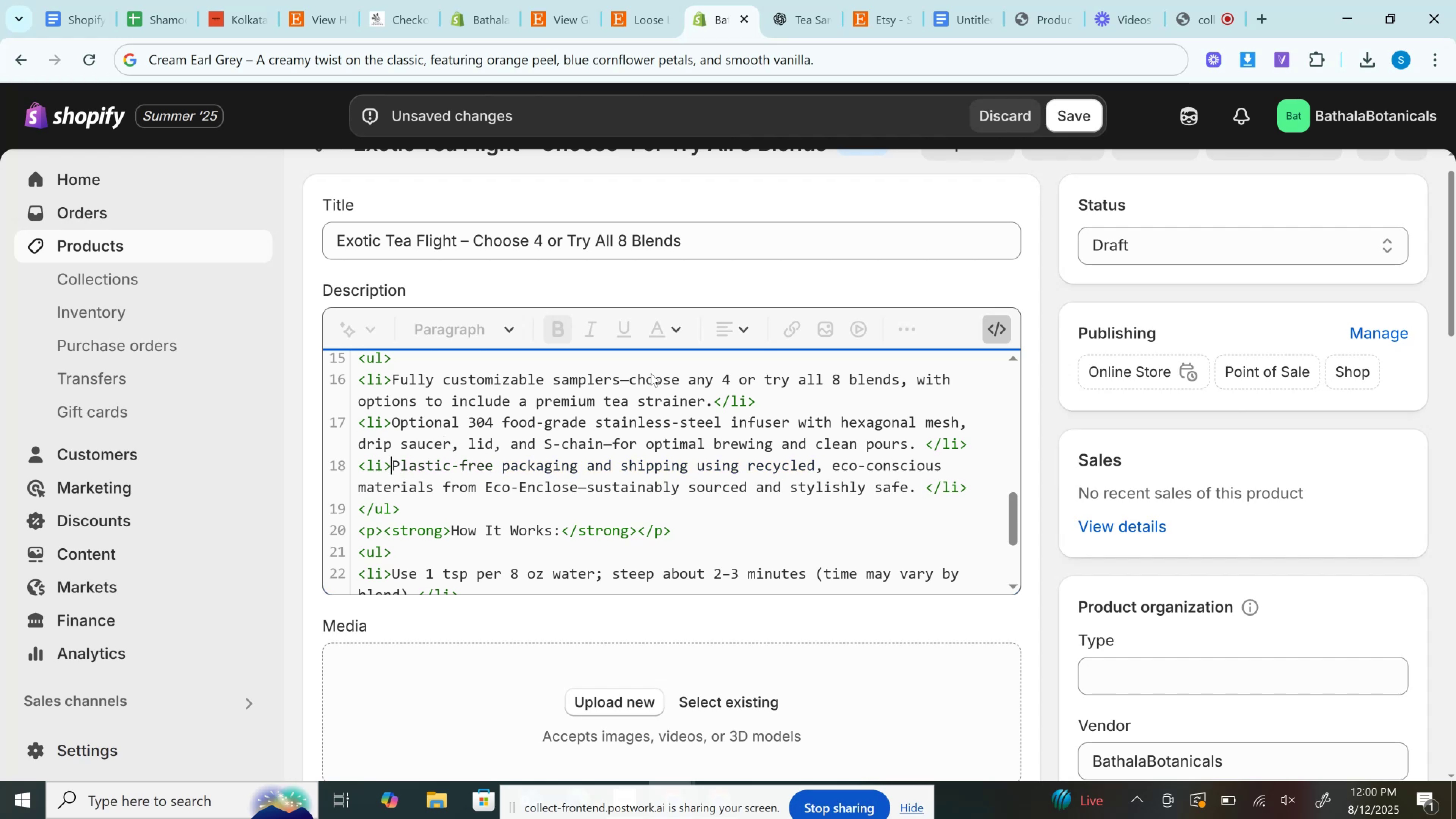 
left_click([626, 381])
 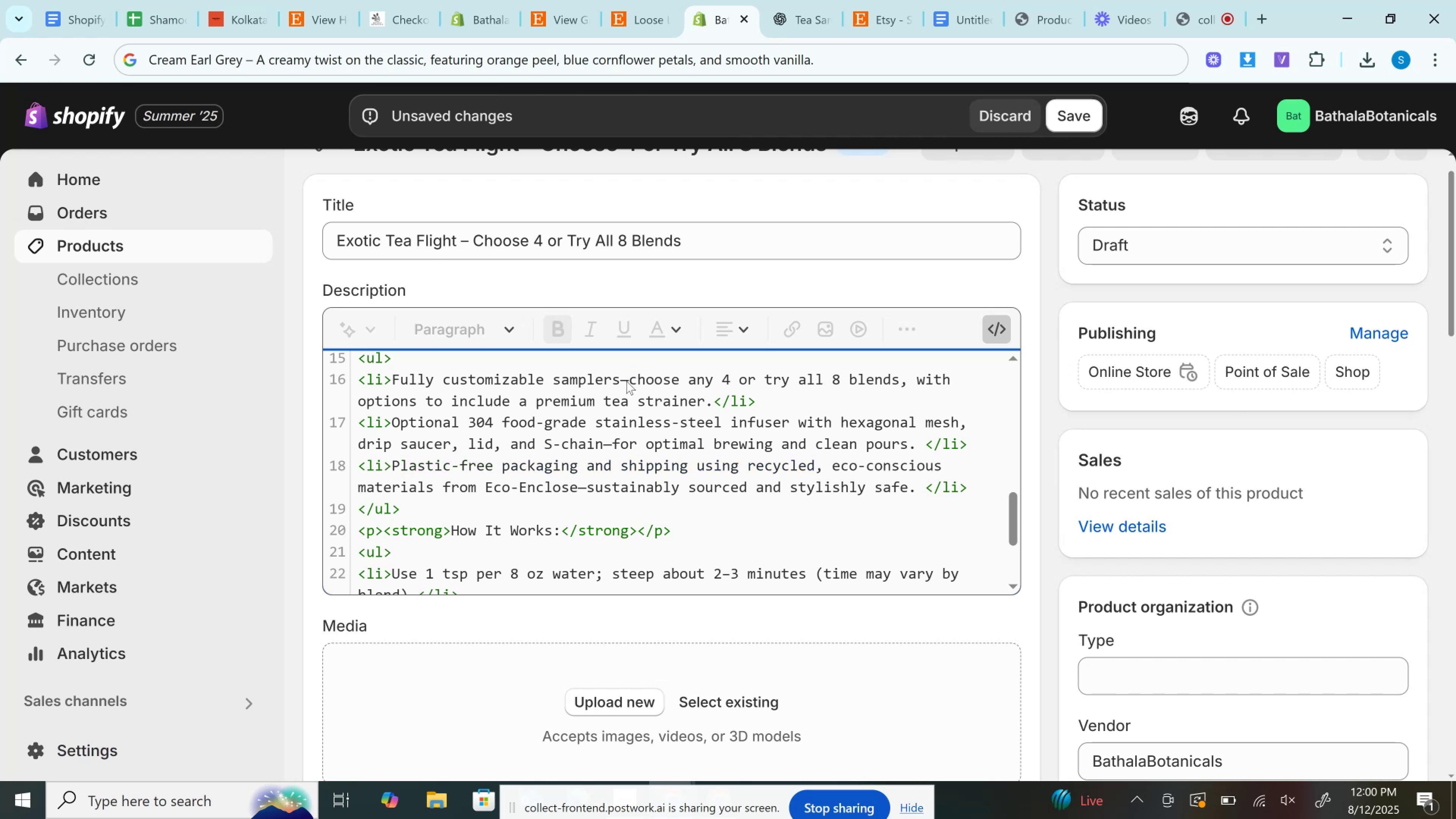 
key(Backspace)
 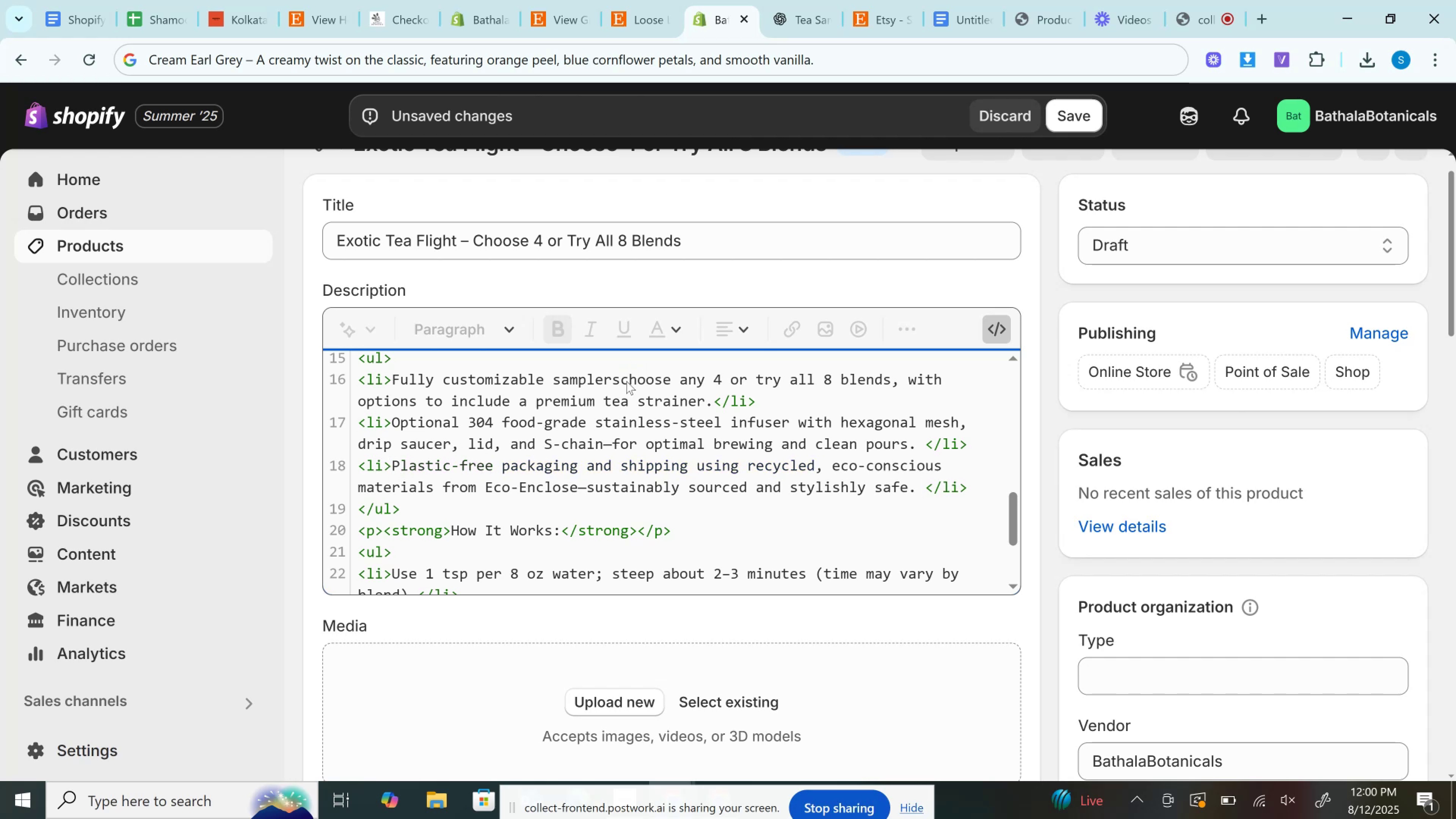 
key(Space)
 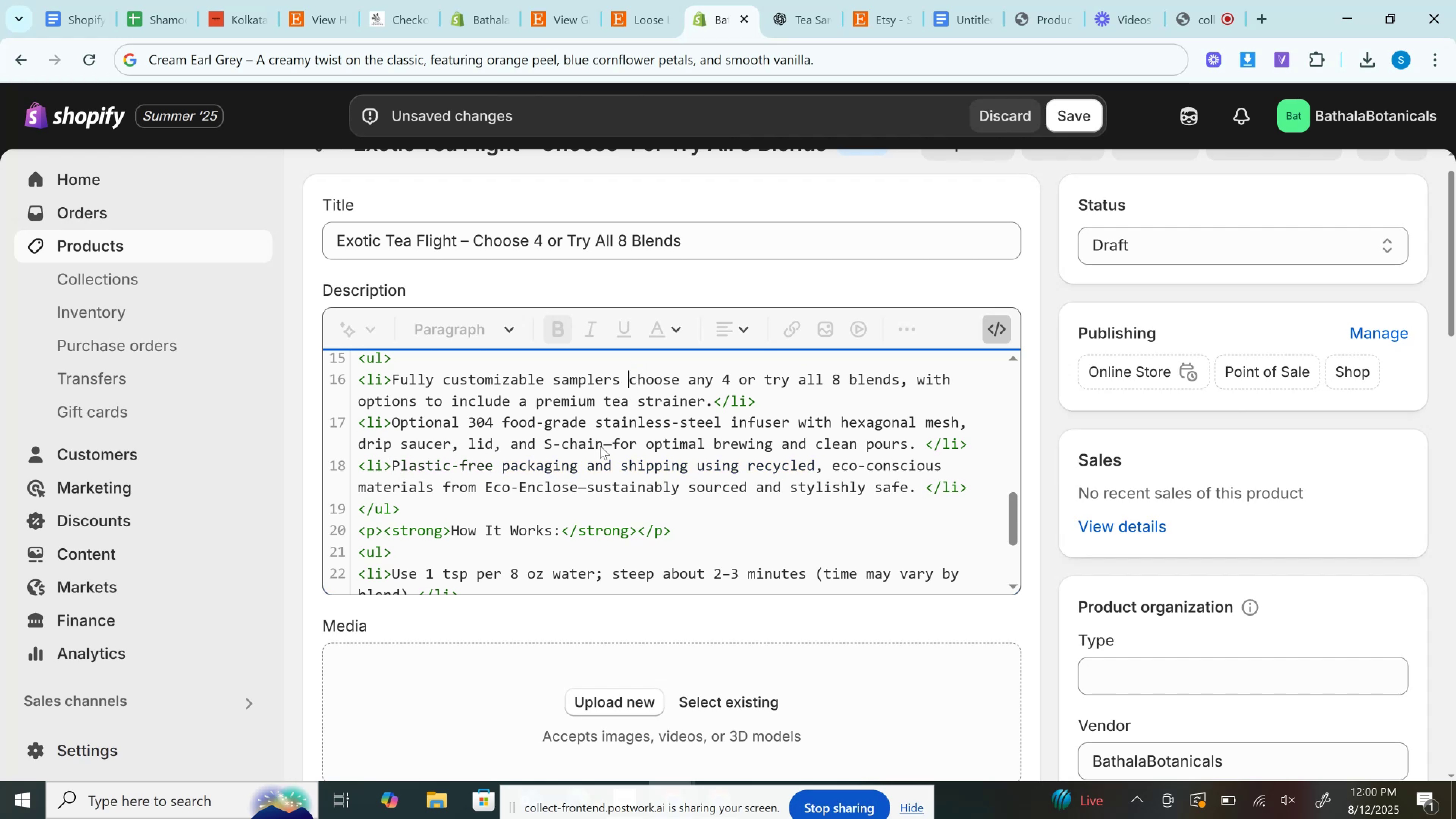 
double_click([607, 442])
 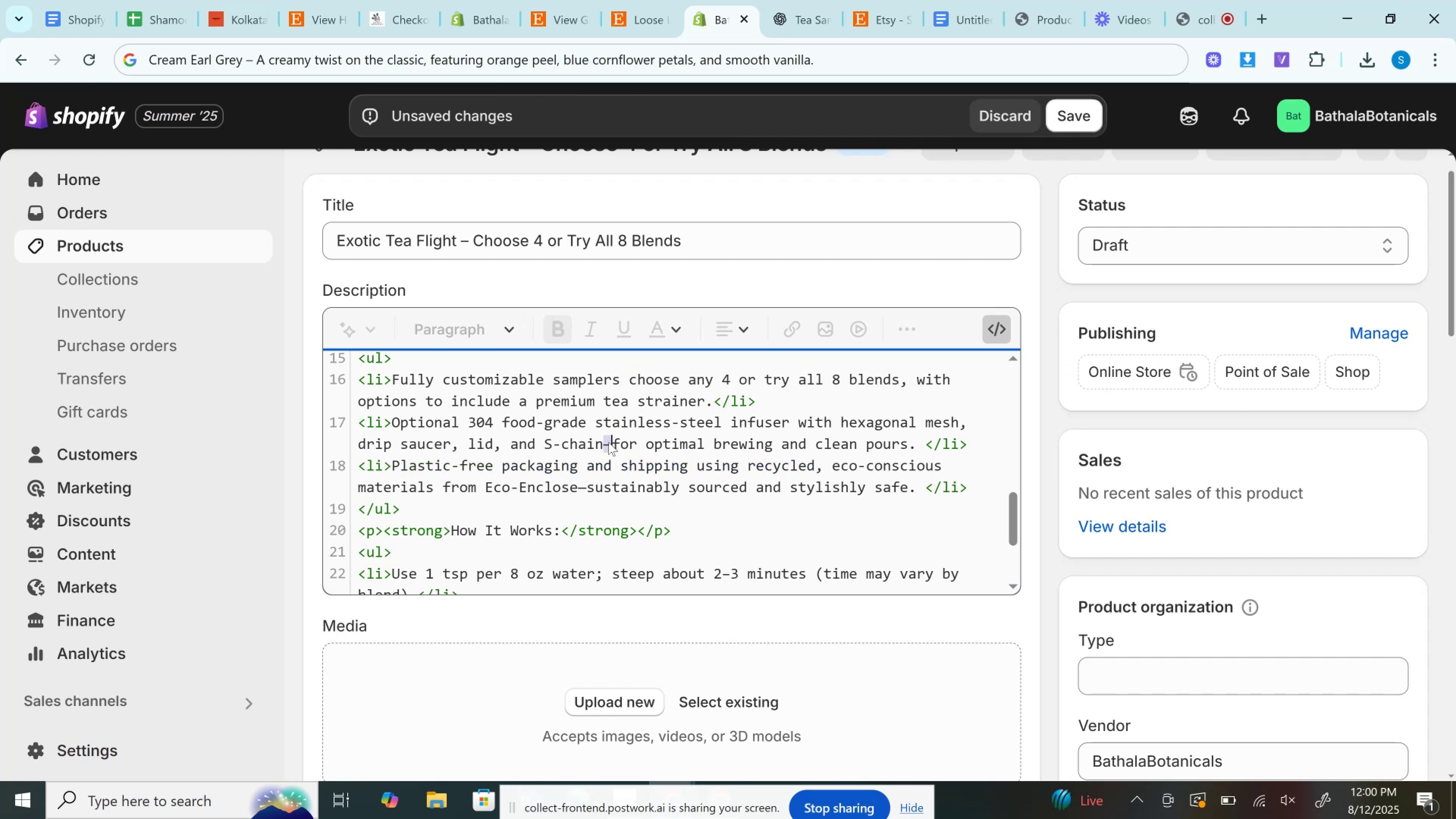 
key(Backspace)
 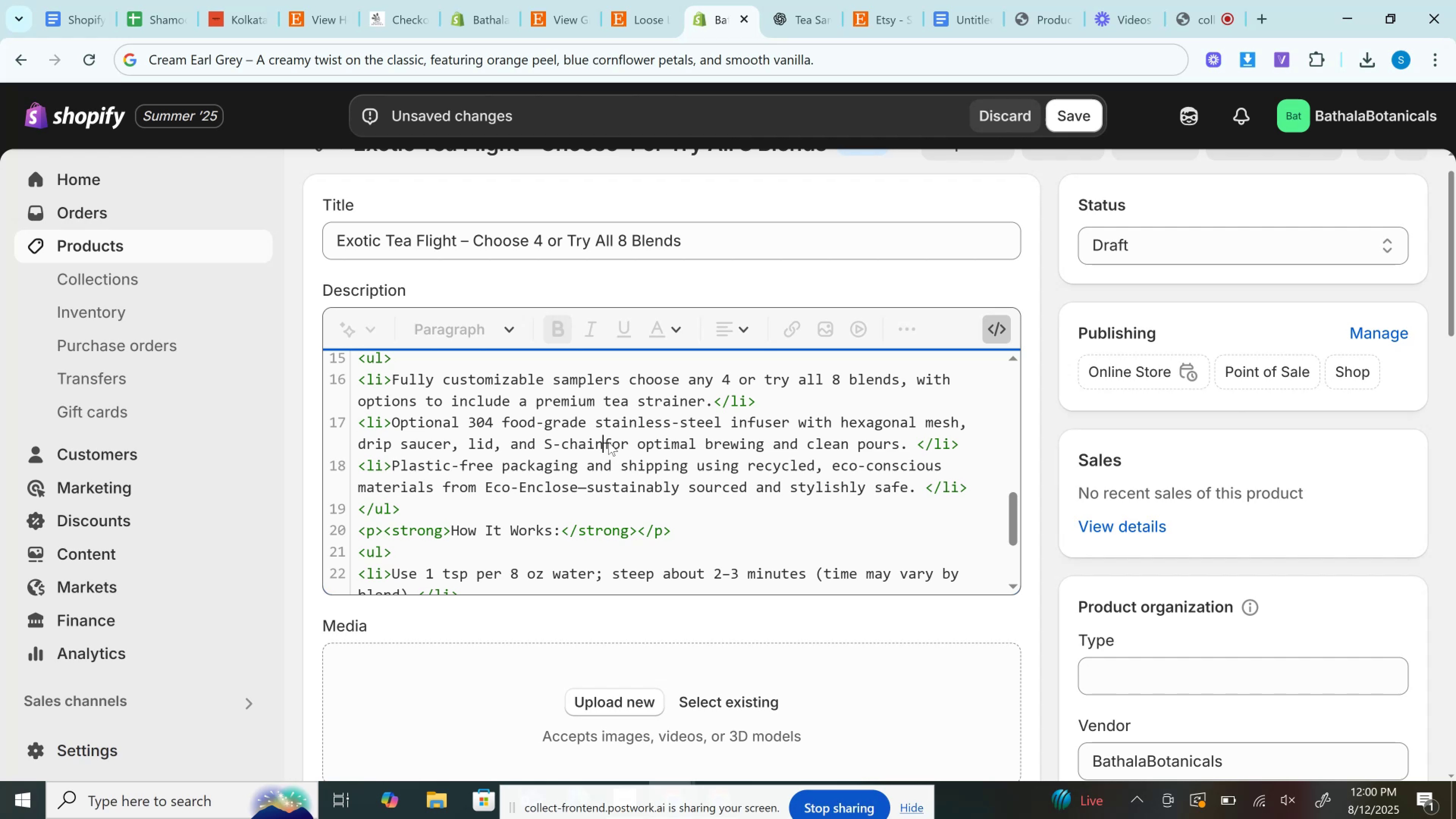 
key(Space)
 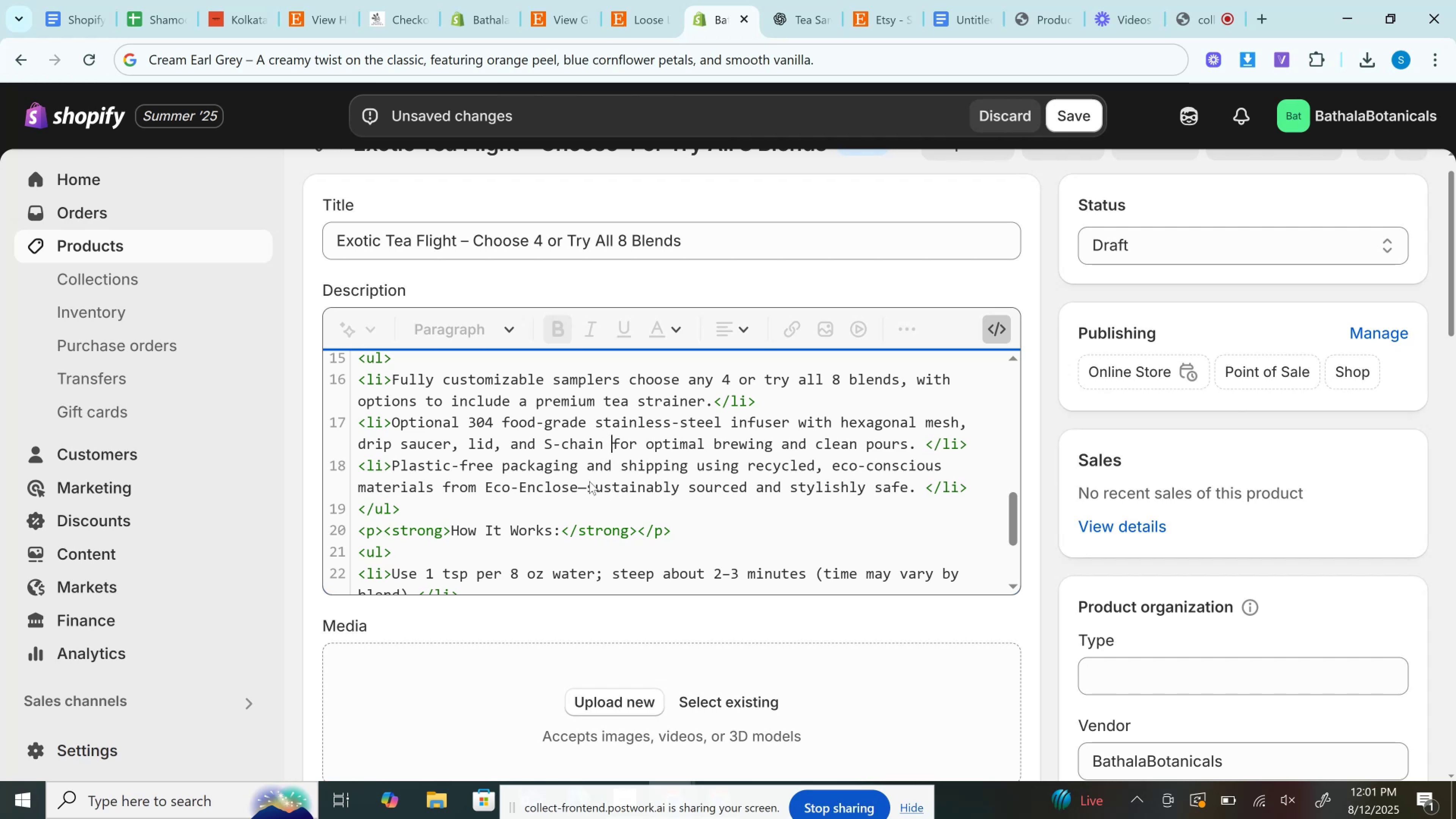 
double_click([578, 488])
 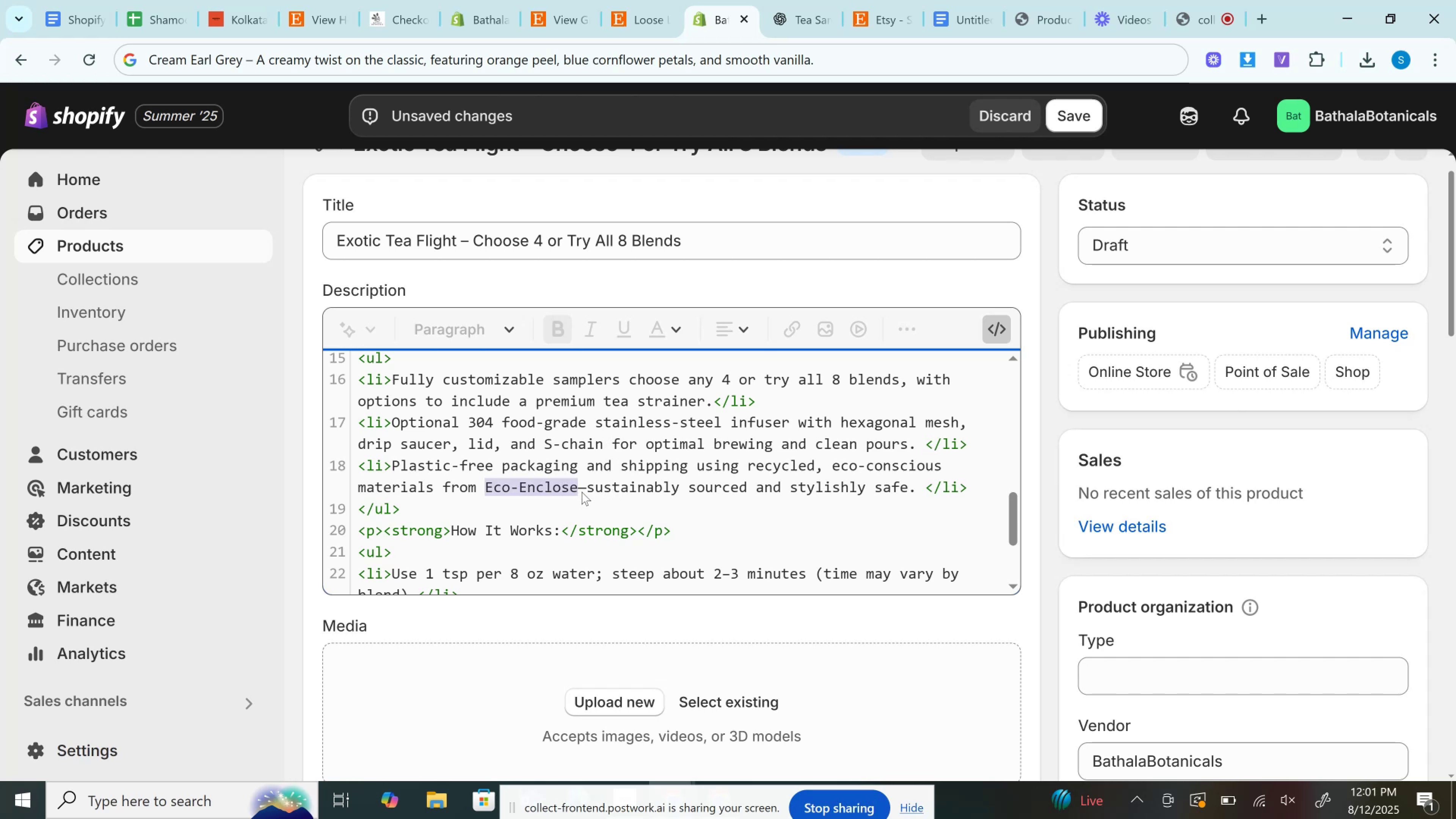 
key(ArrowRight)
 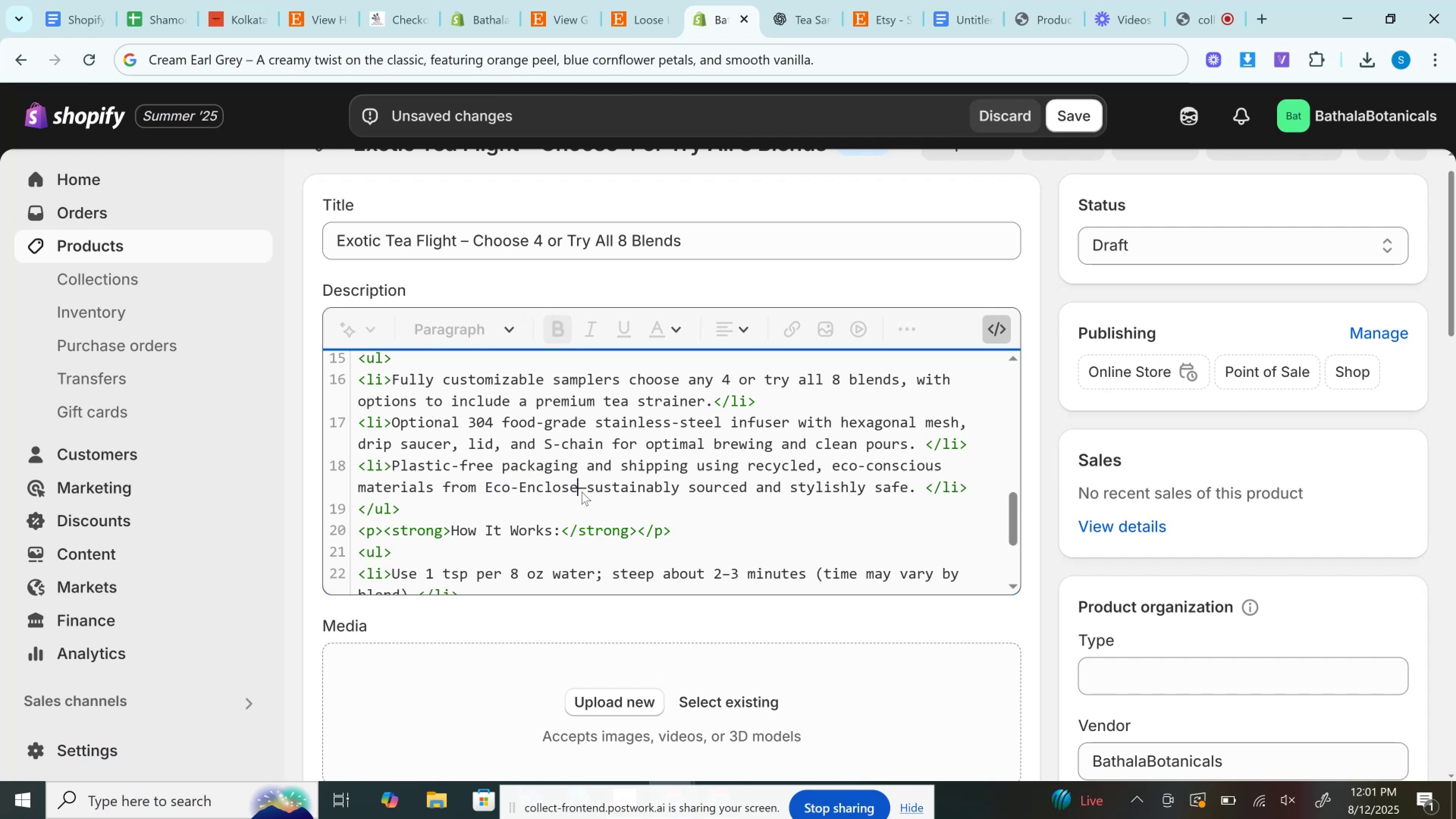 
key(ArrowRight)
 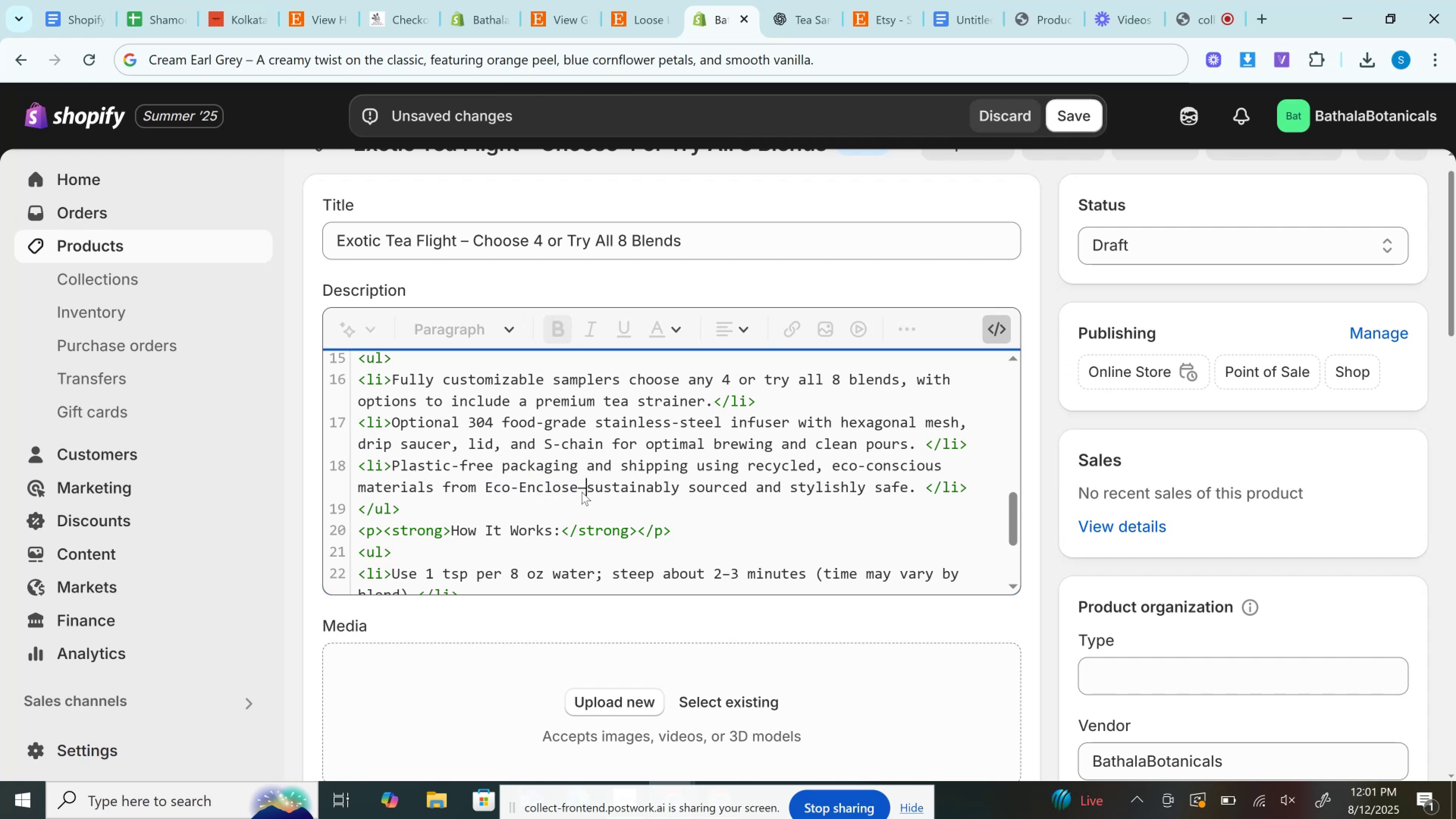 
key(Backspace)
 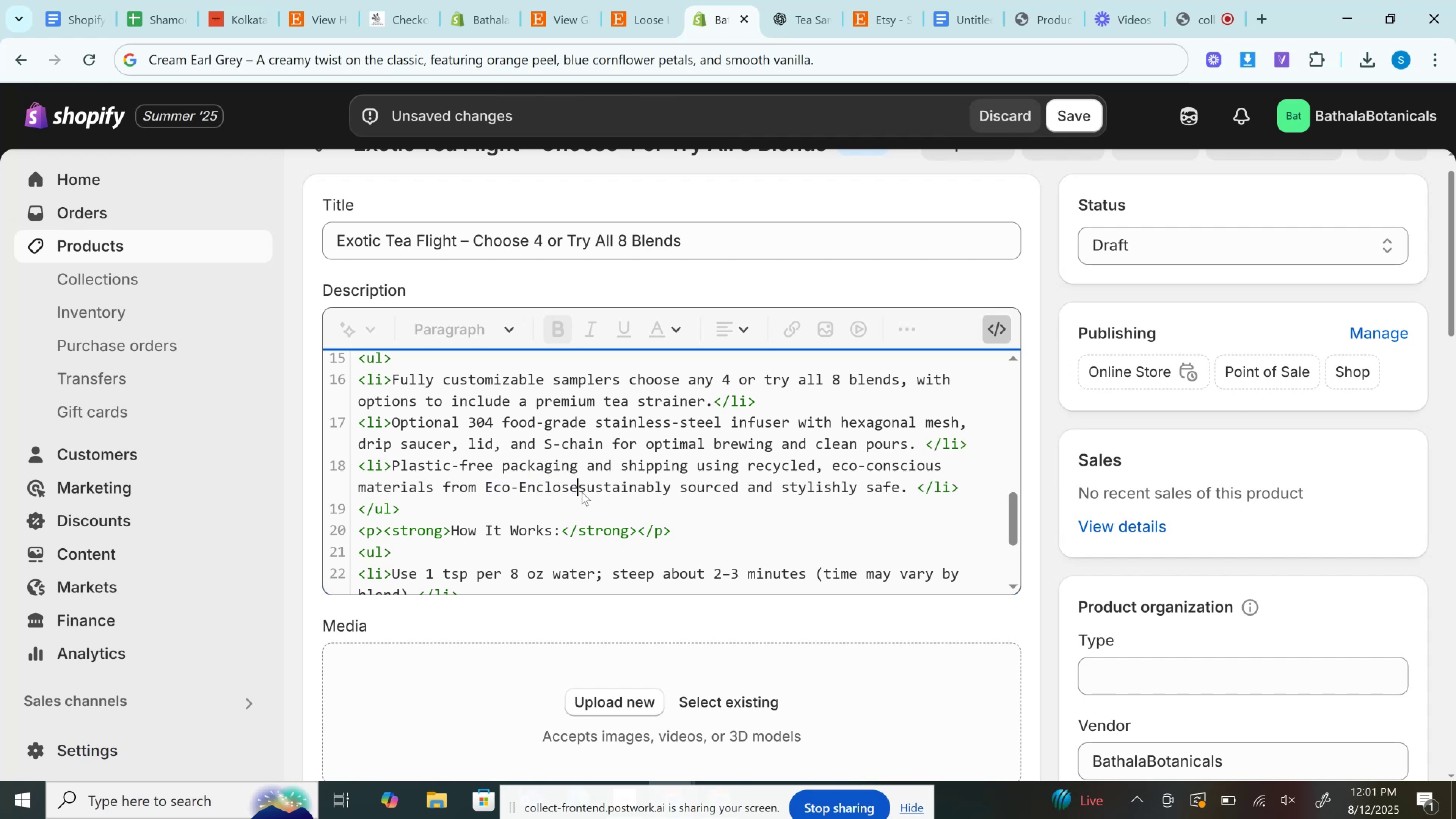 
key(Space)
 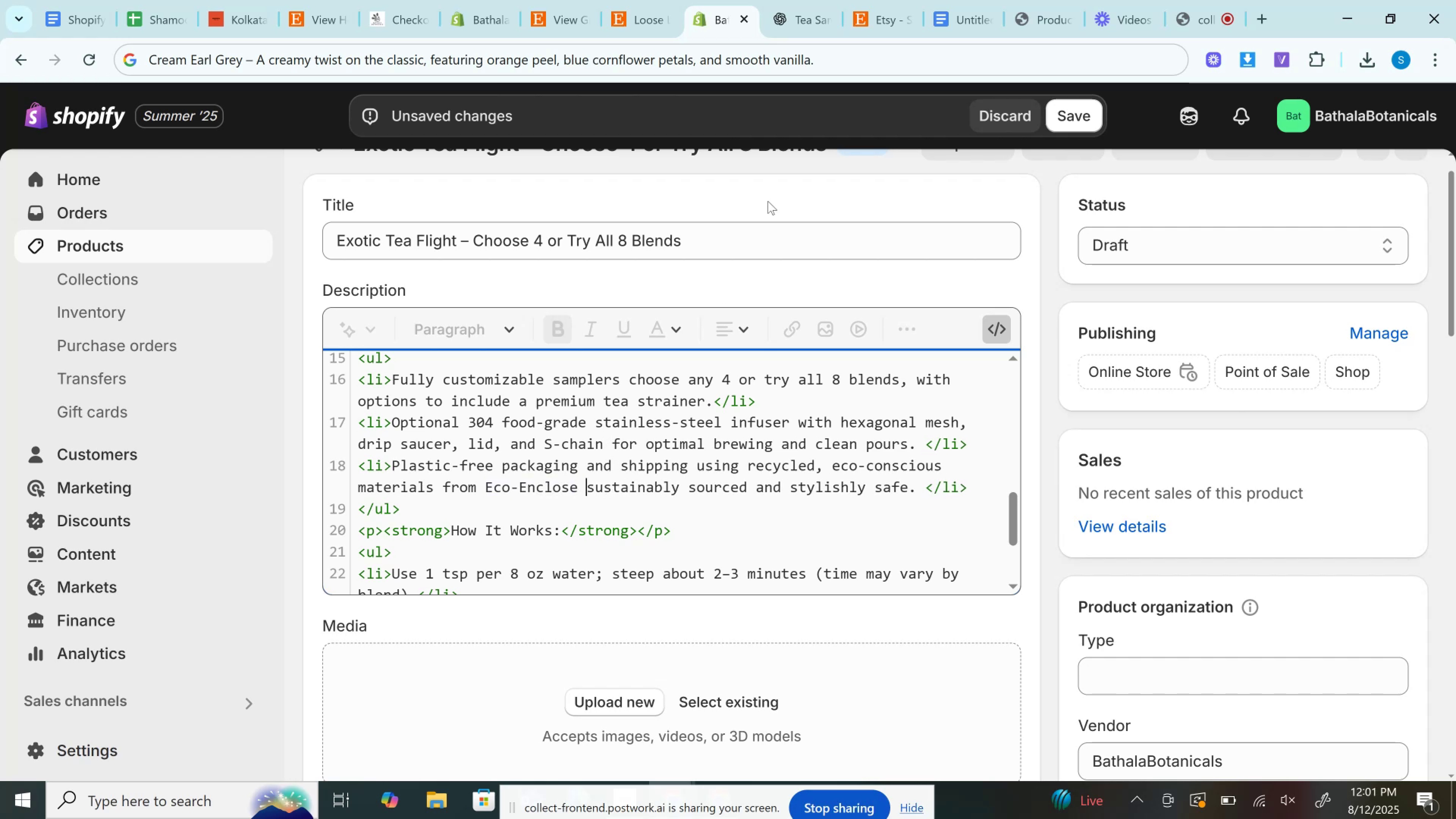 
left_click([801, 0])
 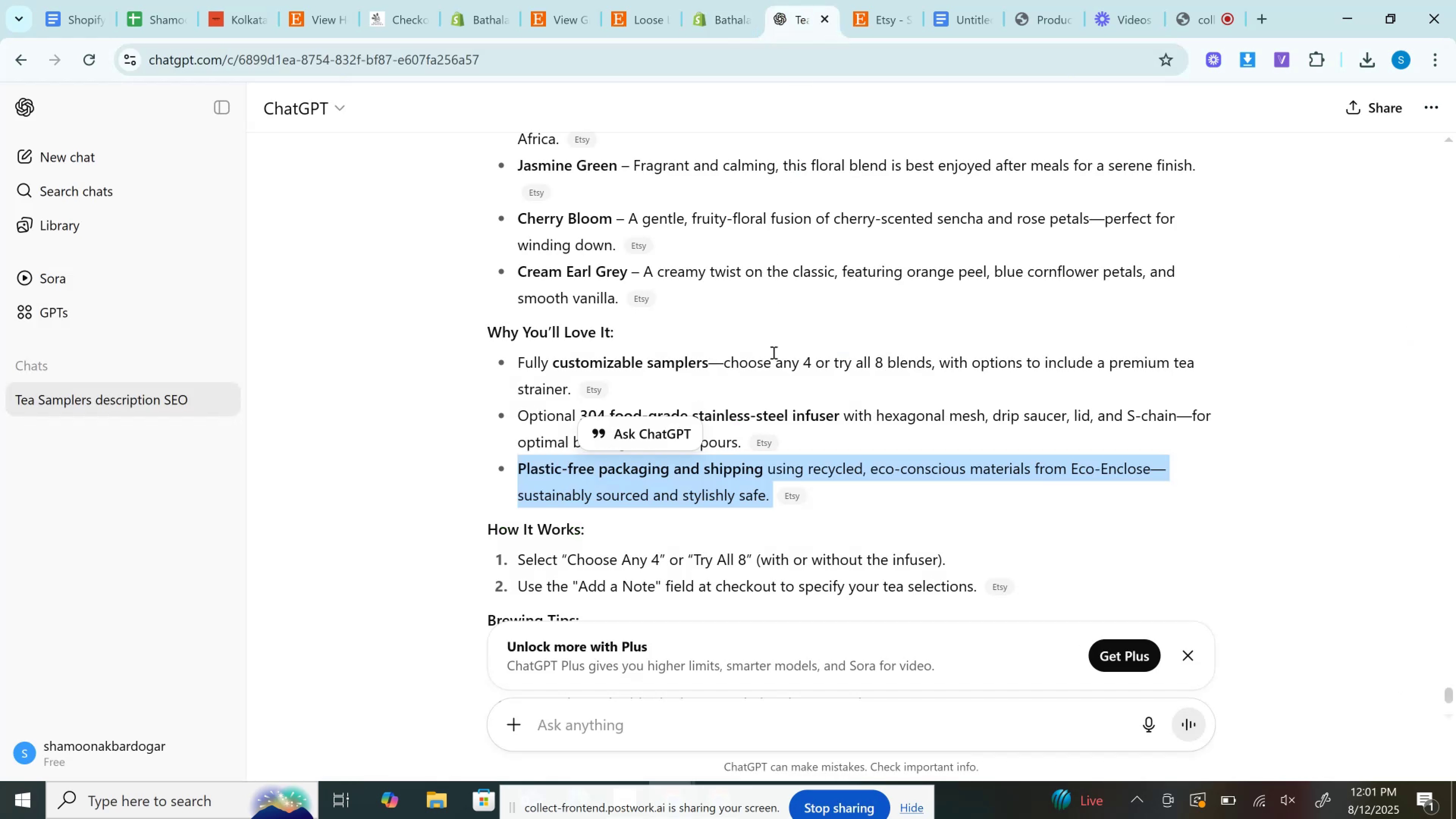 
scroll: coordinate [766, 359], scroll_direction: down, amount: 2.0
 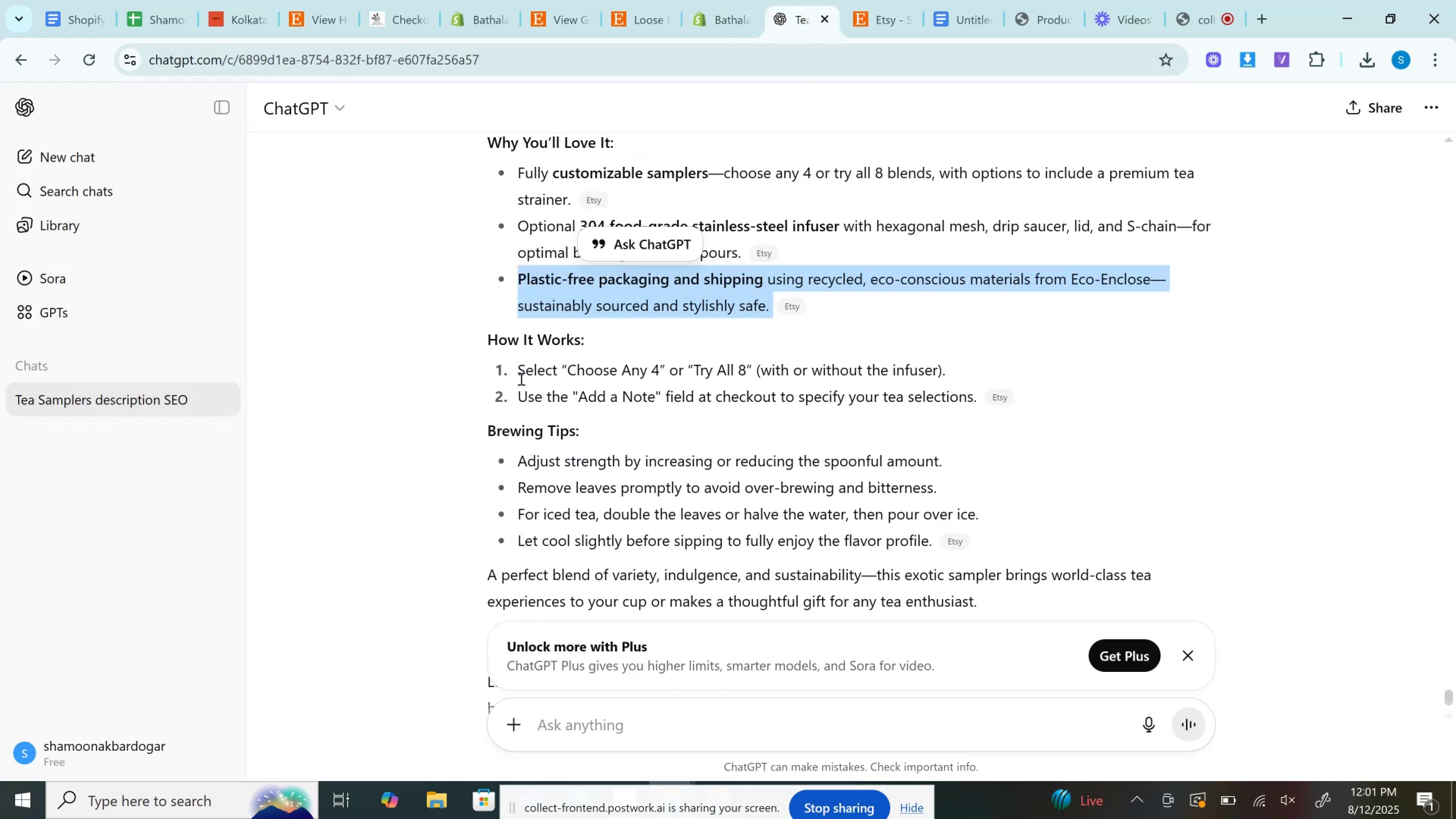 
left_click_drag(start_coordinate=[516, 377], to_coordinate=[946, 371])
 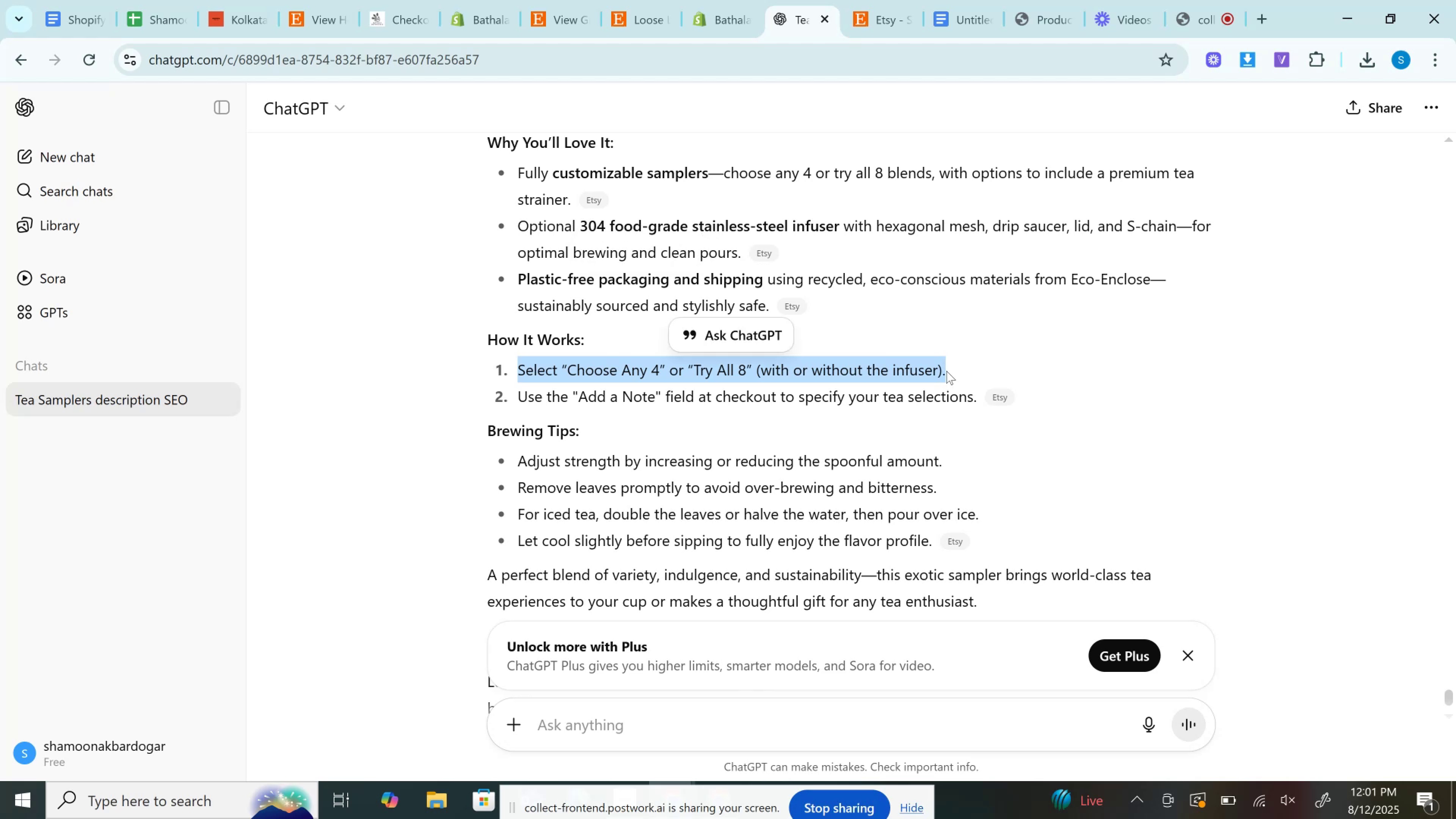 
key(Control+C)
 